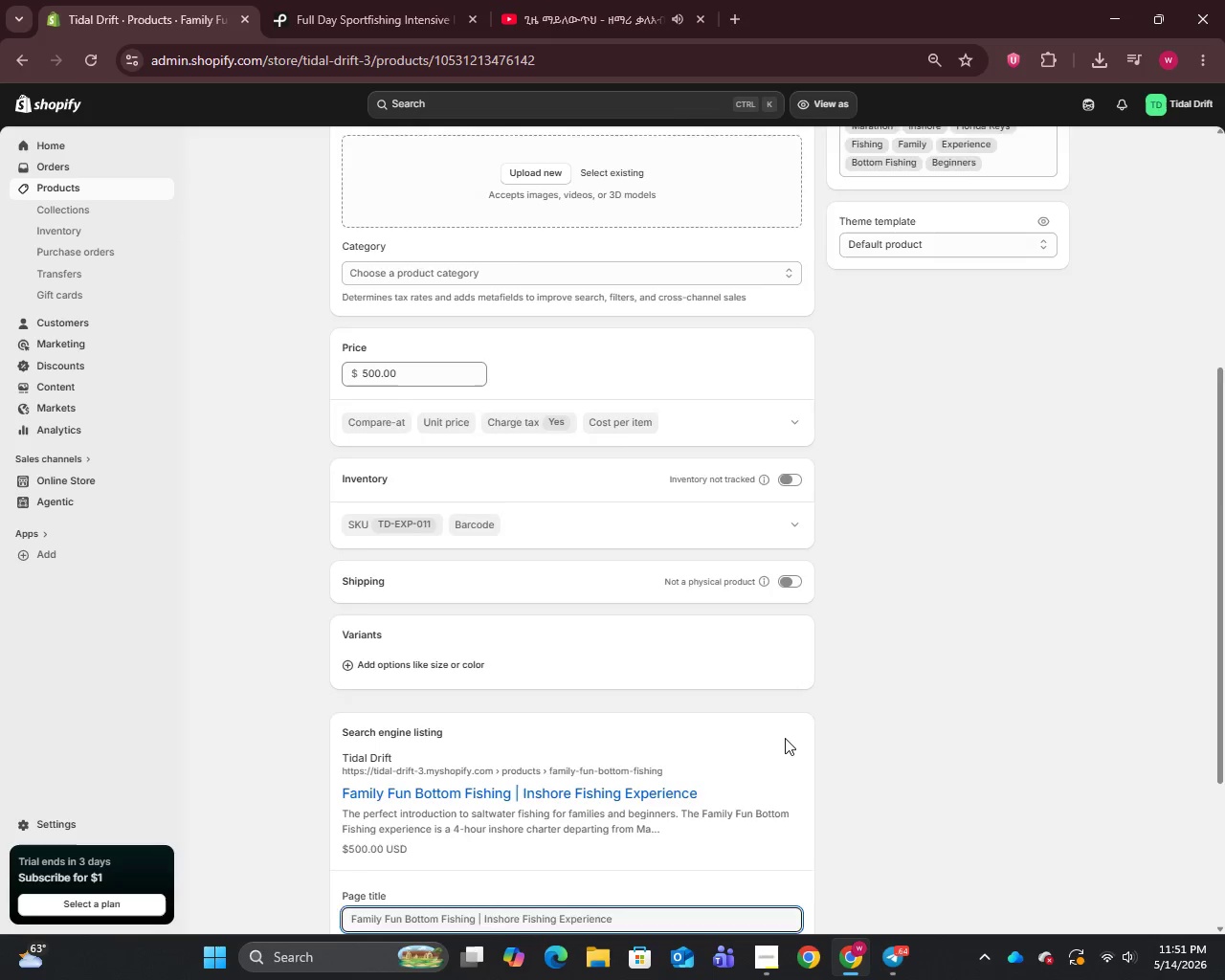 
left_click([785, 740])
 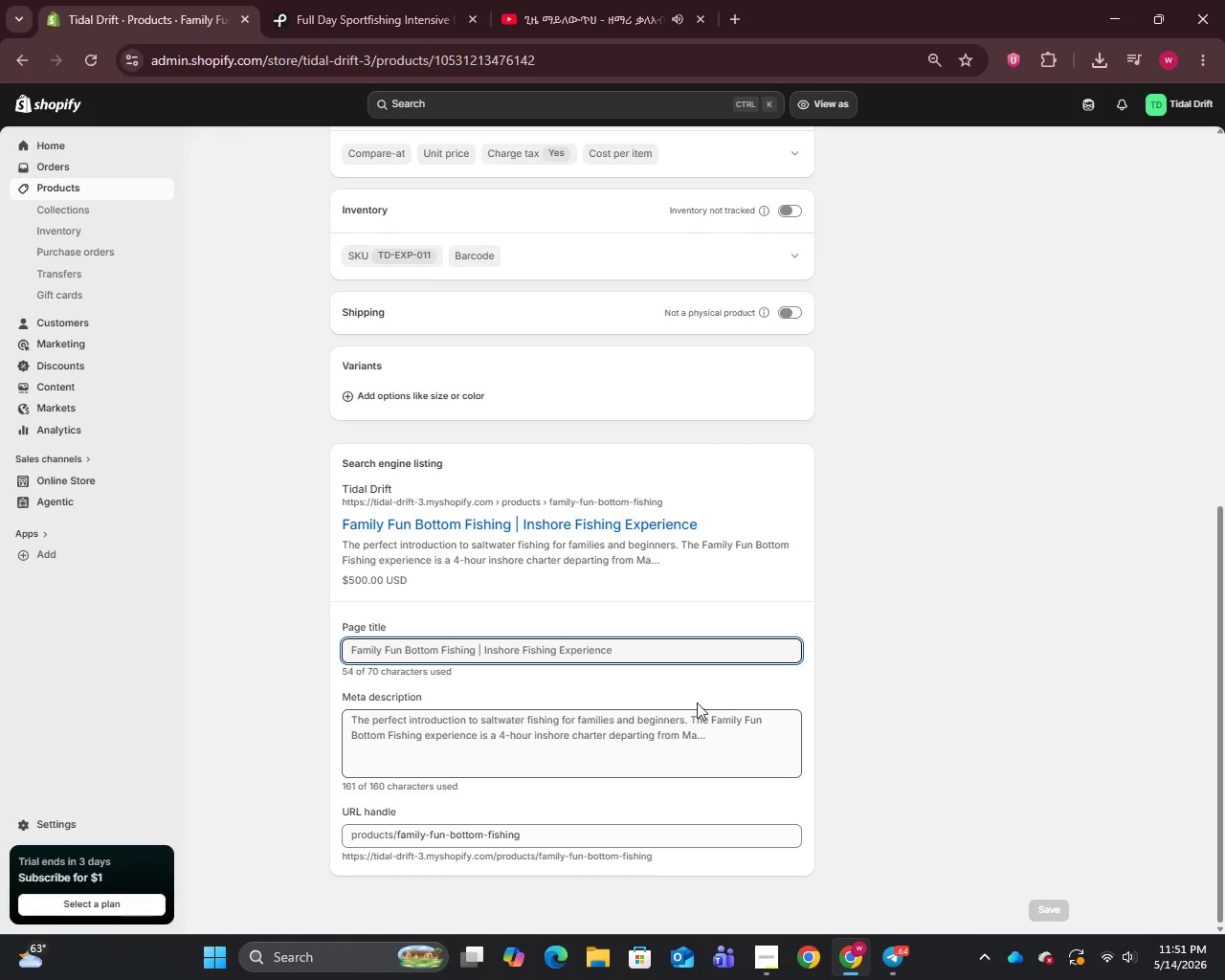 
scroll: coordinate [785, 738], scroll_direction: down, amount: 7.0
 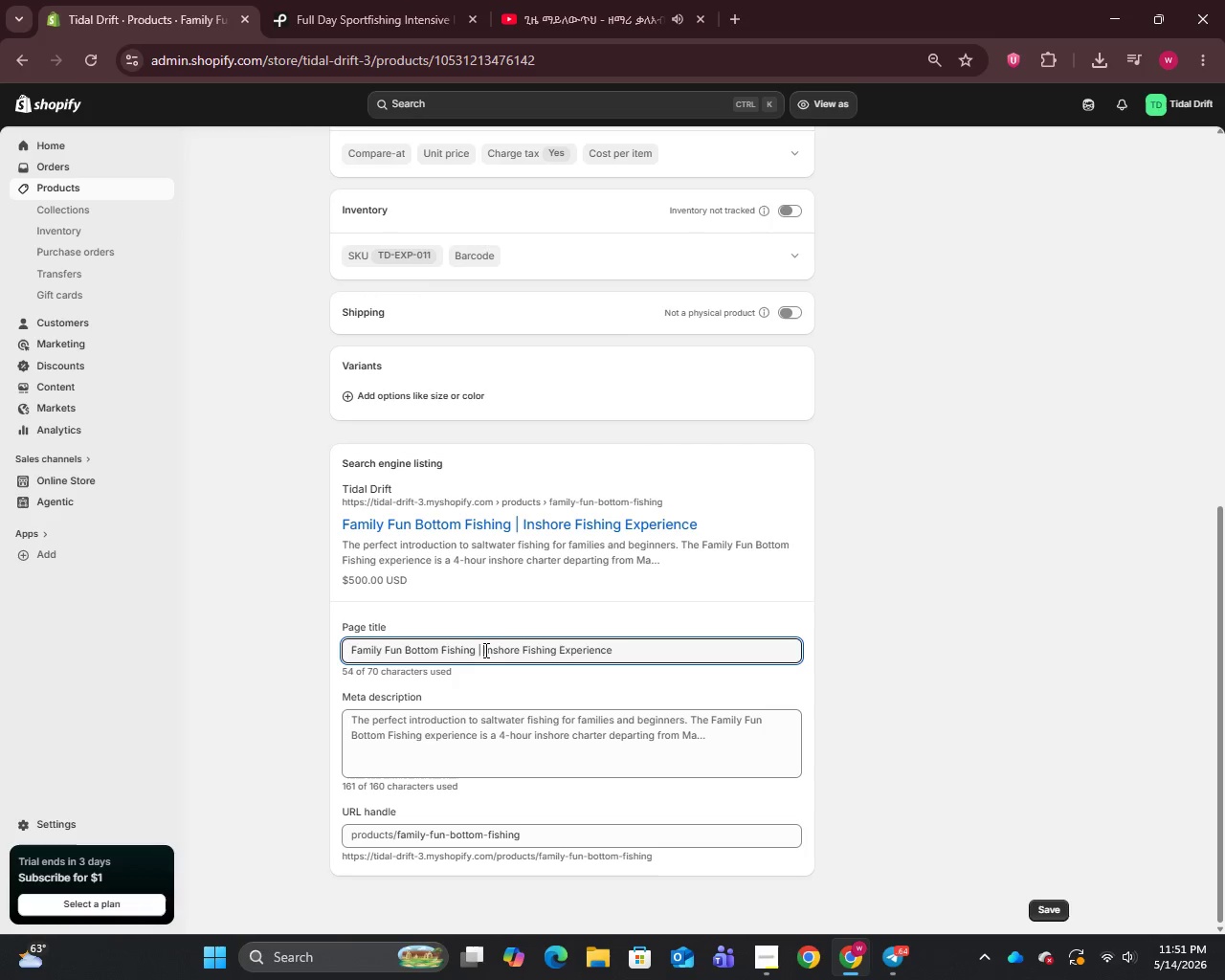 
left_click_drag(start_coordinate=[484, 650], to_coordinate=[943, 662])
 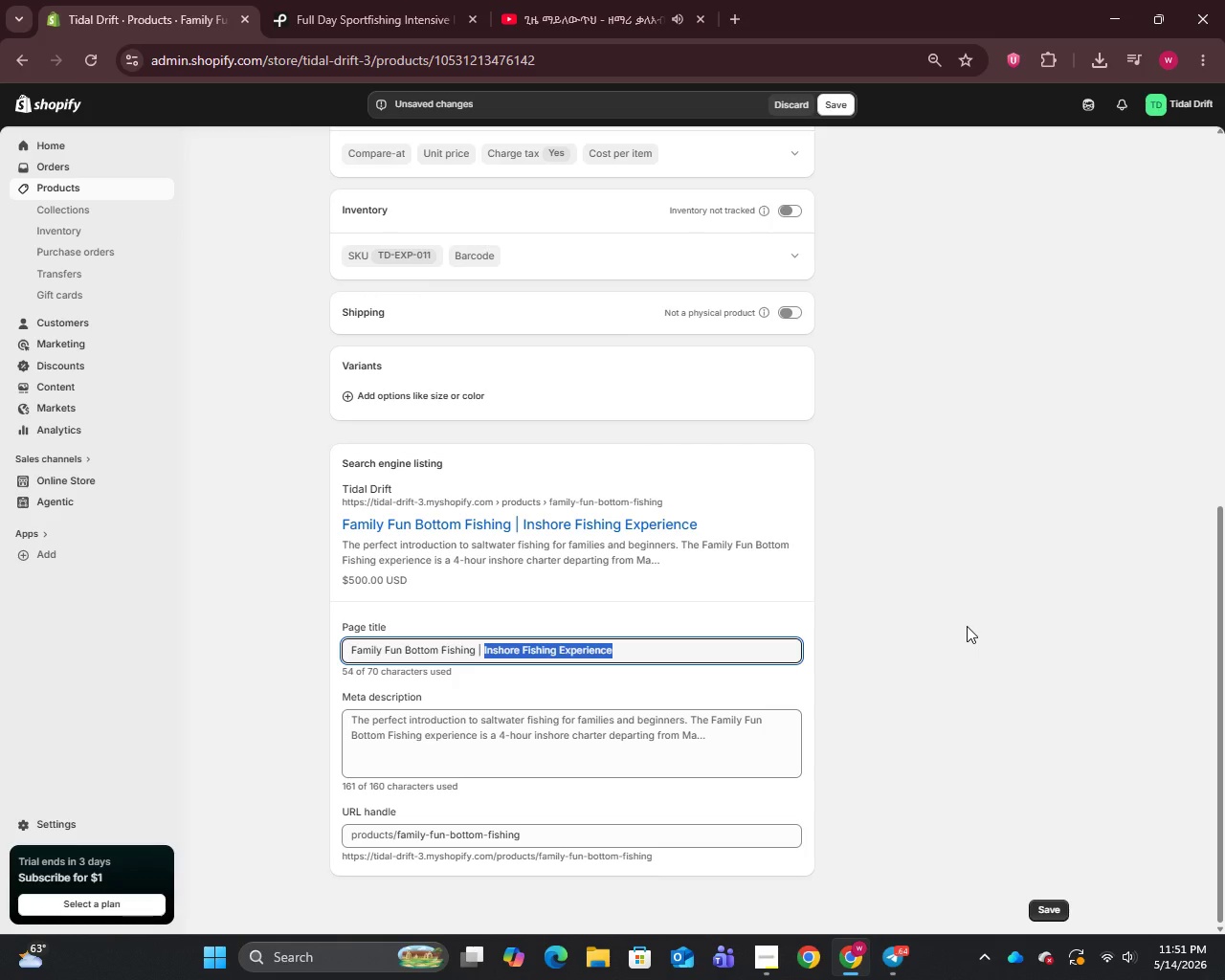 
type(4 Hour Charter Marathon FL)
 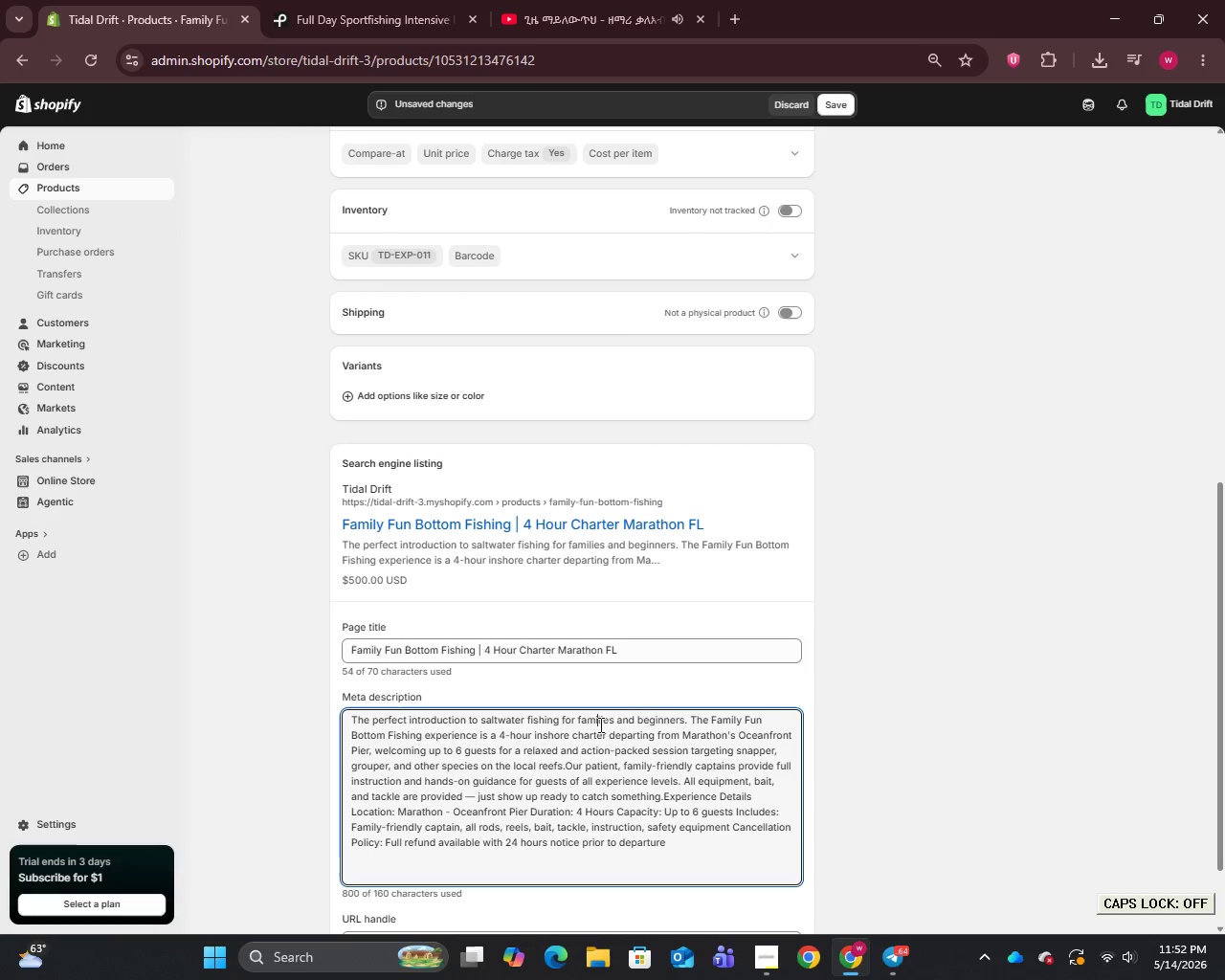 
left_click([599, 724])
 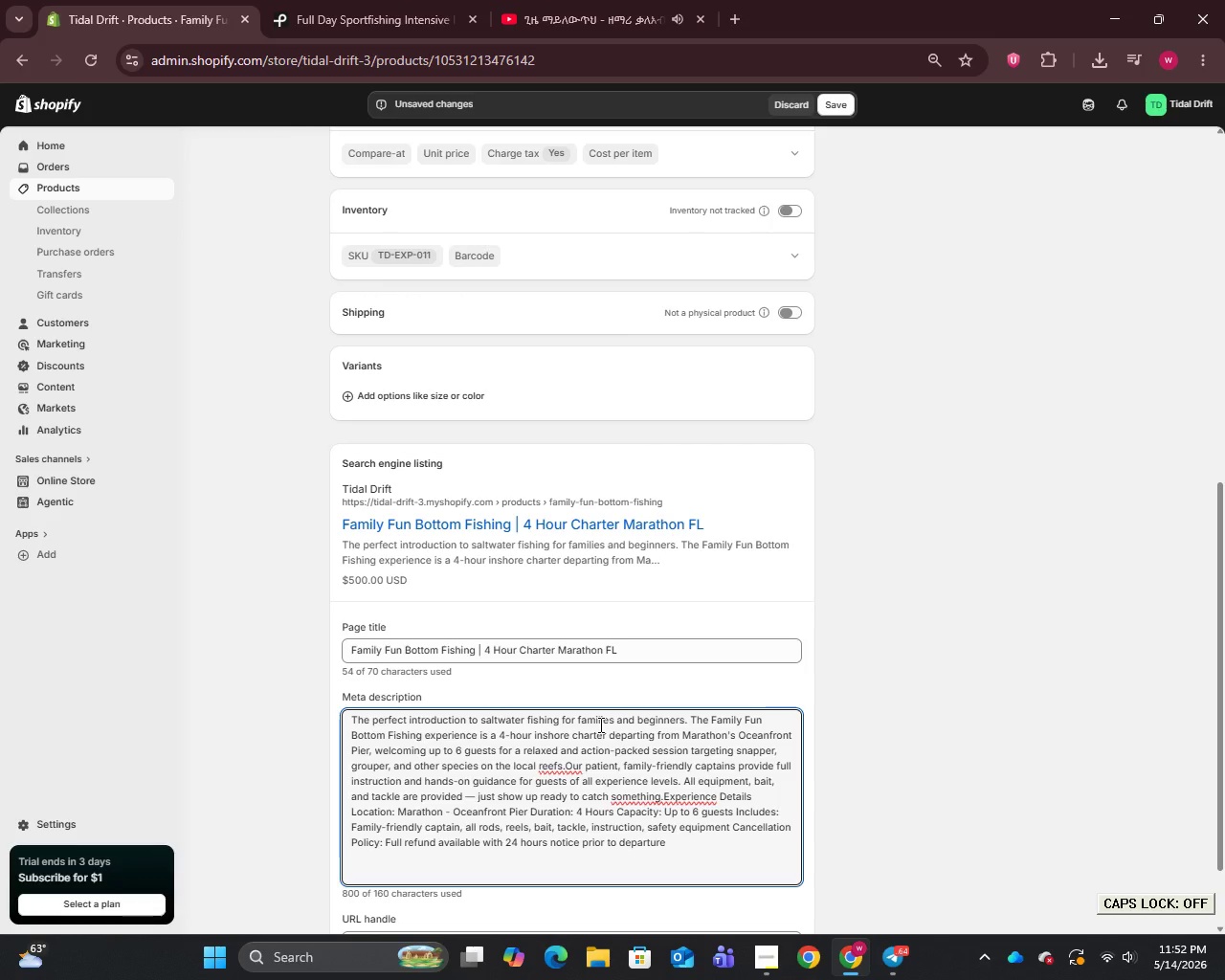 
hold_key(key=ControlLeft, duration=0.33)
 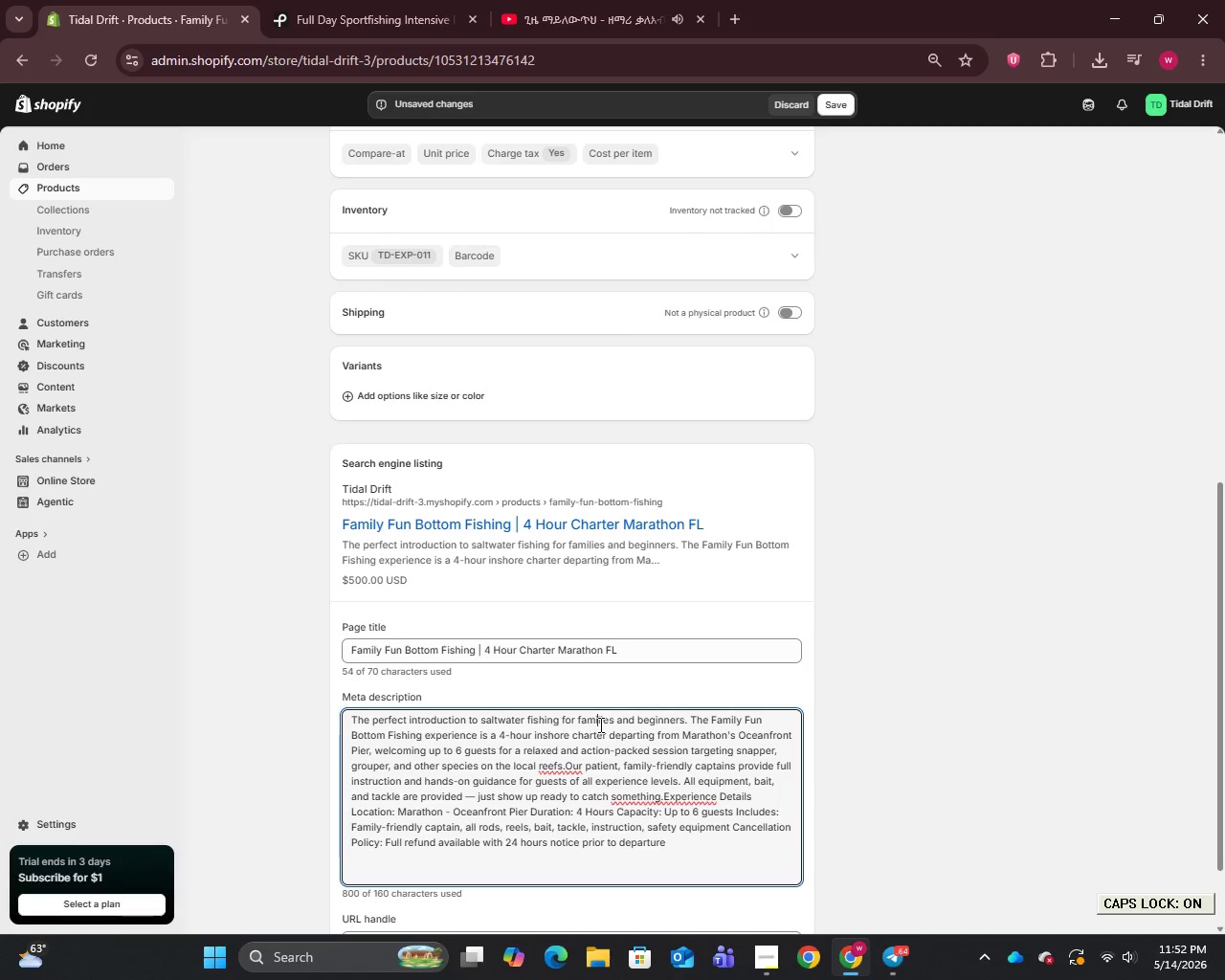 
key(Control+CapsLock)
 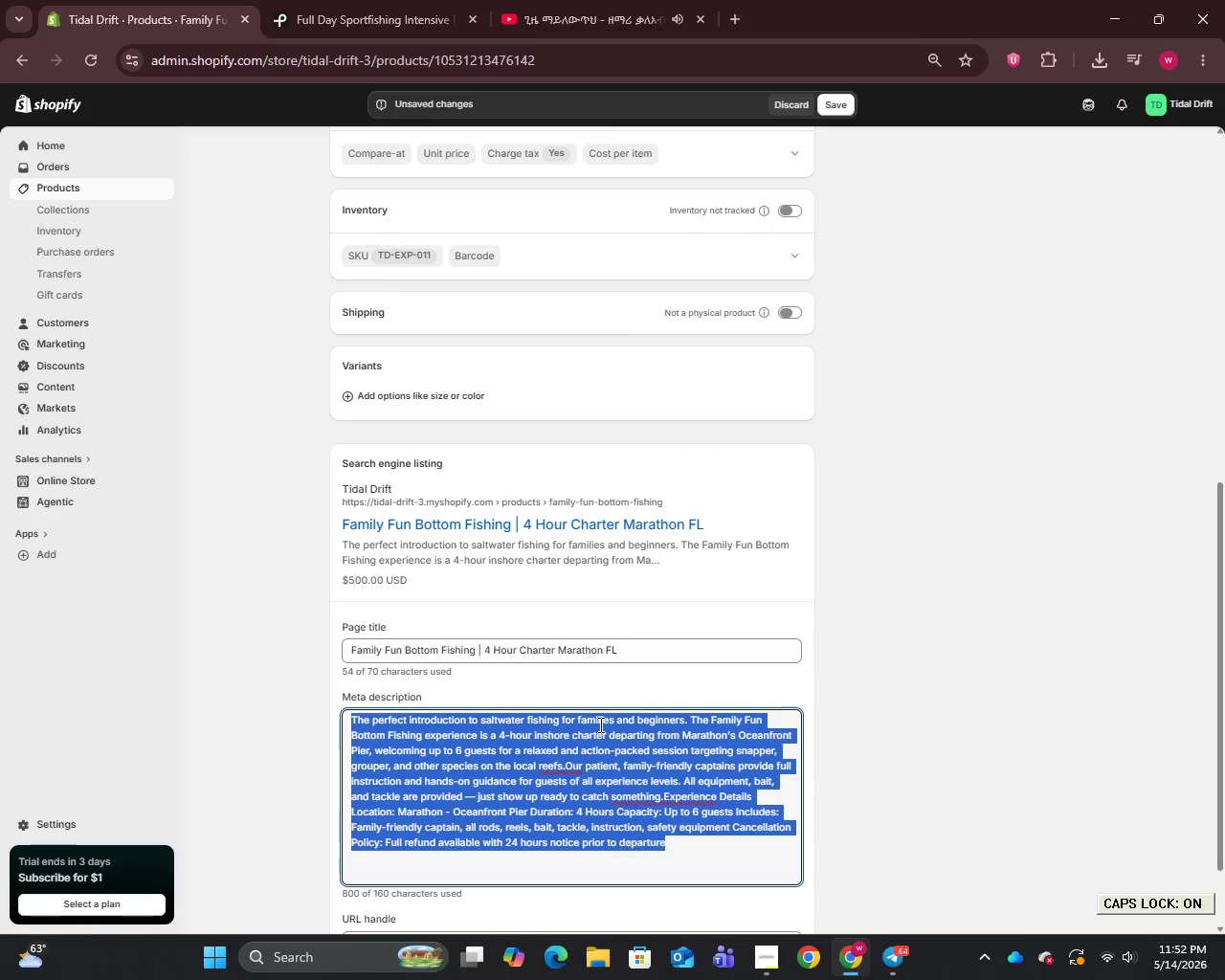 
key(Control+A)
 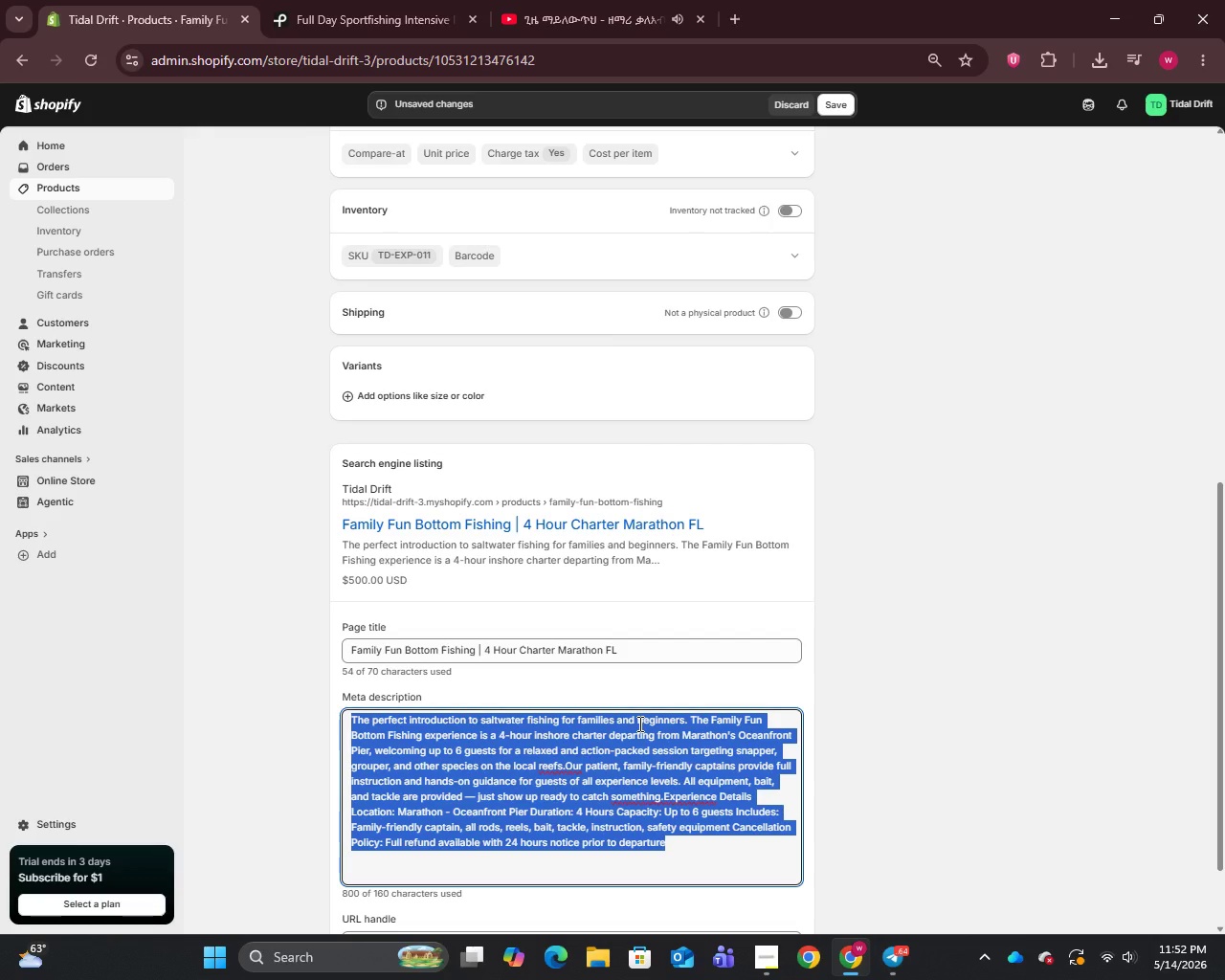 
type(Family-friendly 4-hour inshore finish)
key(Backspace)
key(Backspace)
key(Backspace)
key(Backspace)
type(shing charter from Marathon)
 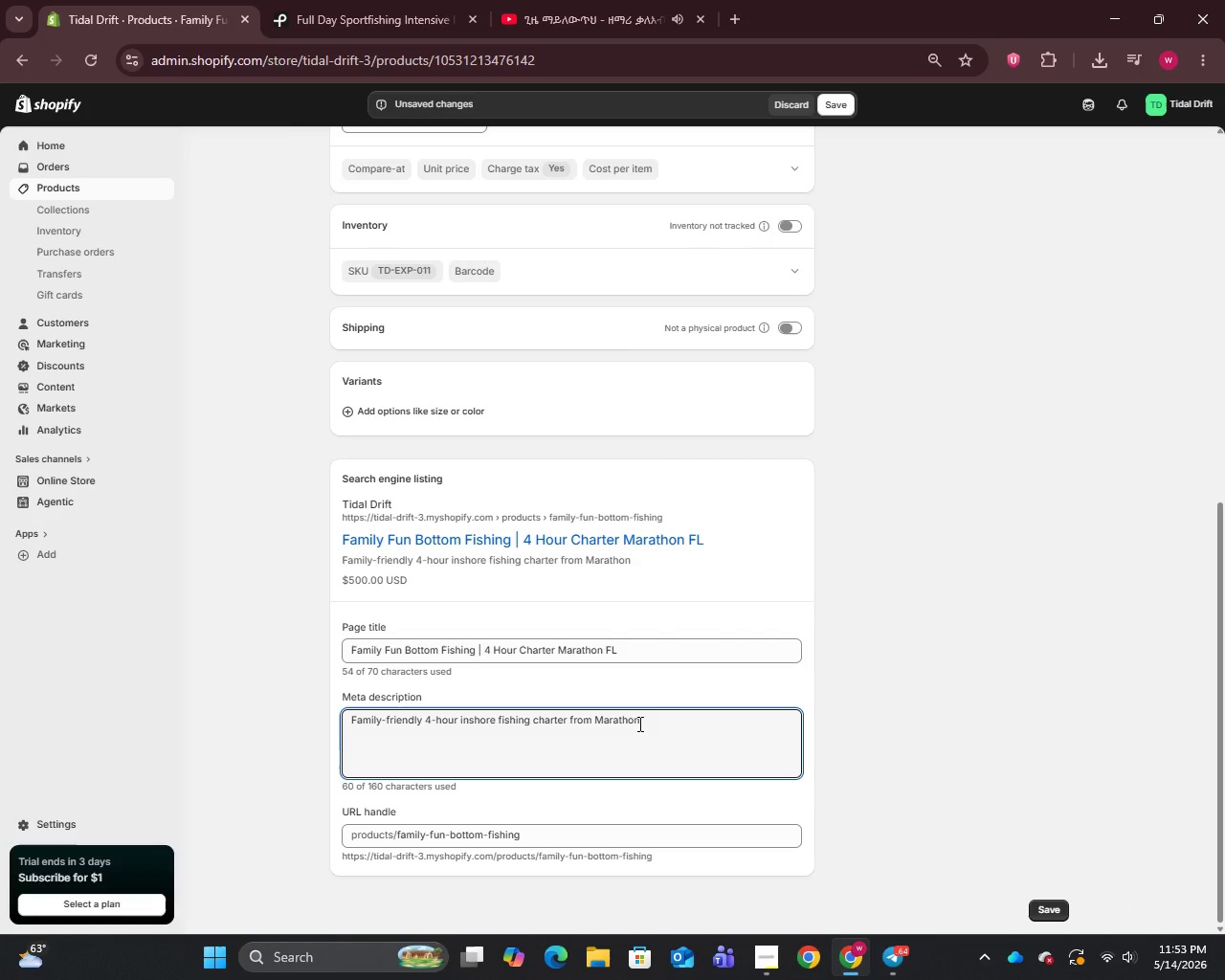 
type(, FL)
 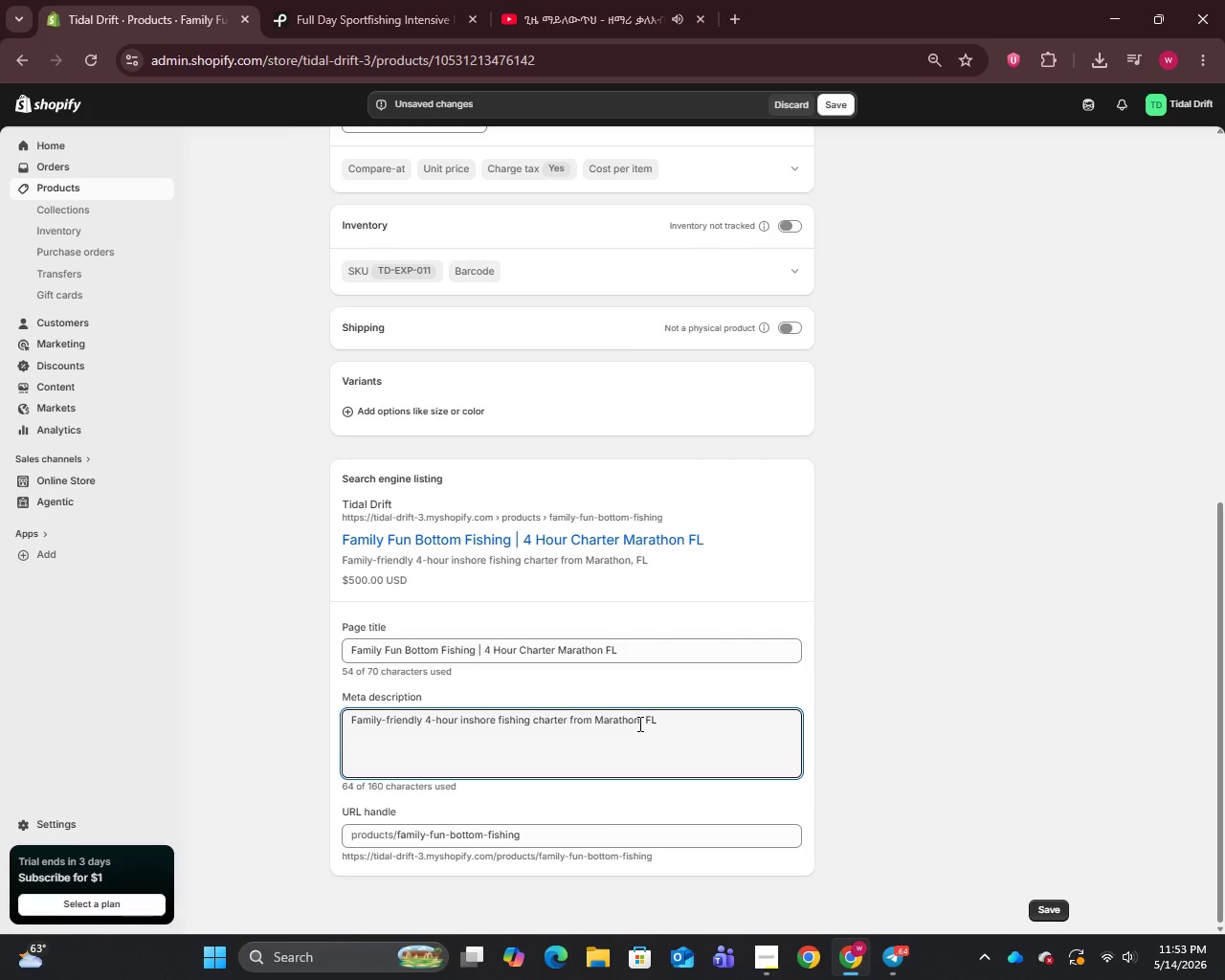 
type(. All gear and instruction provided. Book your Florida Keys family experience today.)
 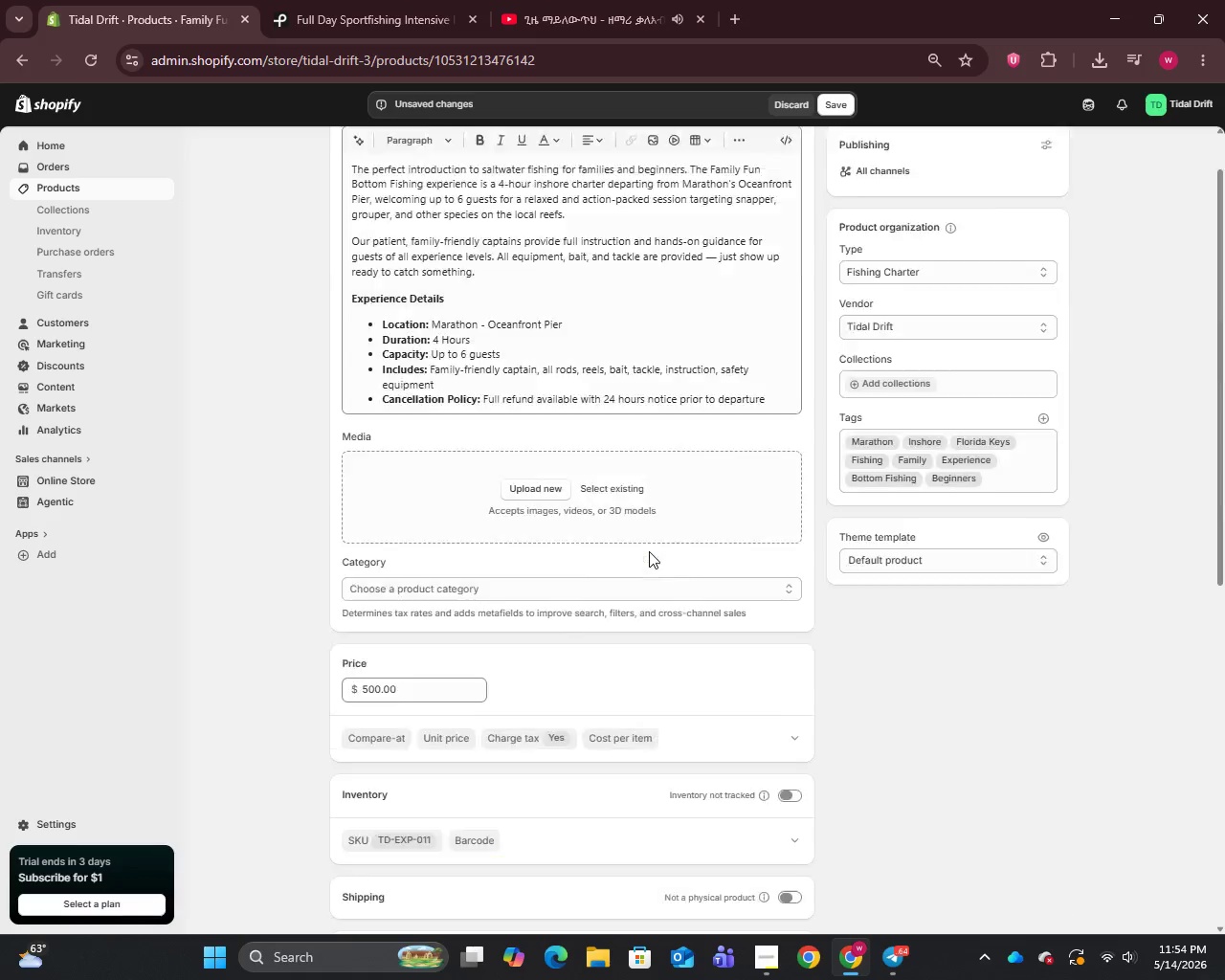 
scroll: coordinate [649, 551], scroll_direction: up, amount: 8.0
 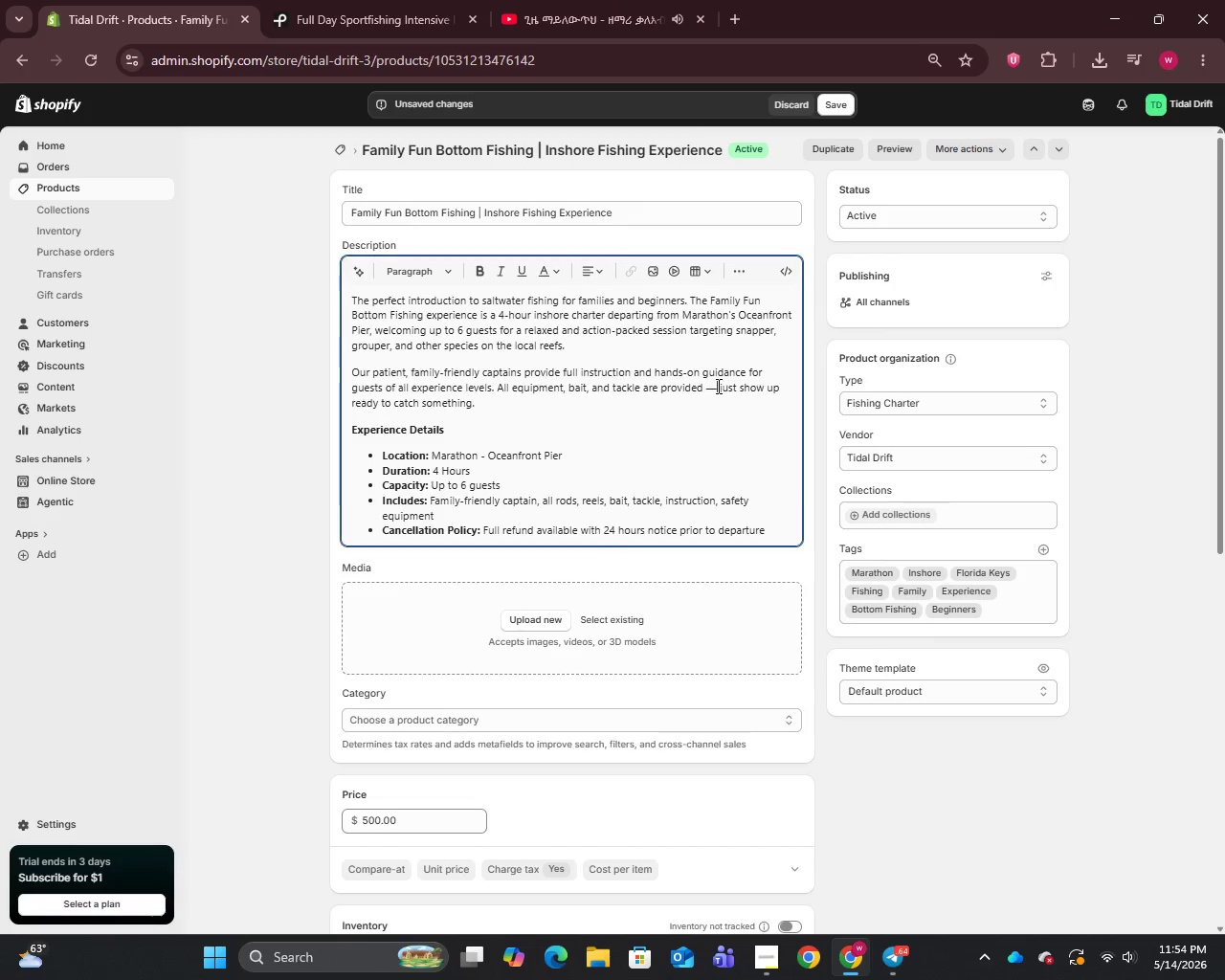 
left_click([717, 386])
 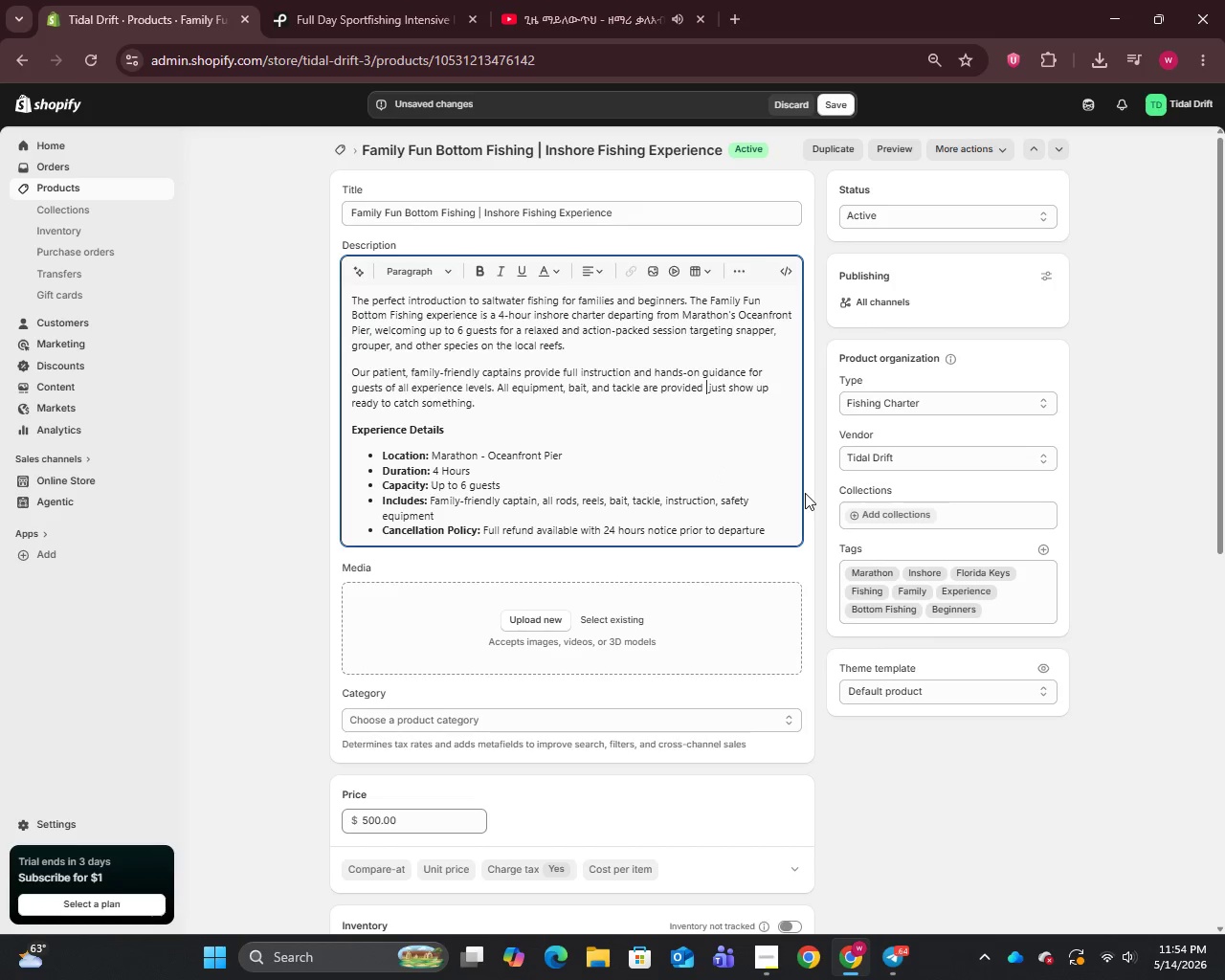 
key(Backspace)
 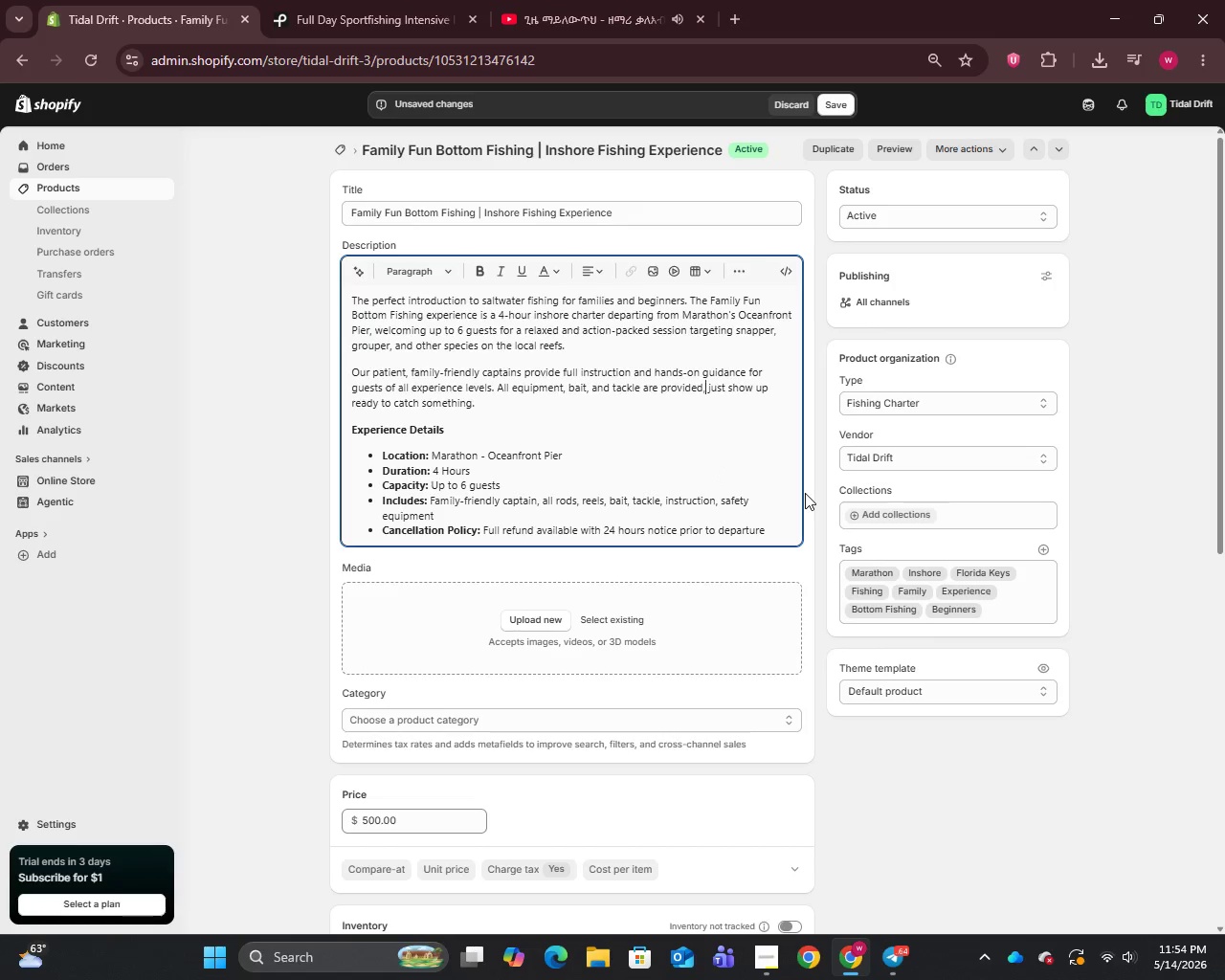 
key(Backspace)
 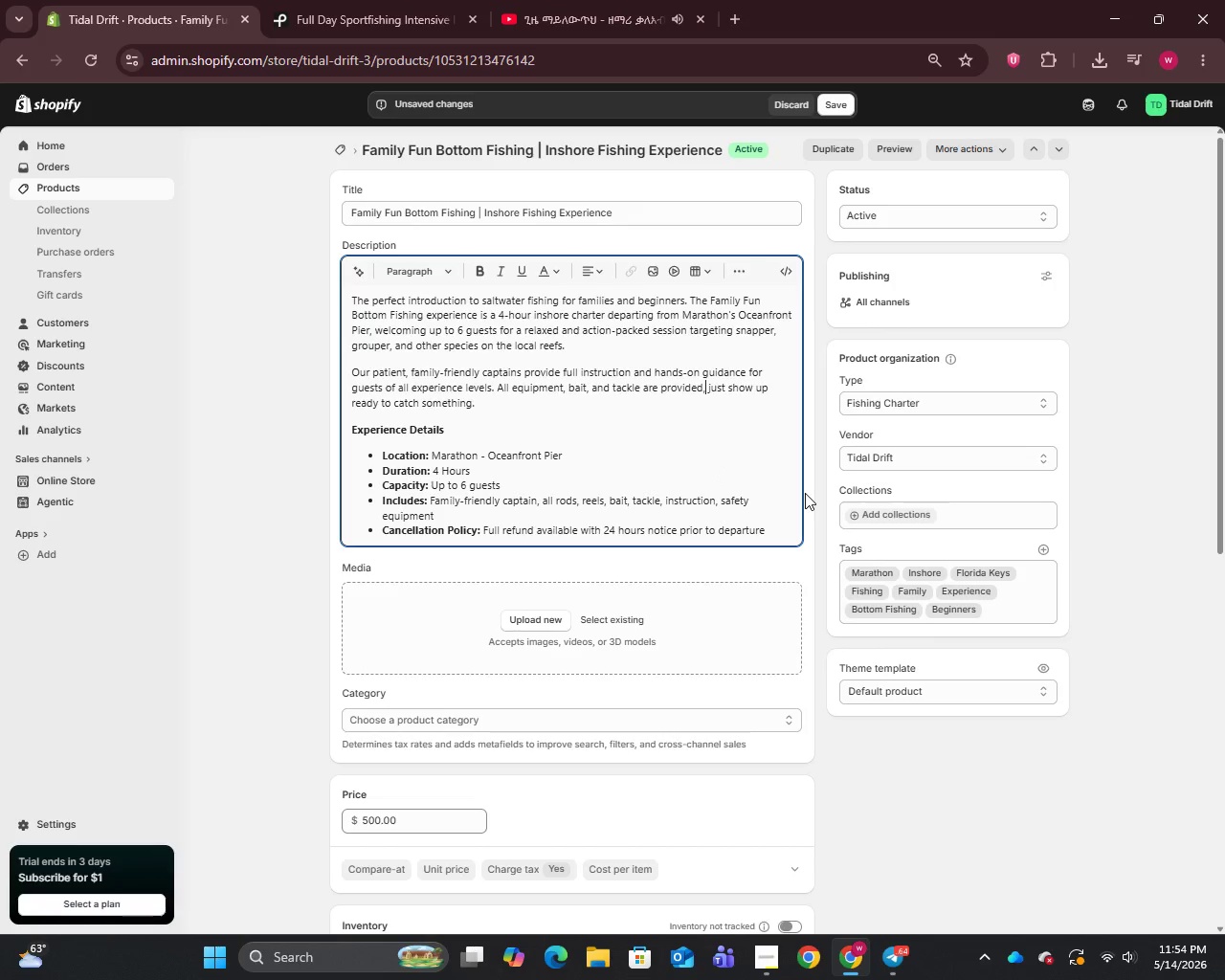 
key(Comma)
 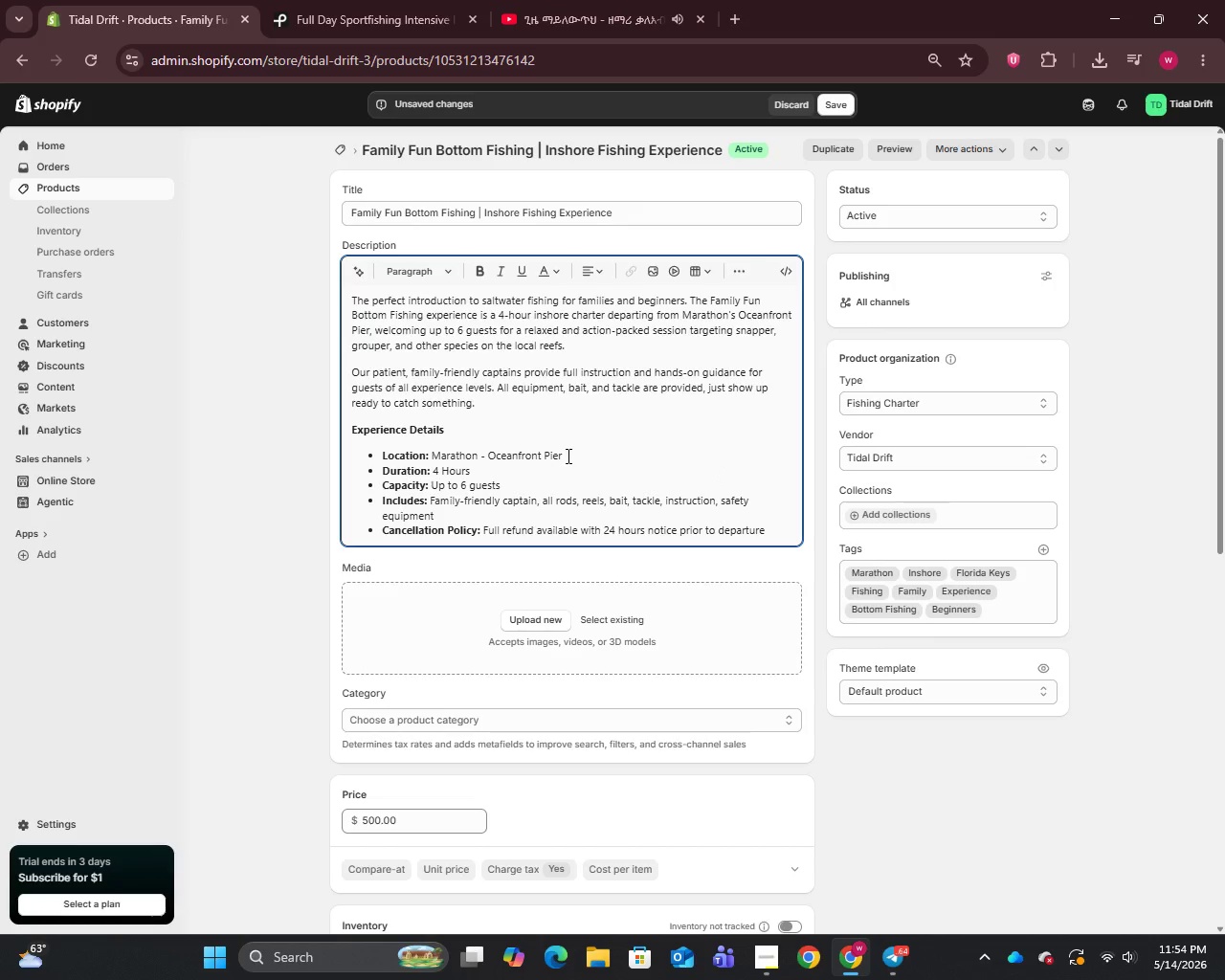 
scroll: coordinate [567, 456], scroll_direction: up, amount: 3.0
 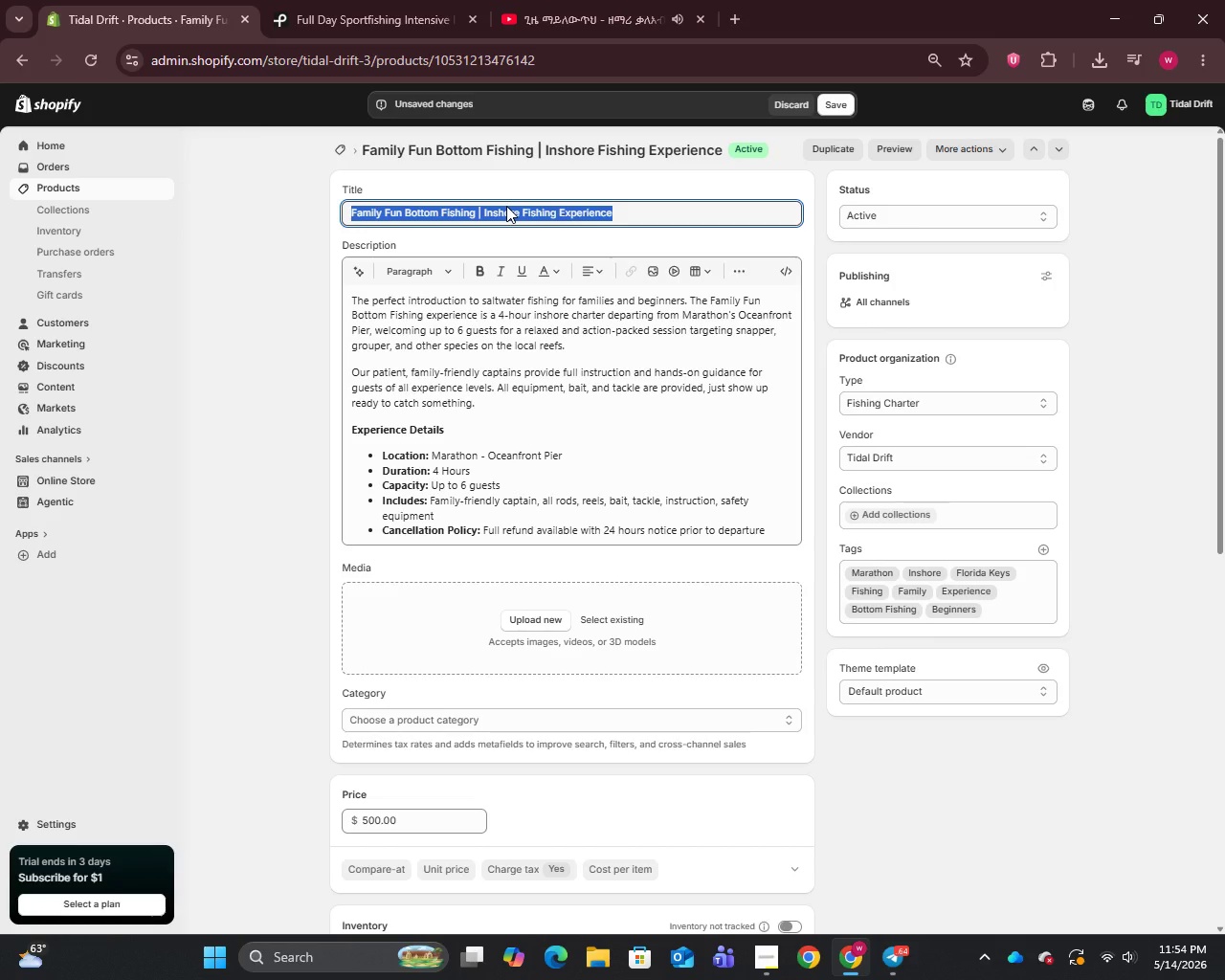 
hold_key(key=ControlLeft, duration=0.91)
 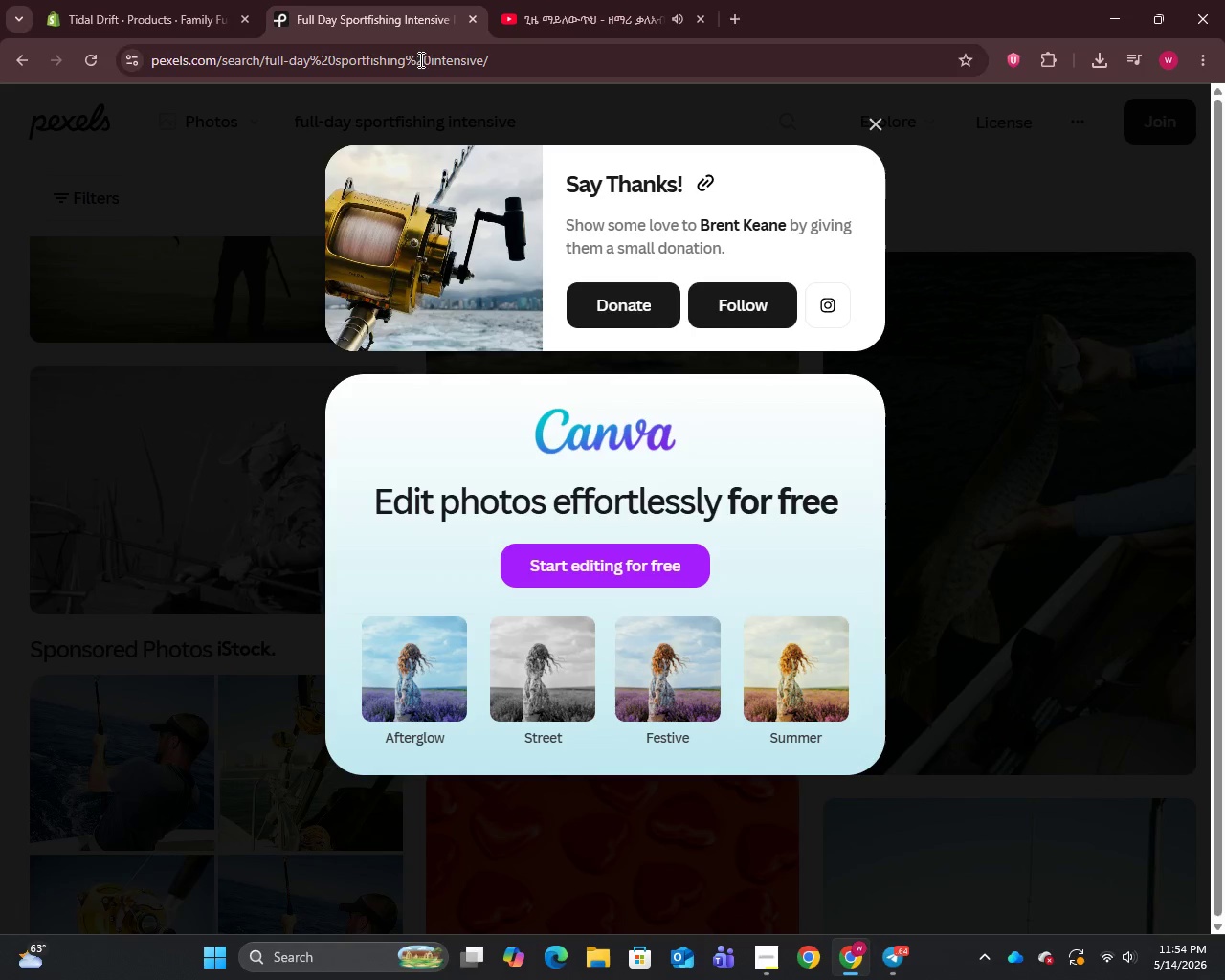 
hold_key(key=C, duration=0.33)
 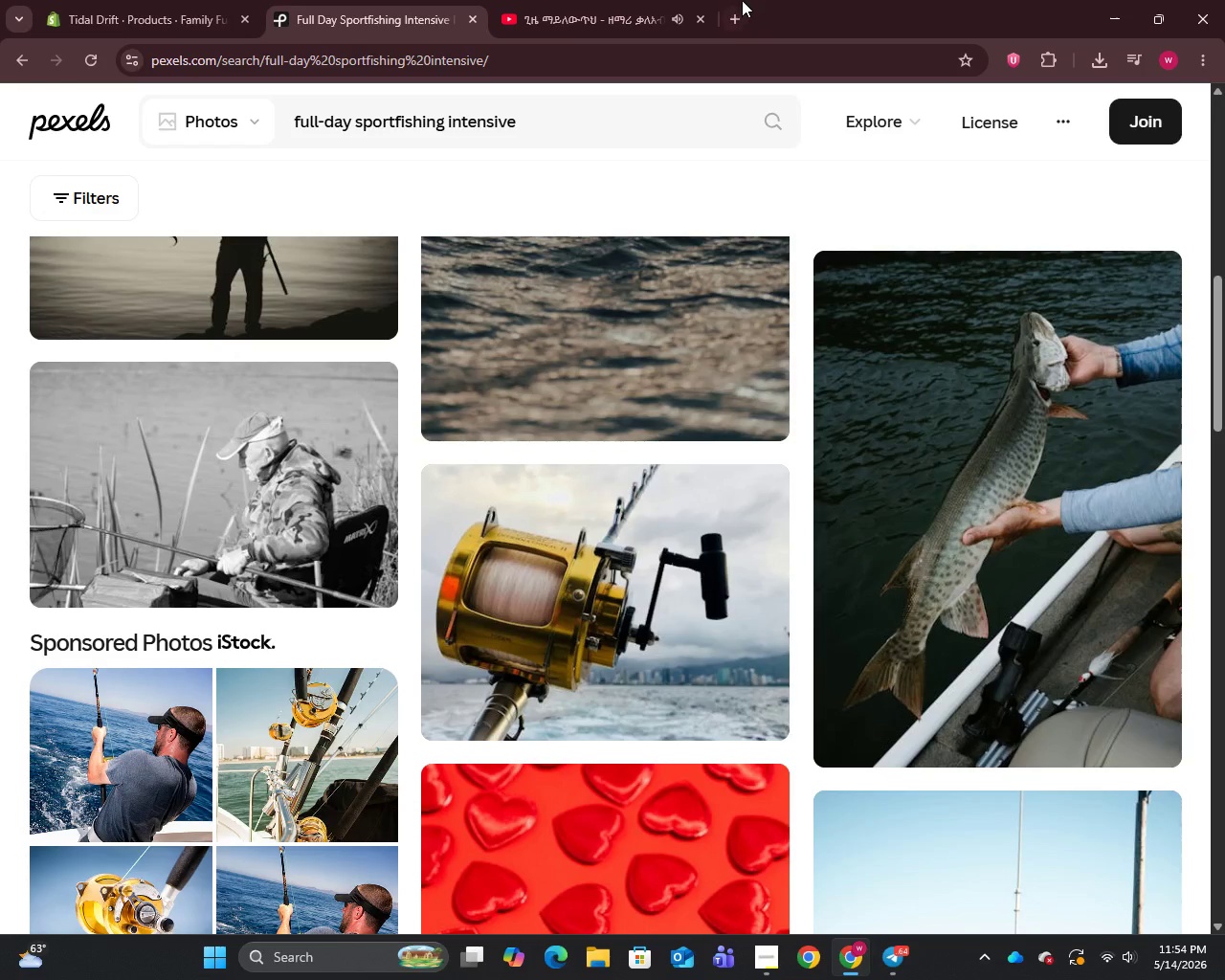 
left_click([737, 17])
 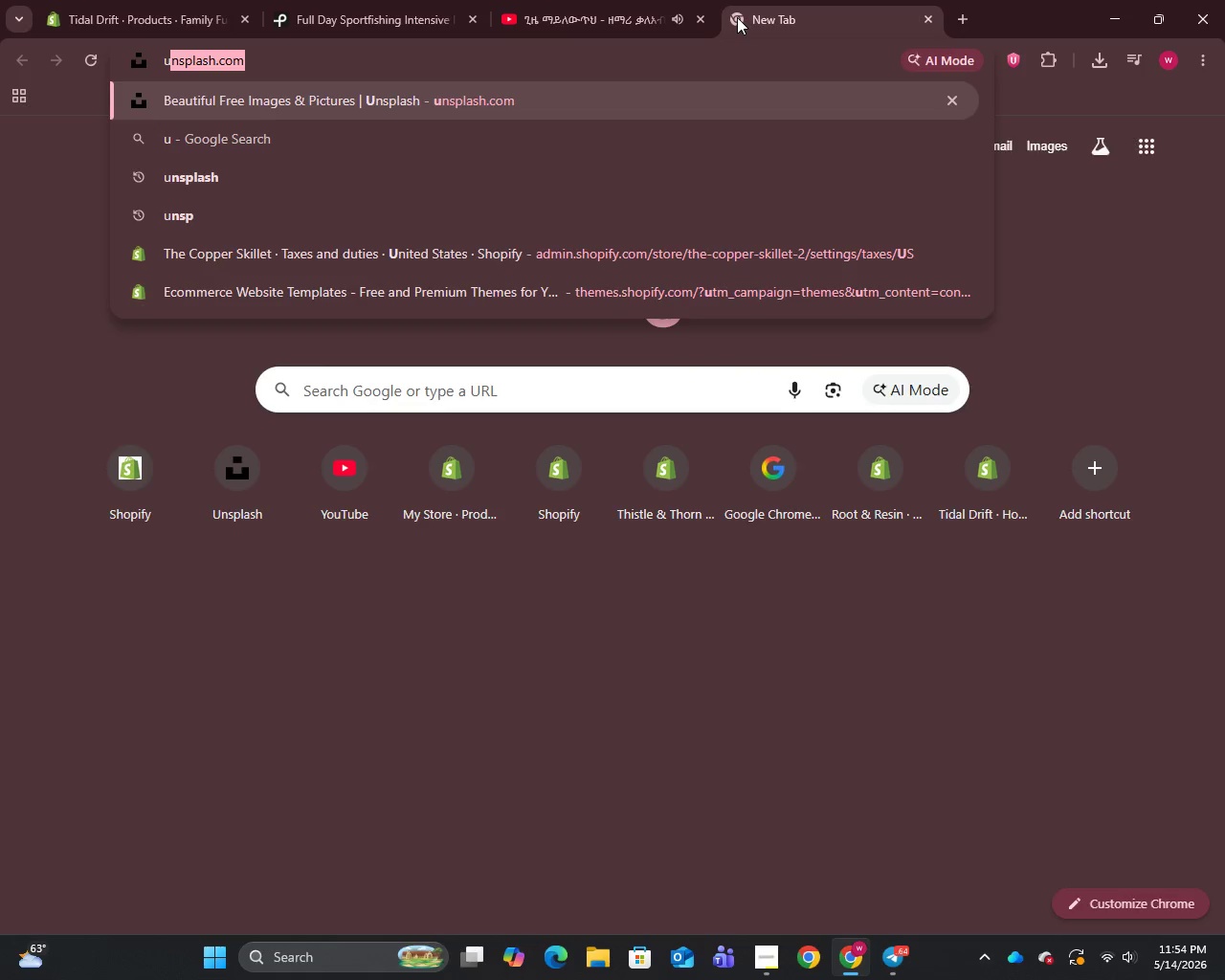 
key(U)
 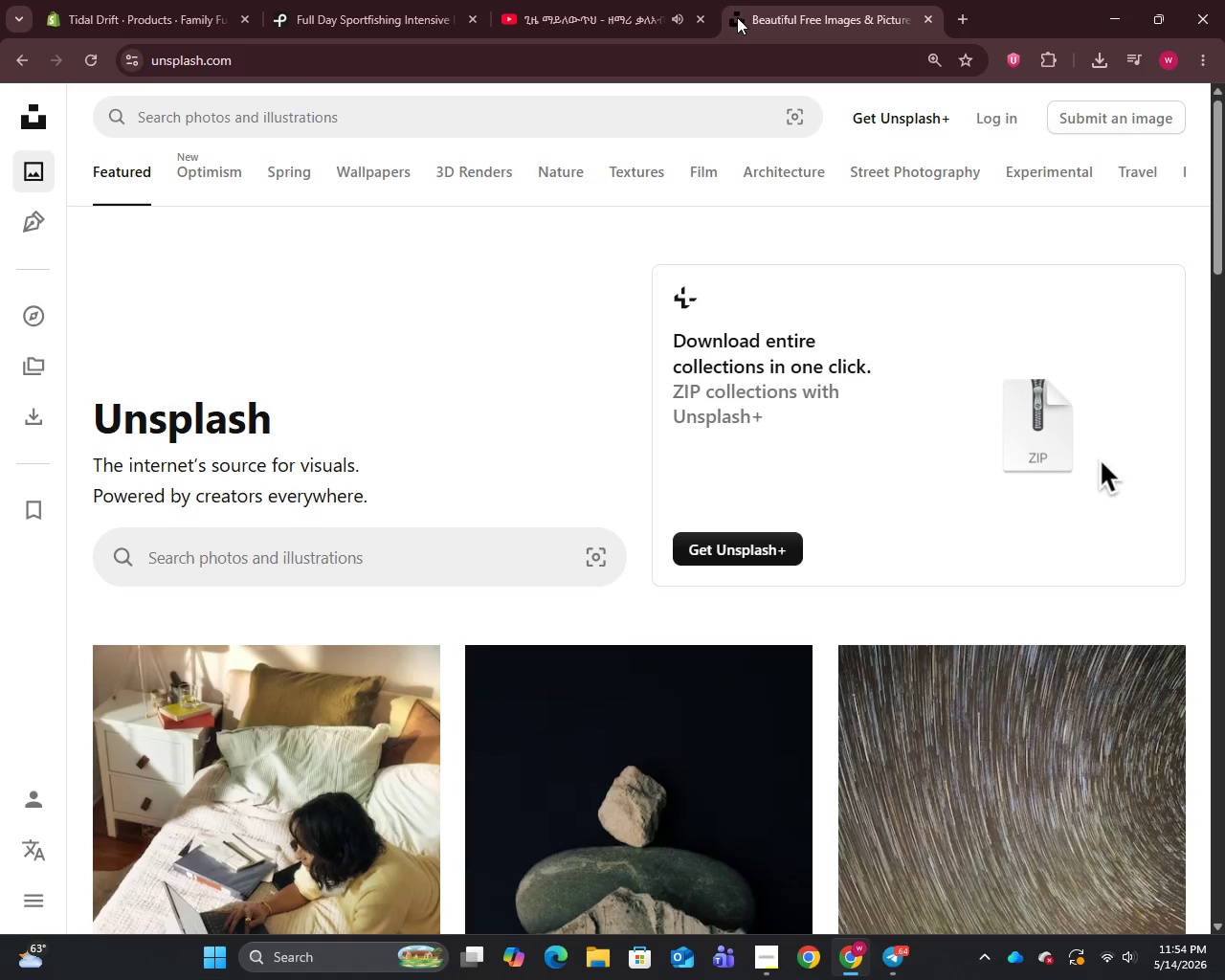 
key(Enter)
 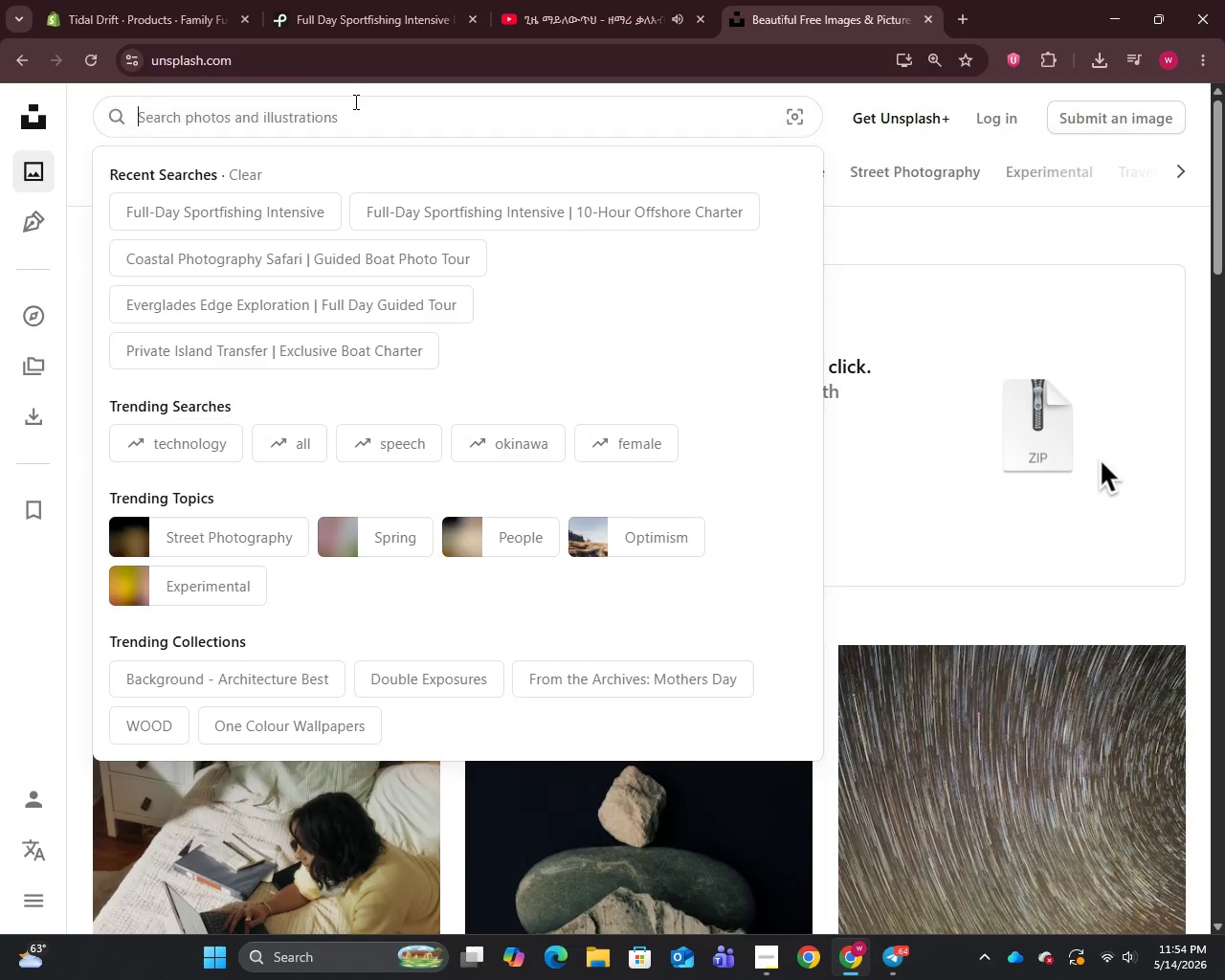 
left_click([354, 101])
 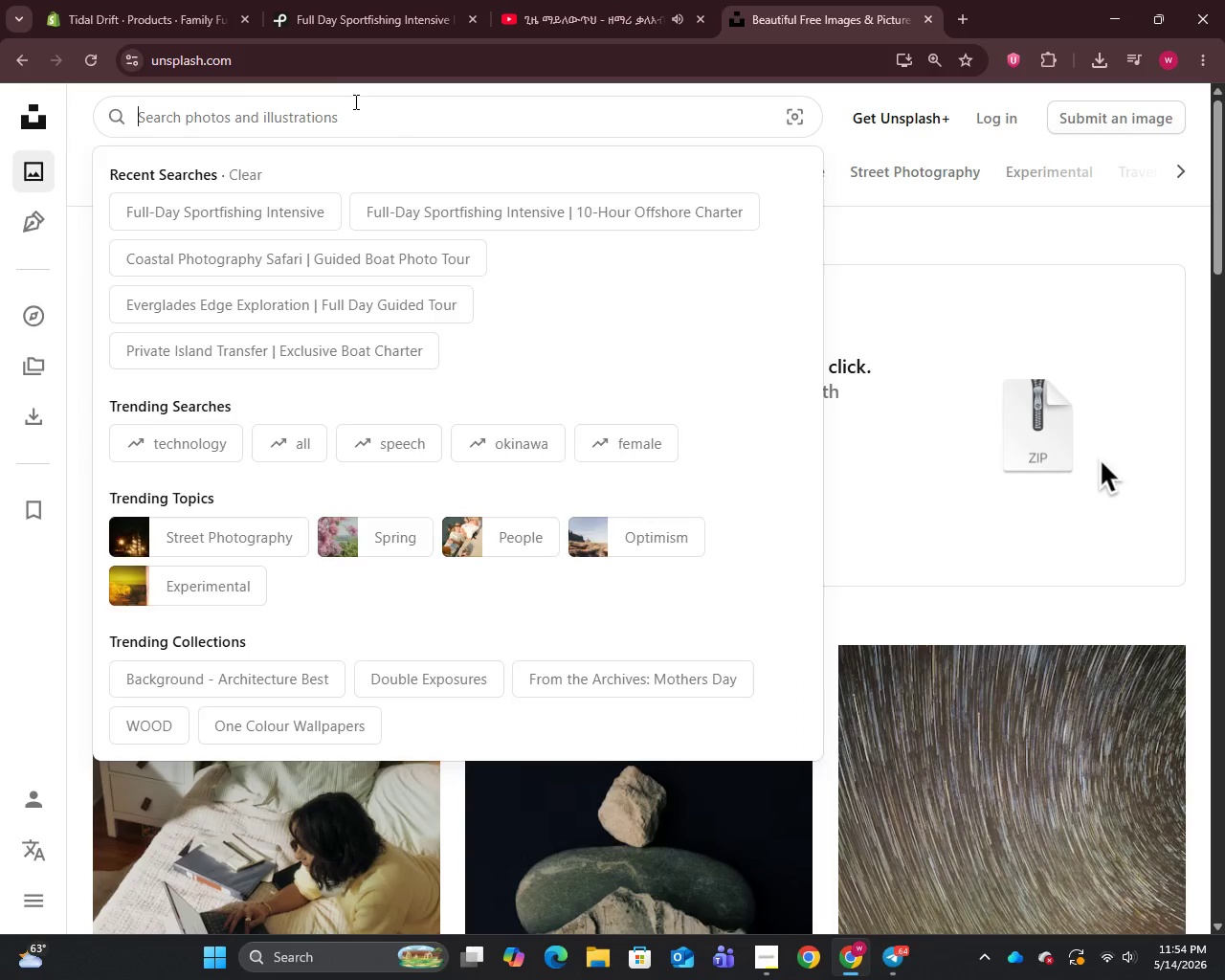 
key(Control+V)
 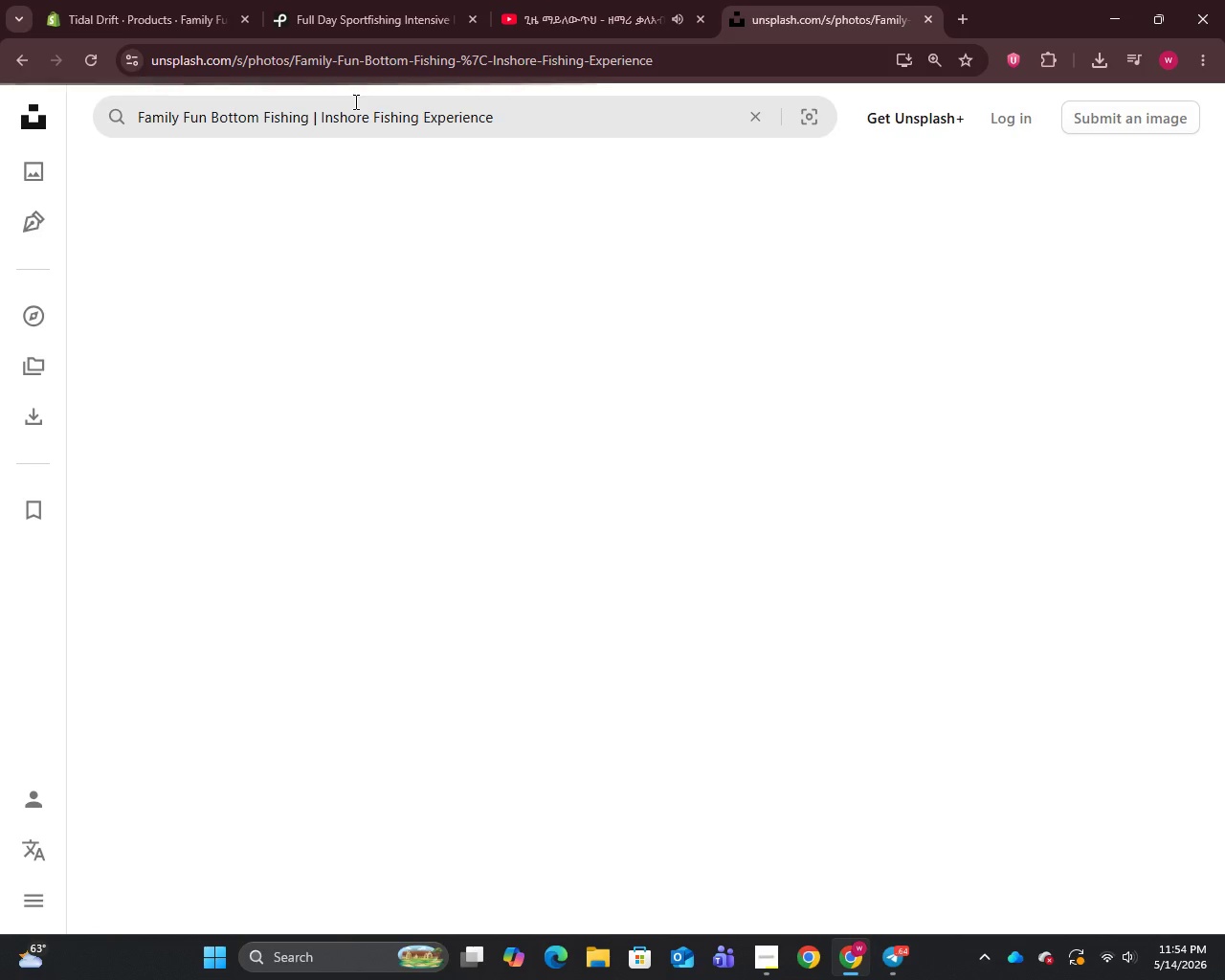 
key(Enter)
 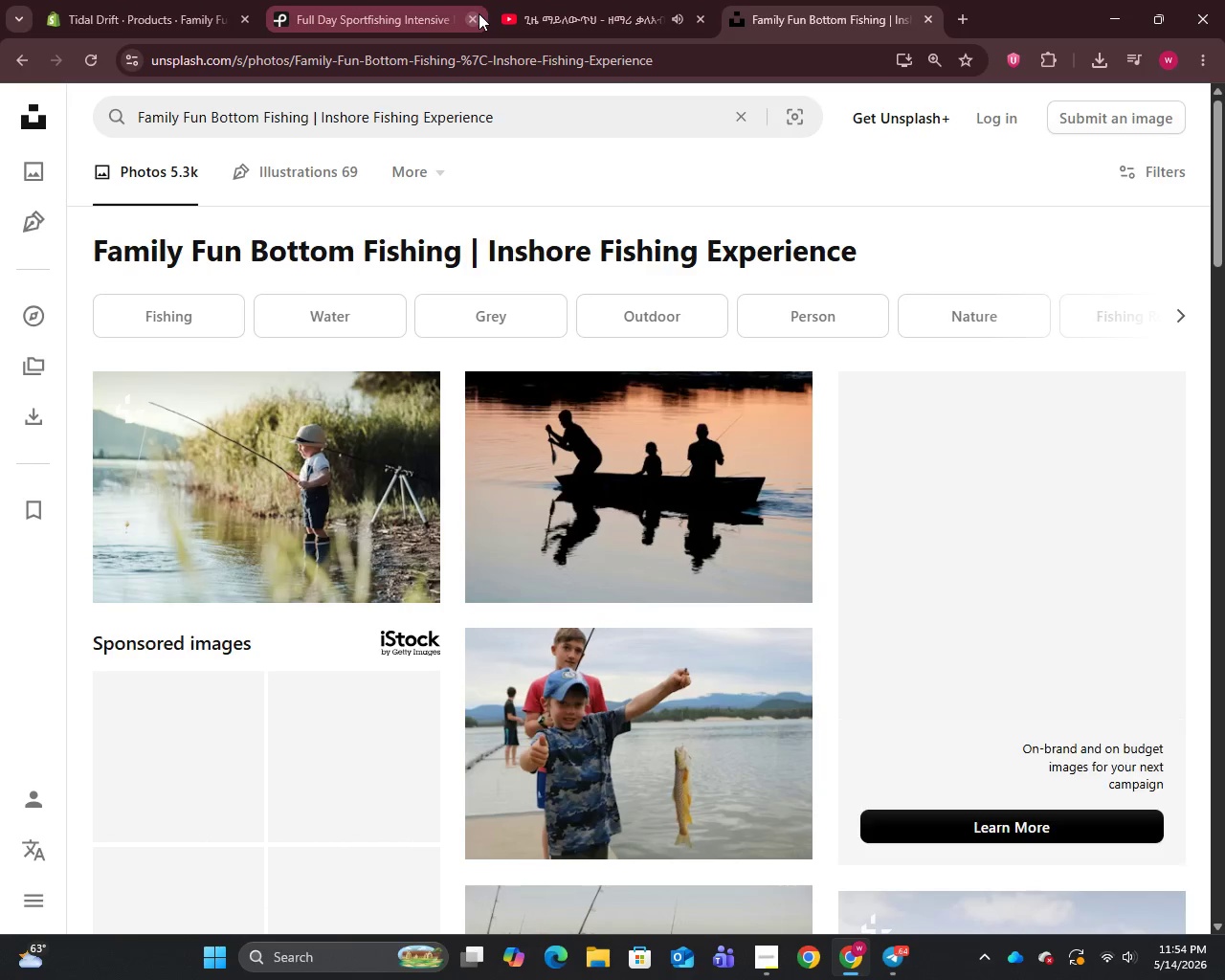 
left_click([479, 13])
 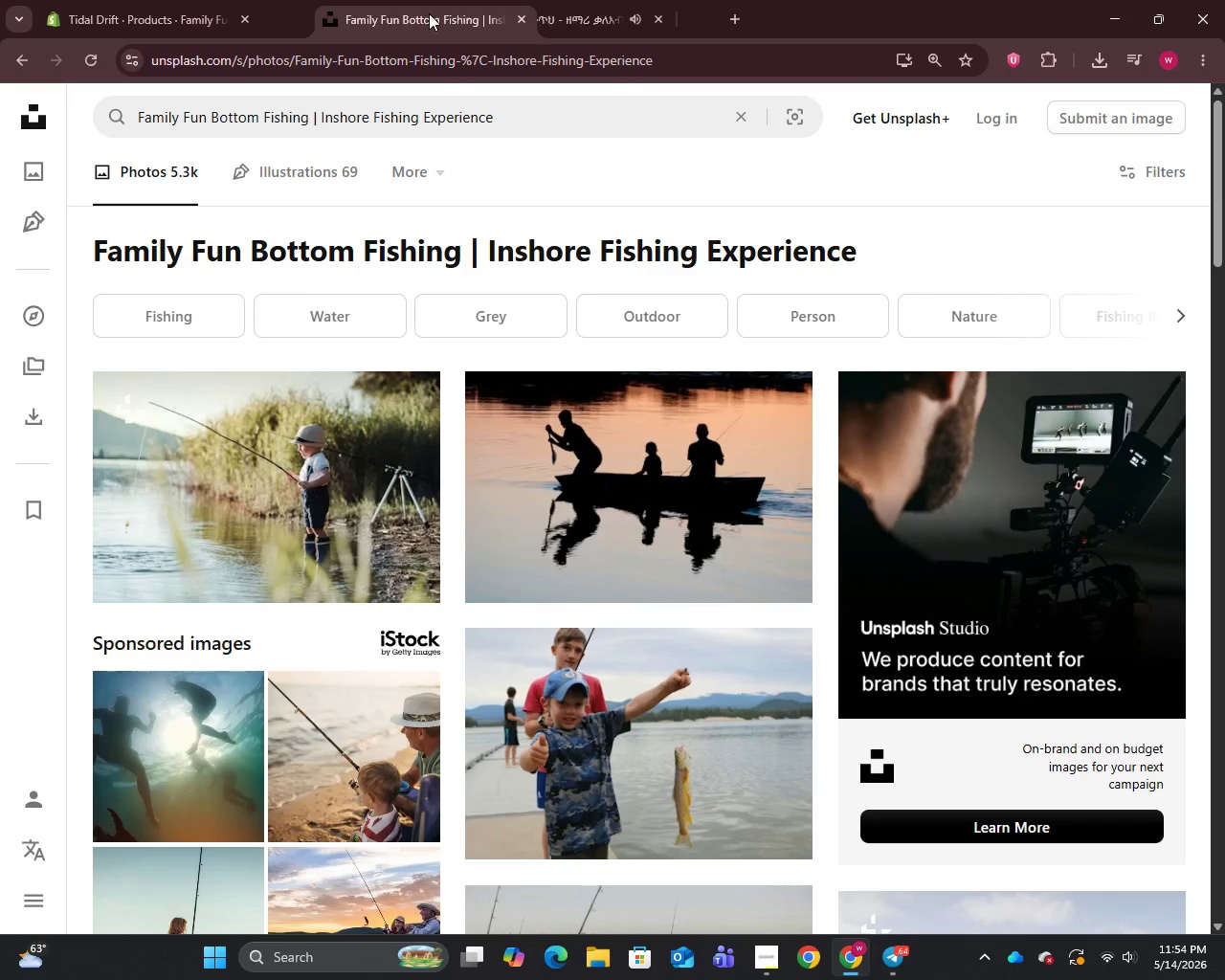 
left_click_drag(start_coordinate=[616, 4], to_coordinate=[425, 13])
 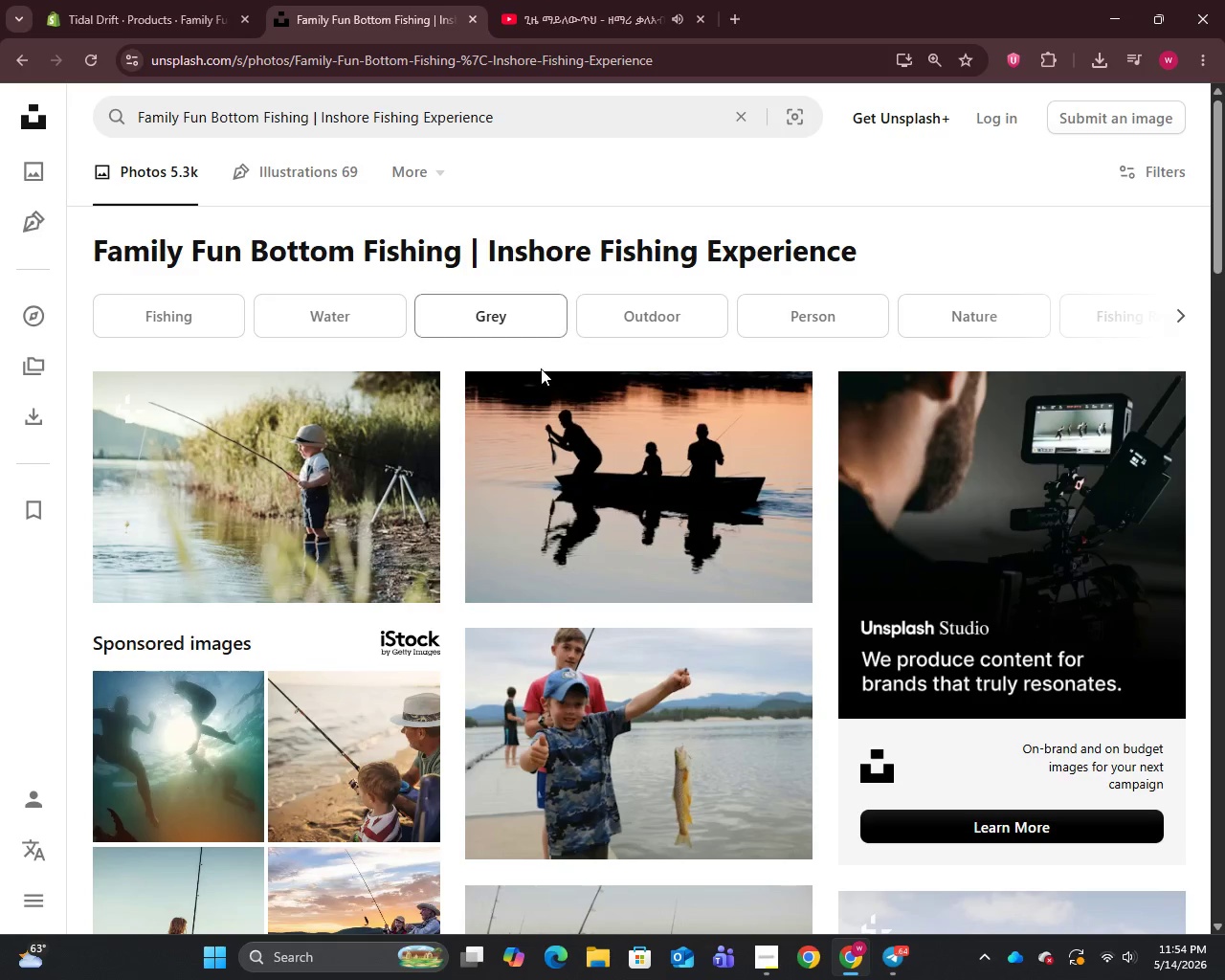 
scroll: coordinate [541, 425], scroll_direction: down, amount: 4.0
 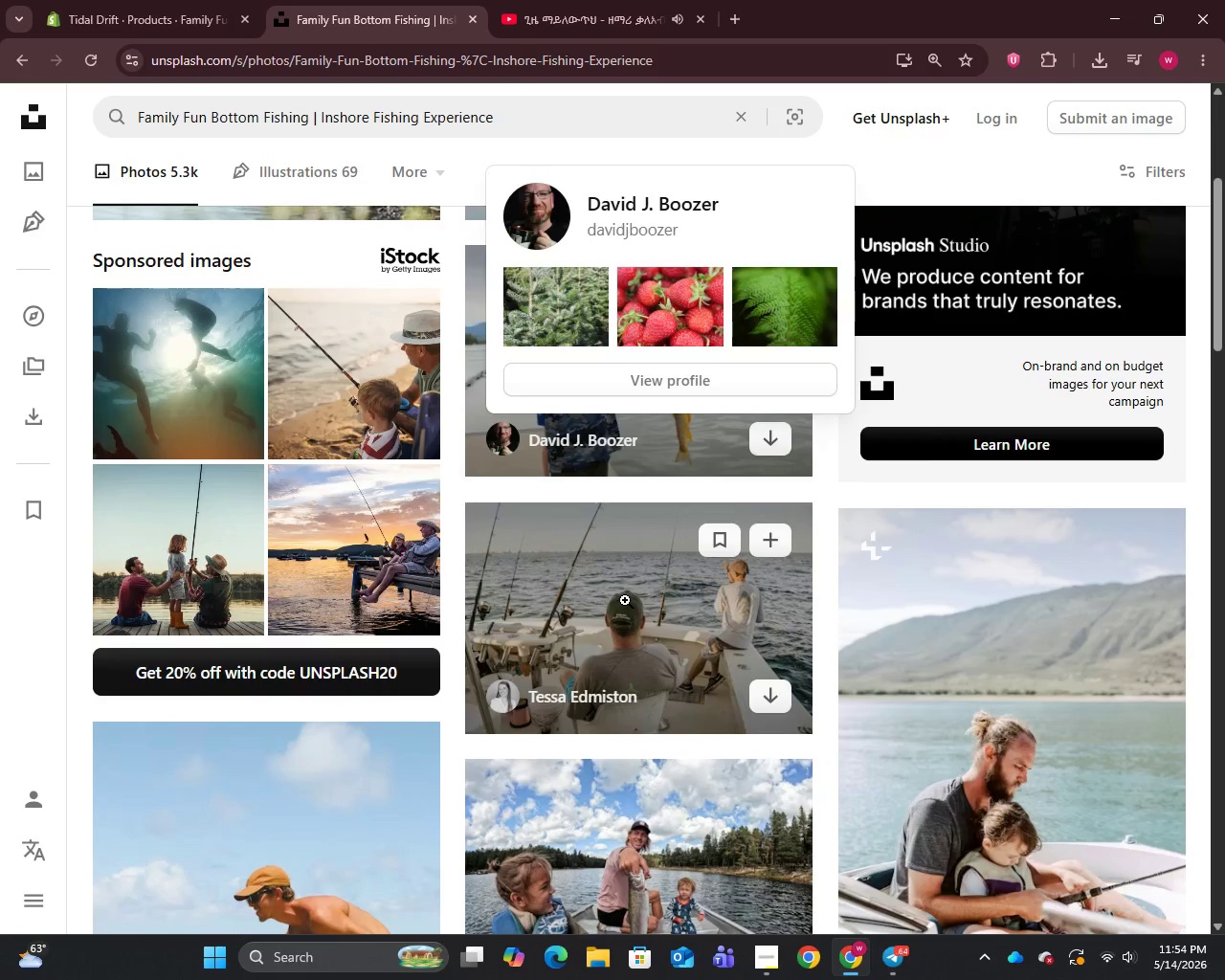 
right_click([625, 600])
 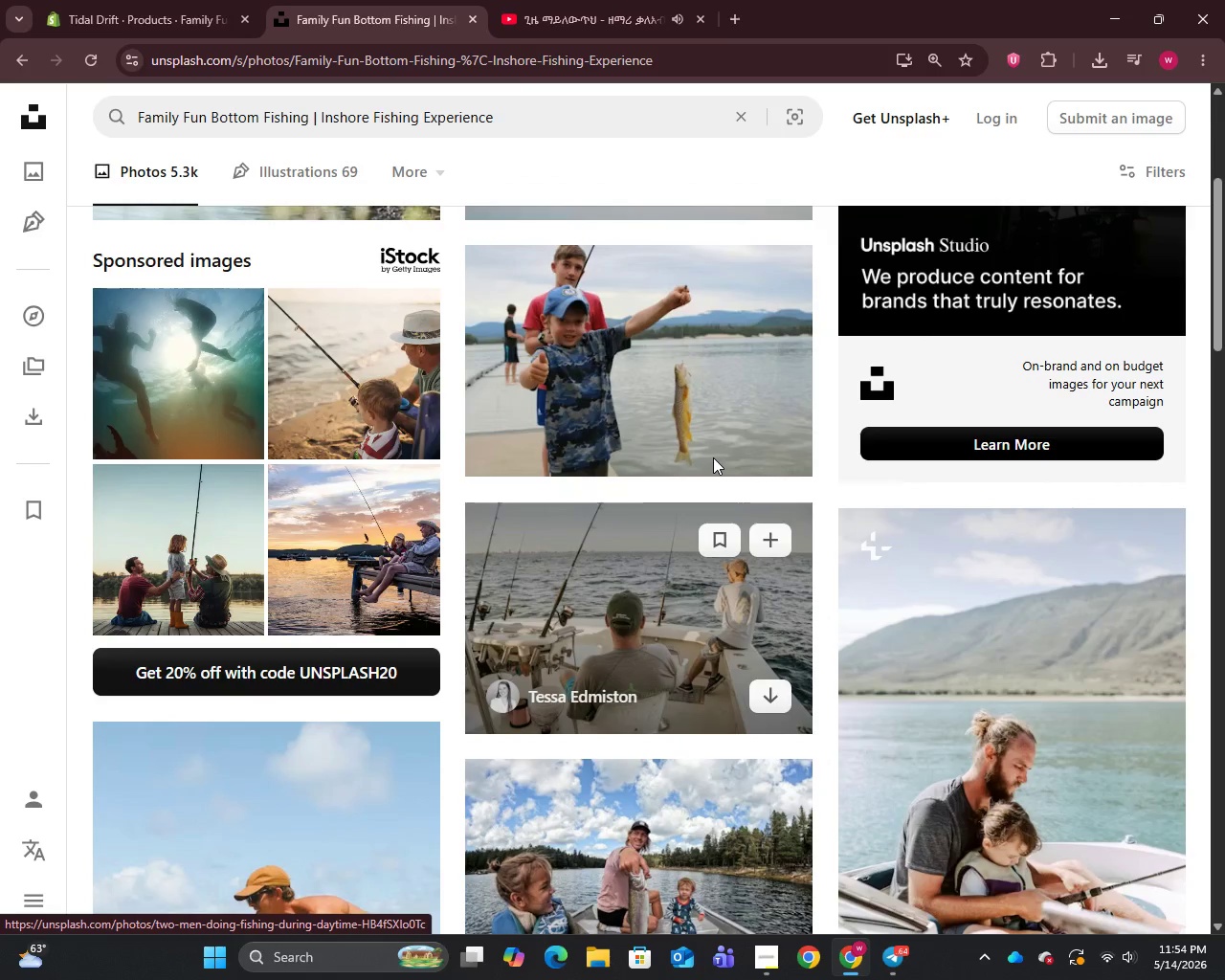 
left_click([713, 457])
 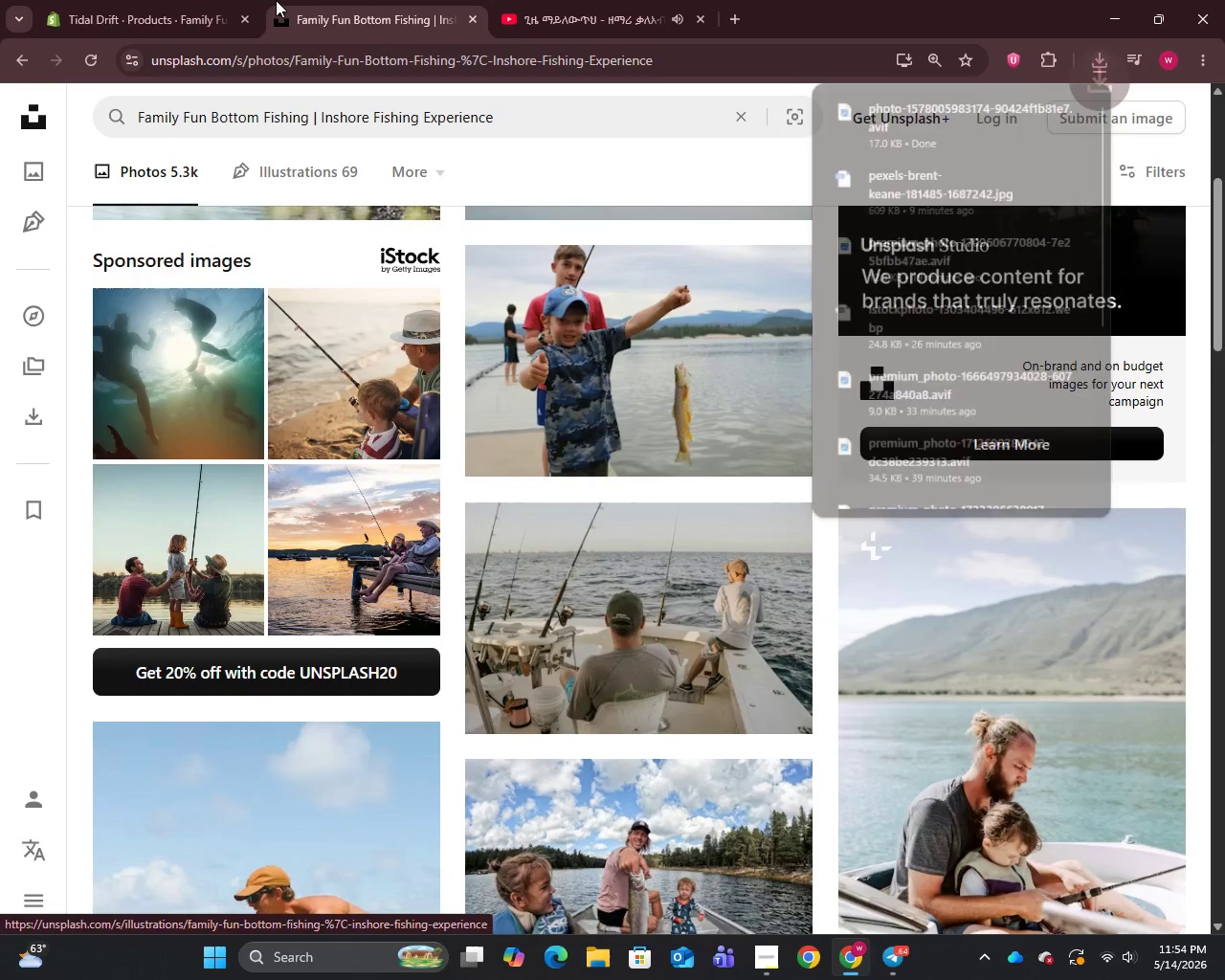 
left_click([176, 0])
 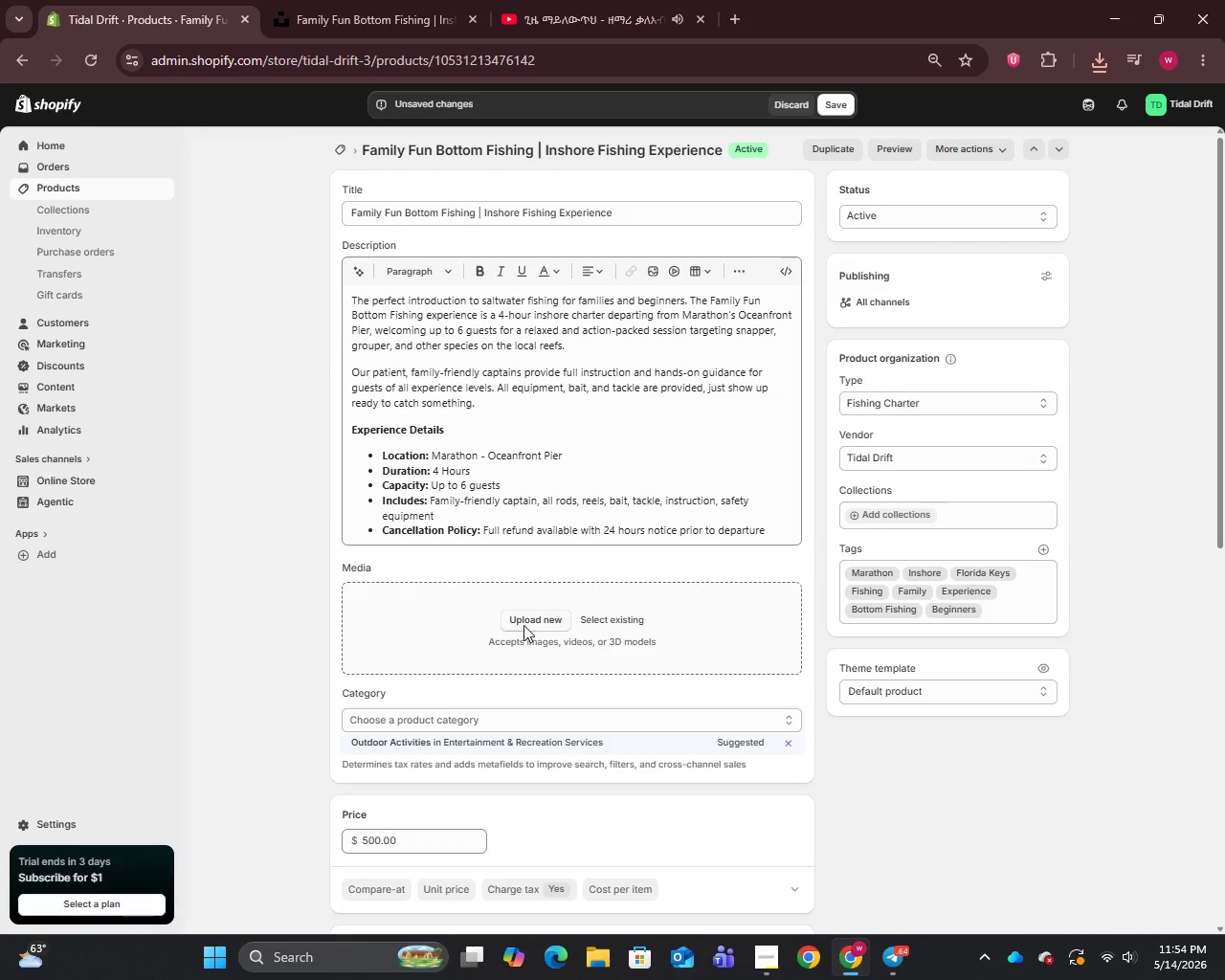 
left_click([523, 625])
 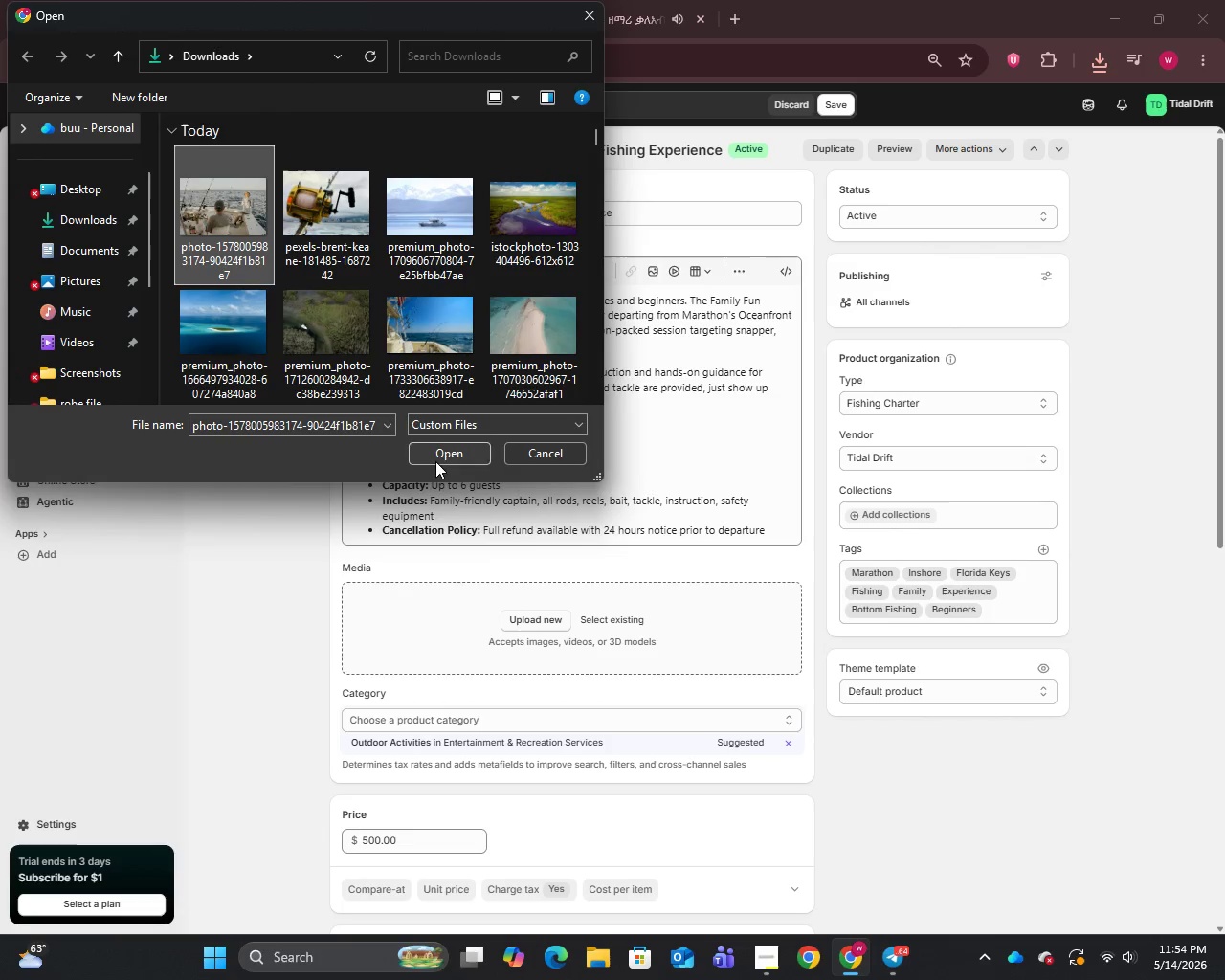 
left_click([445, 453])
 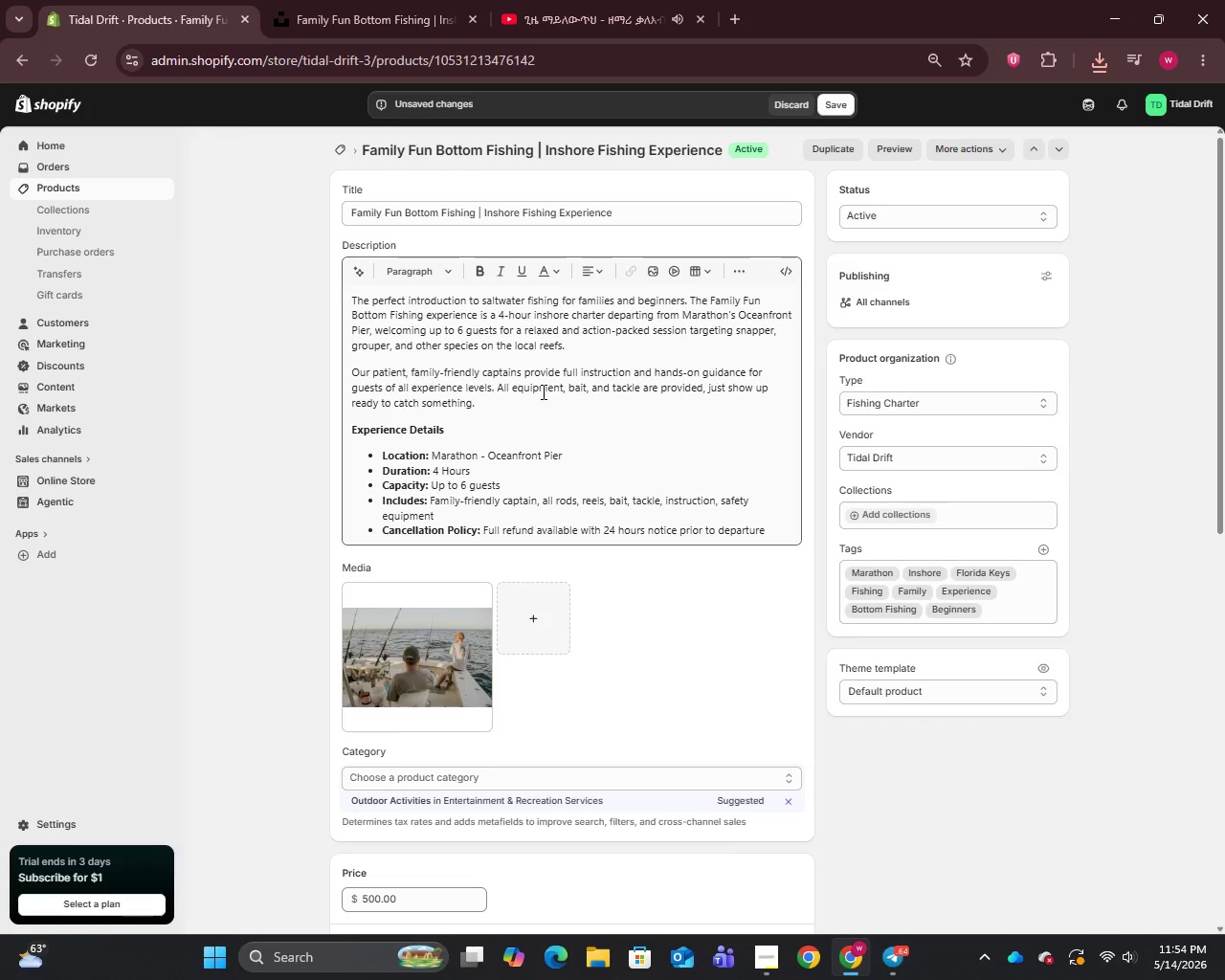 
wait(22.36)
 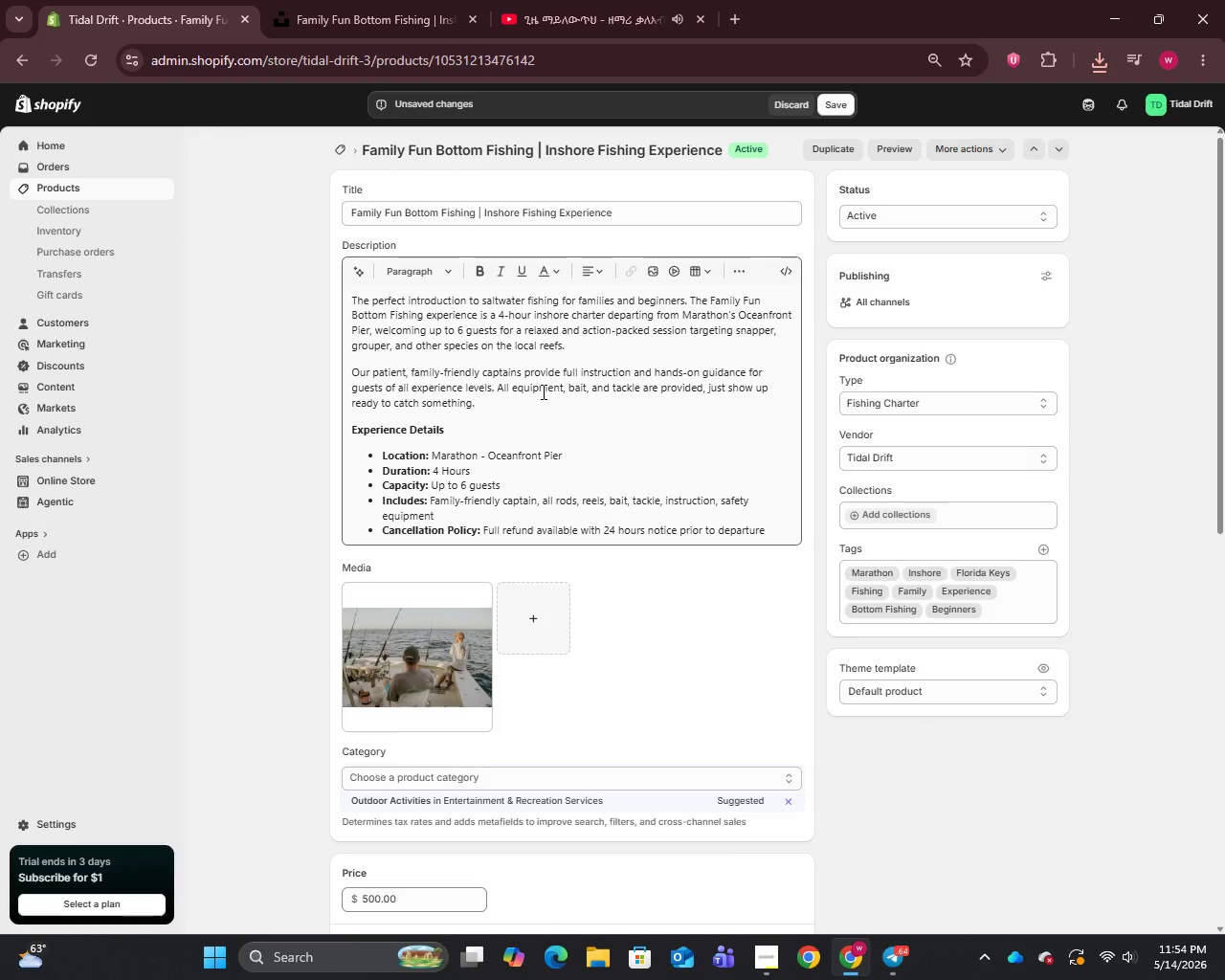 
left_click([446, 650])
 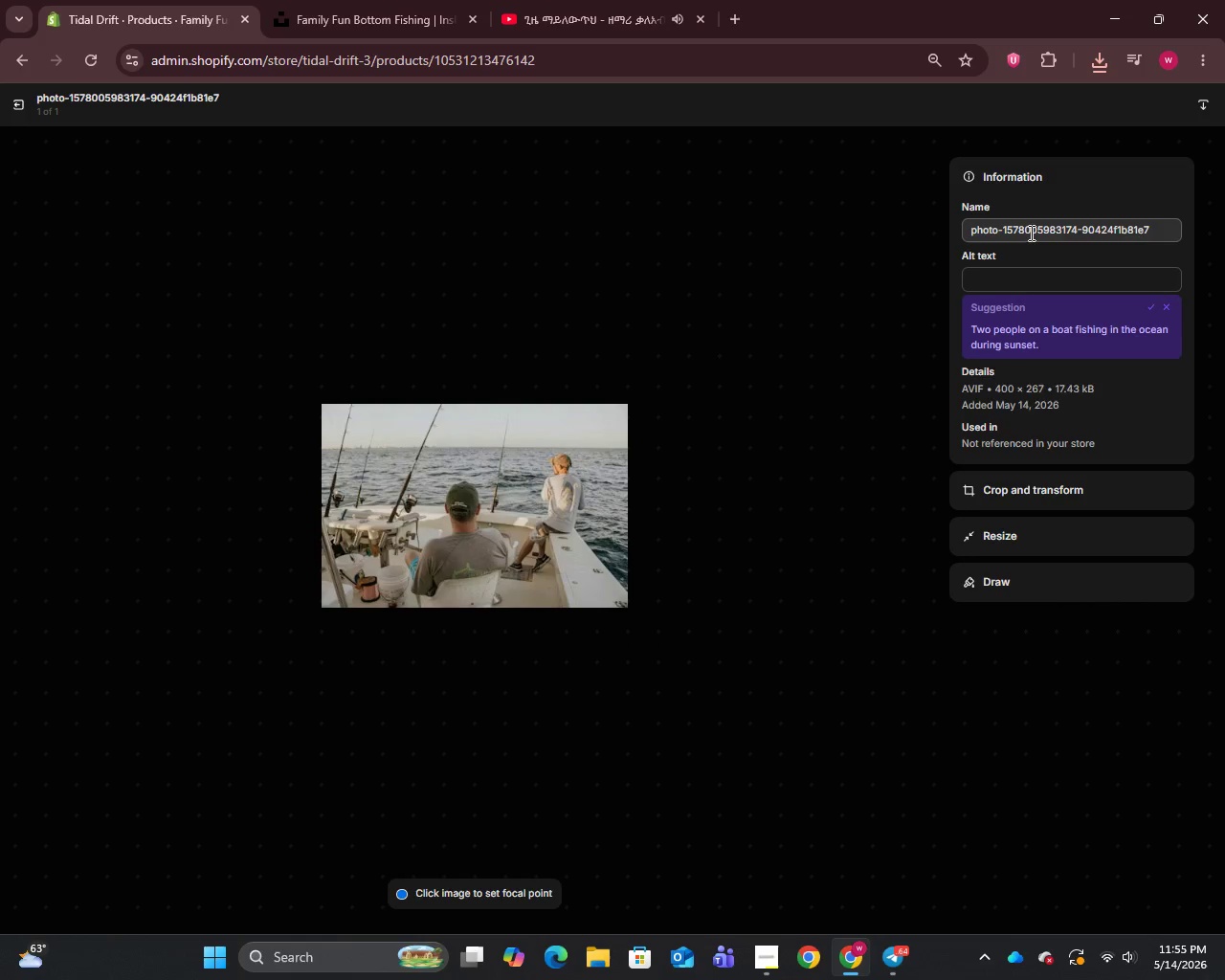 
left_click([1030, 233])
 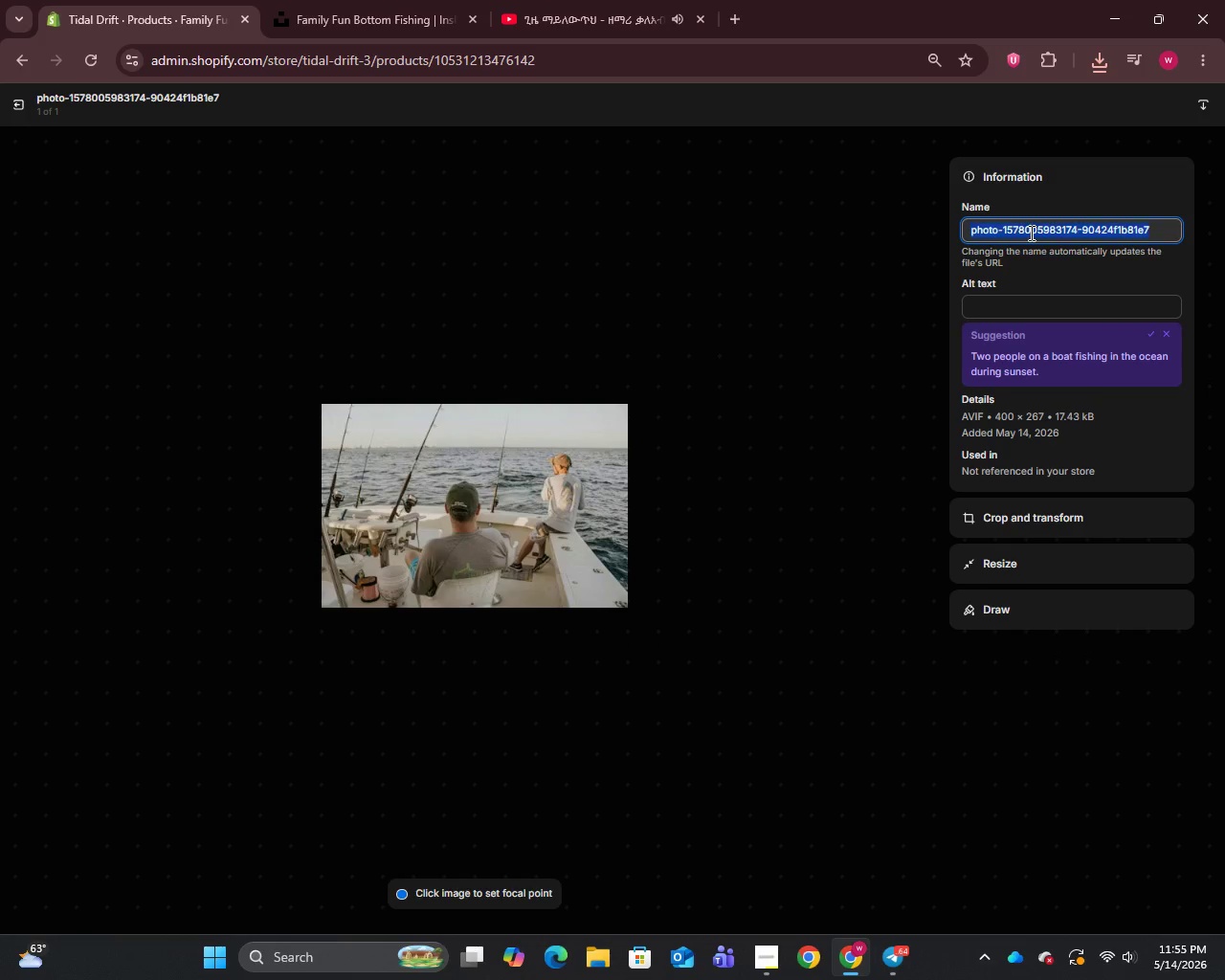 
key(Control+A)
 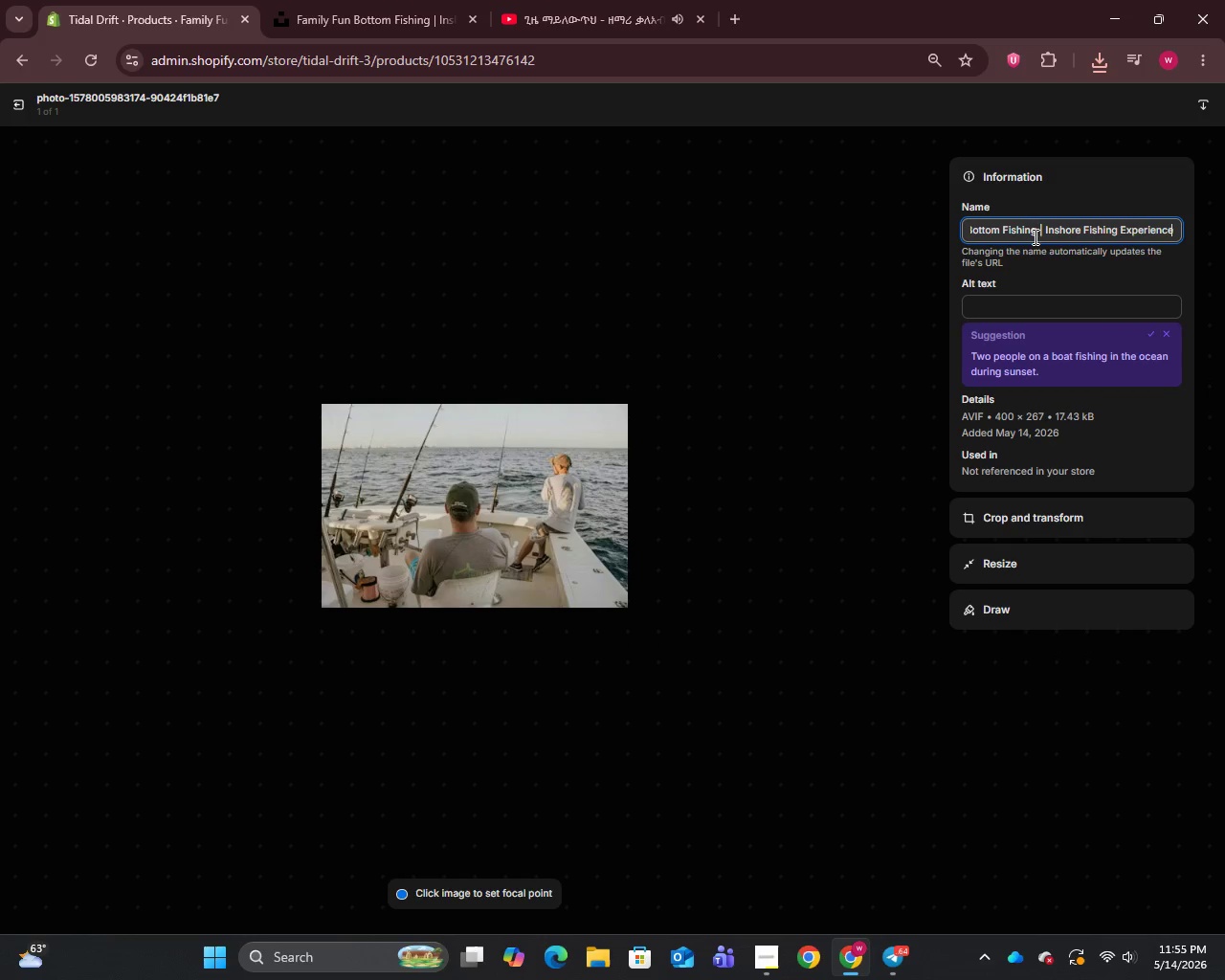 
key(Control+V)
 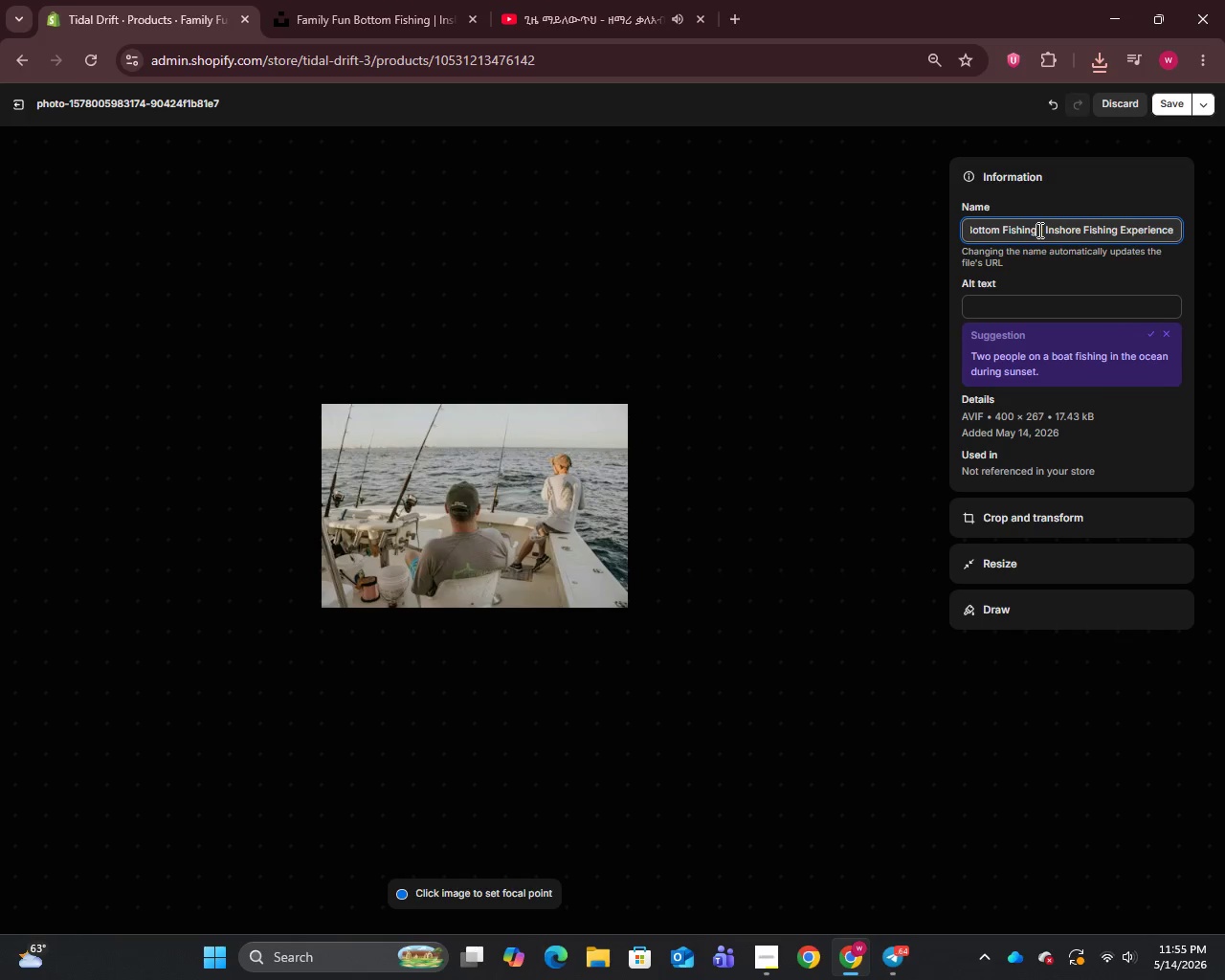 
left_click_drag(start_coordinate=[1037, 230], to_coordinate=[1224, 233])
 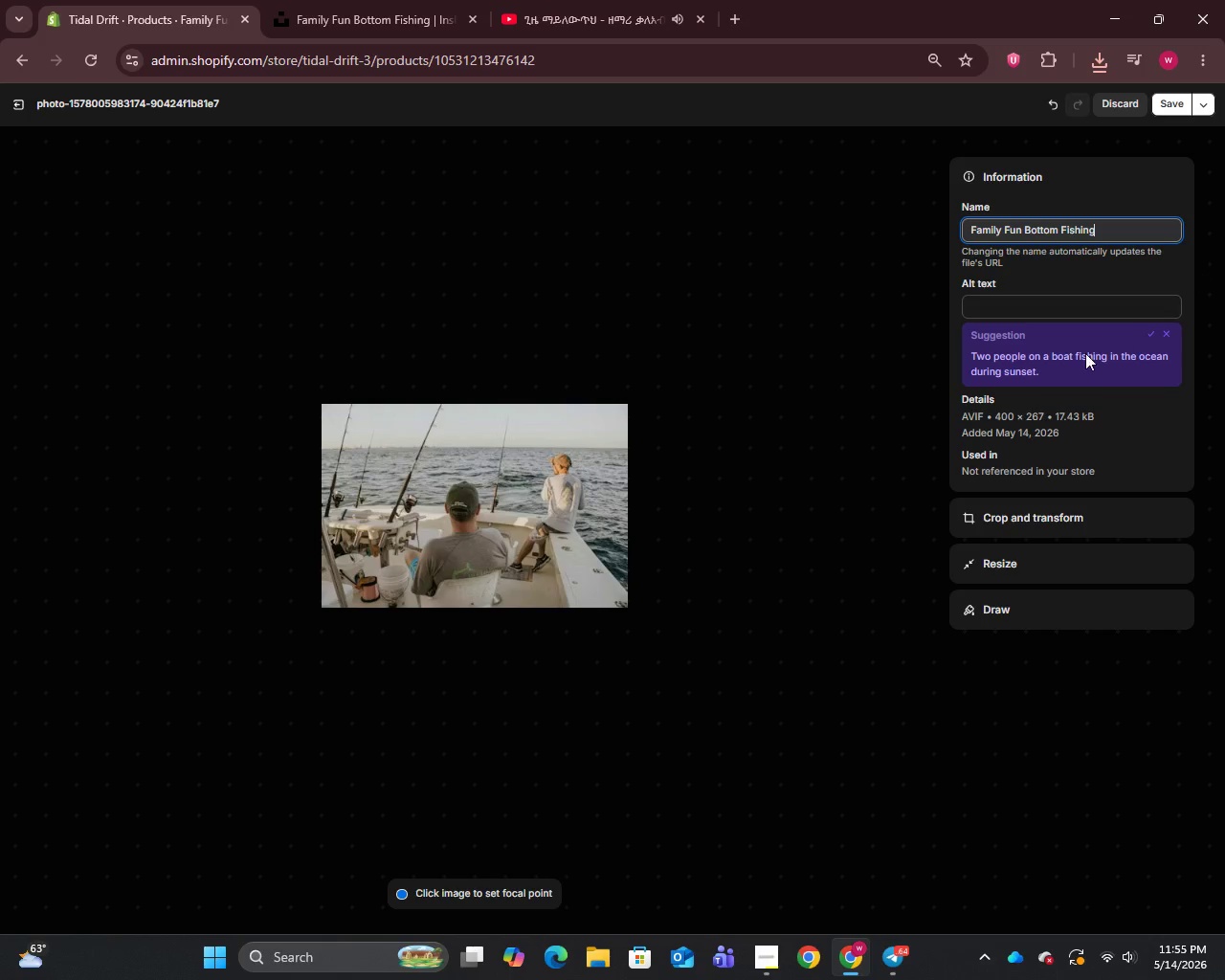 
key(Backspace)
 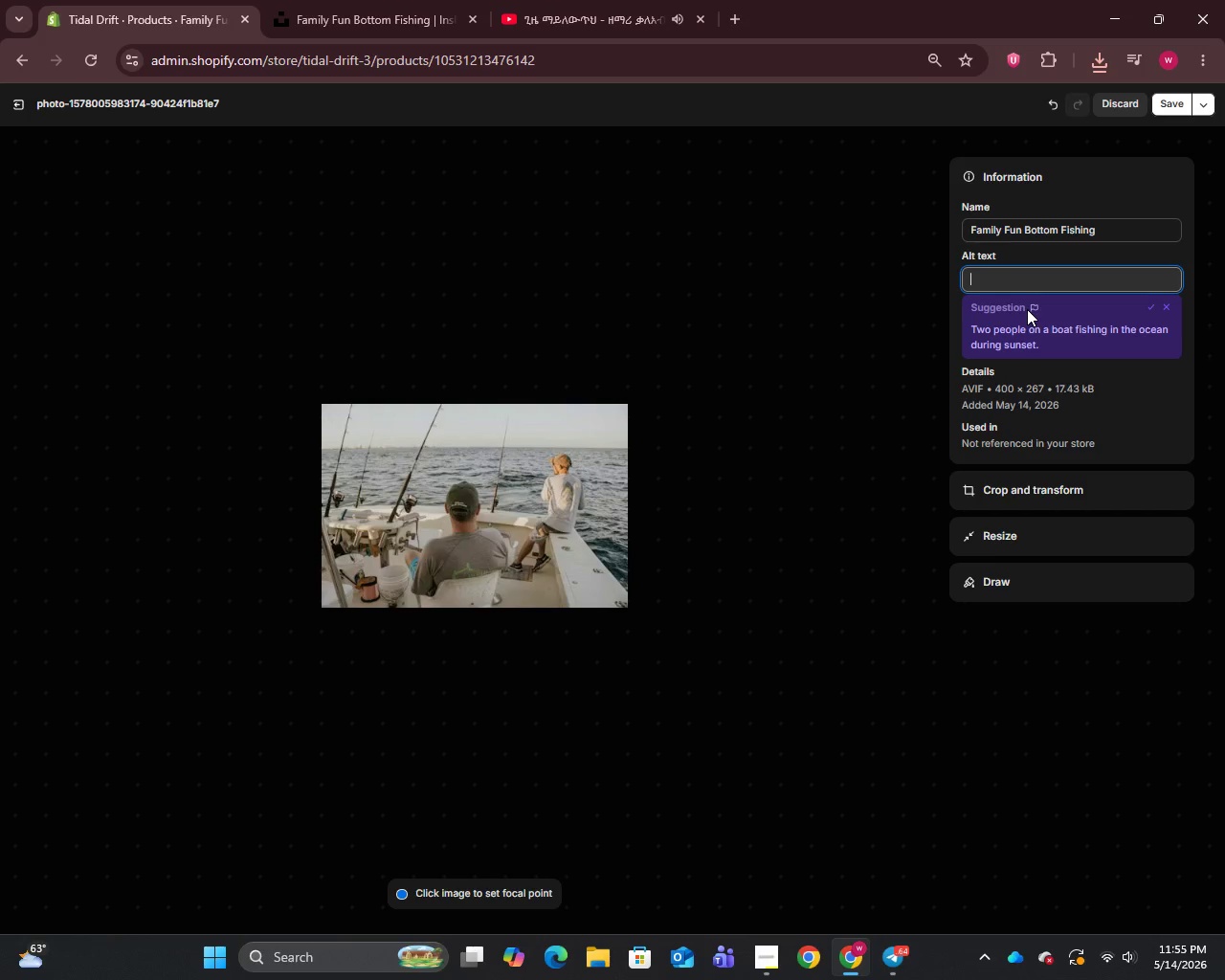 
left_click([1027, 309])
 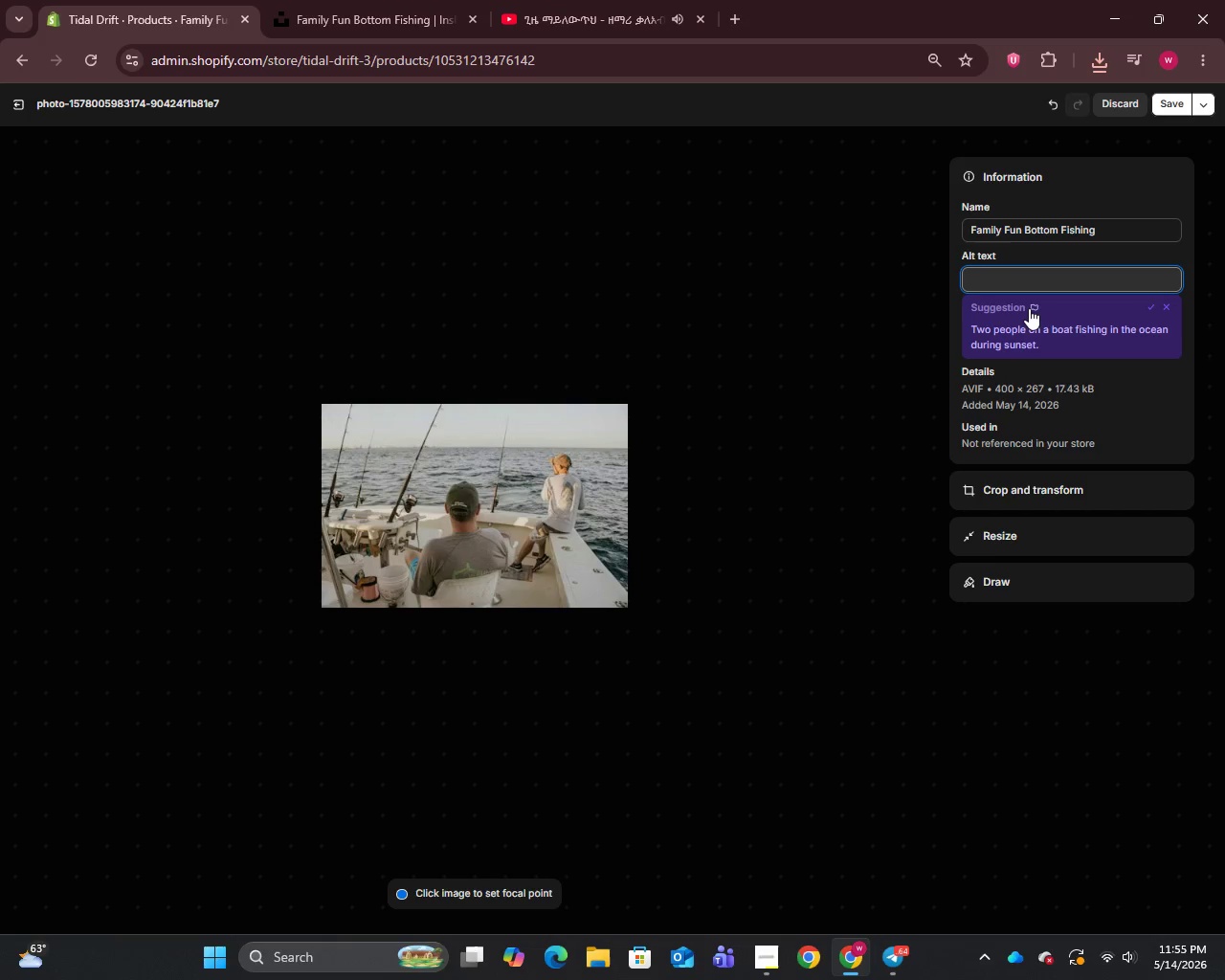 
wait(8.62)
 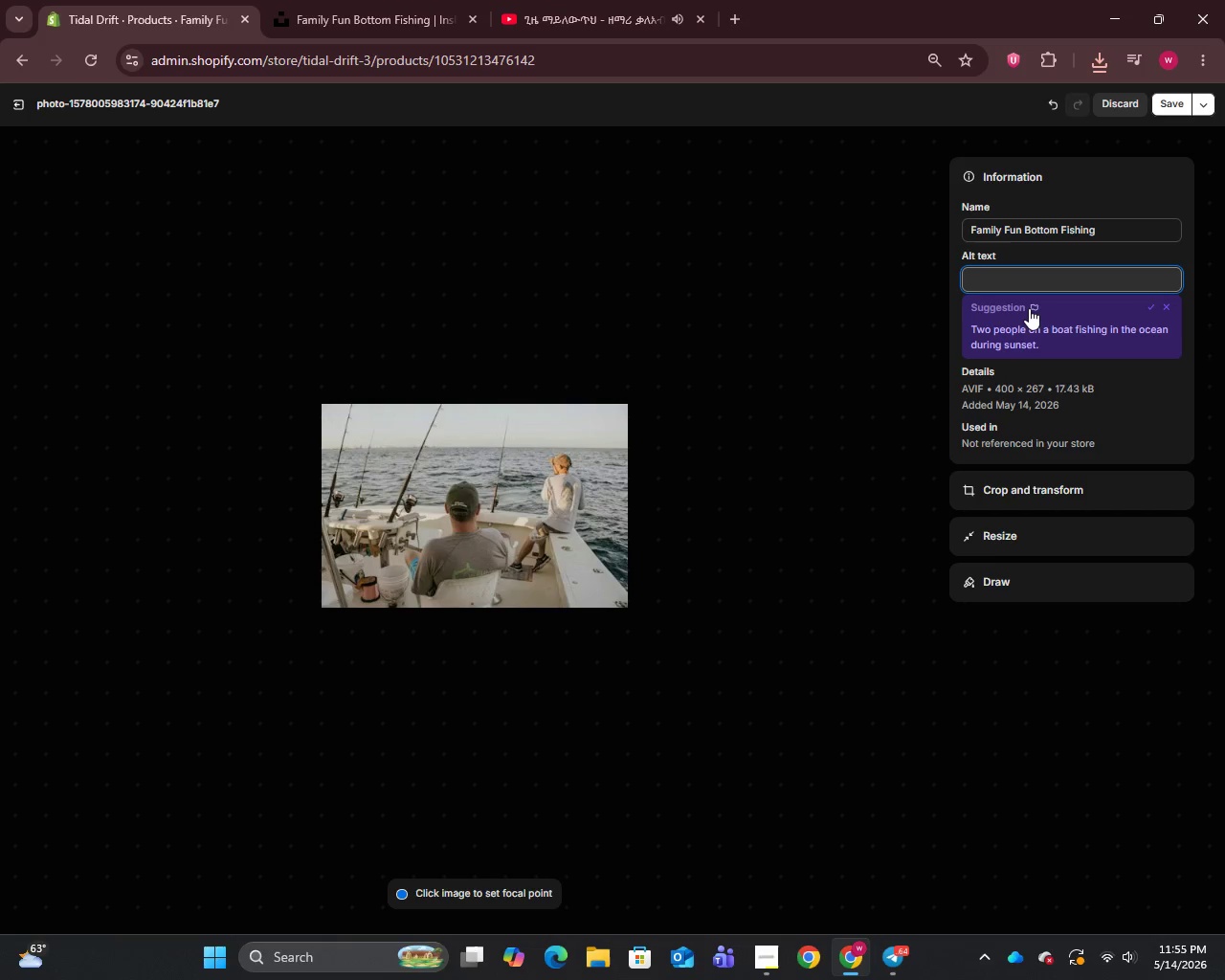 
type(Family)
 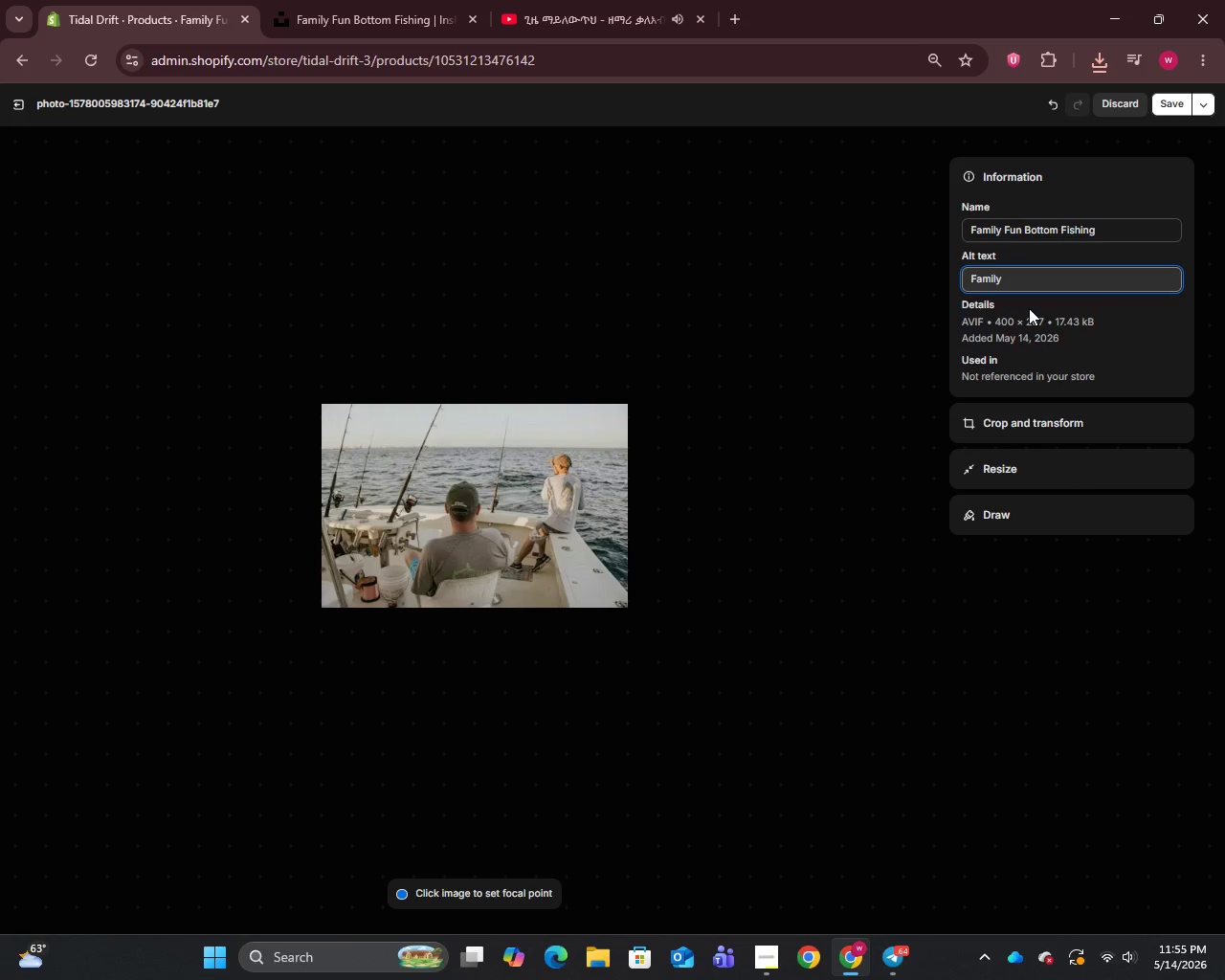 
type( Fun Botton Finishing )
 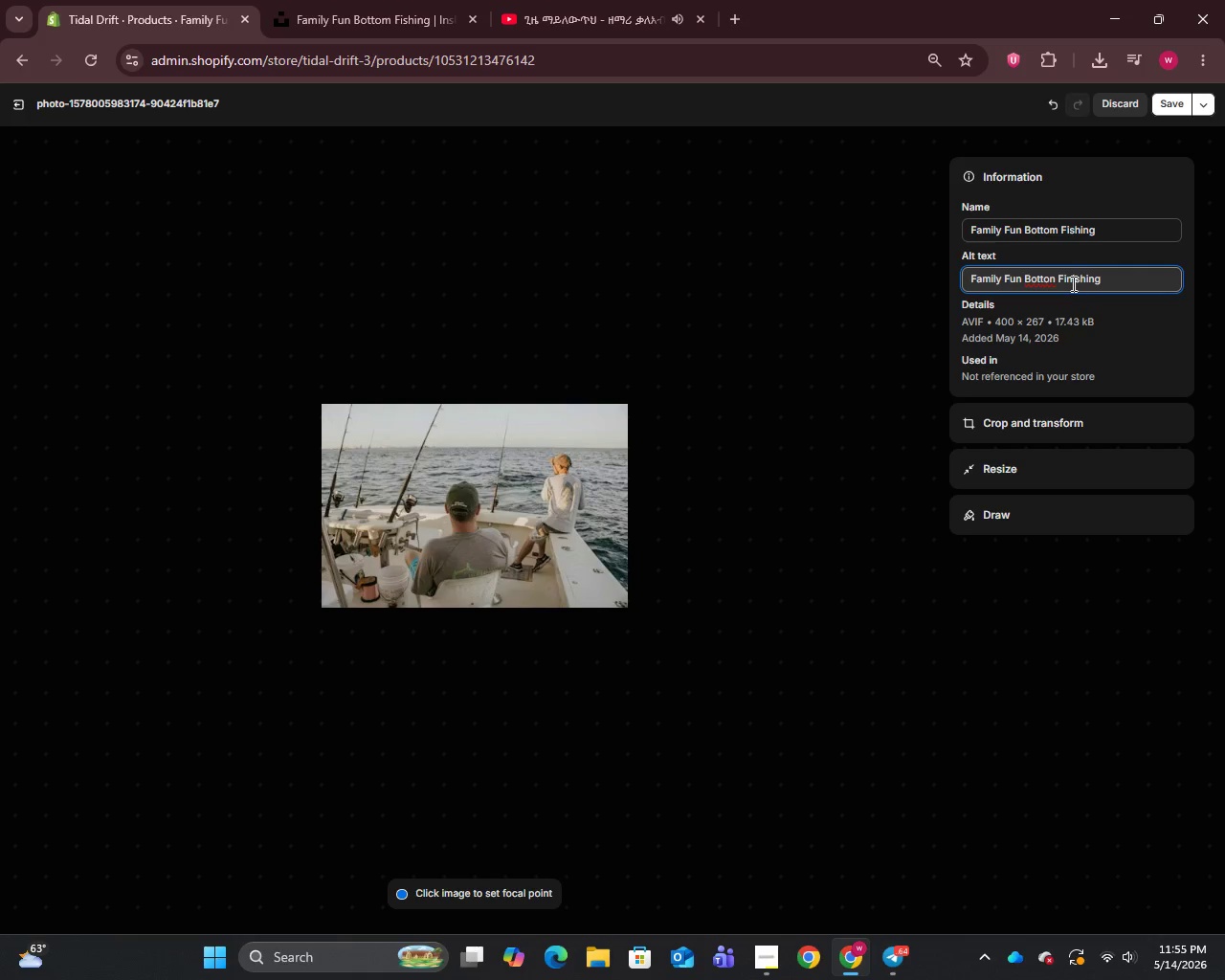 
wait(5.74)
 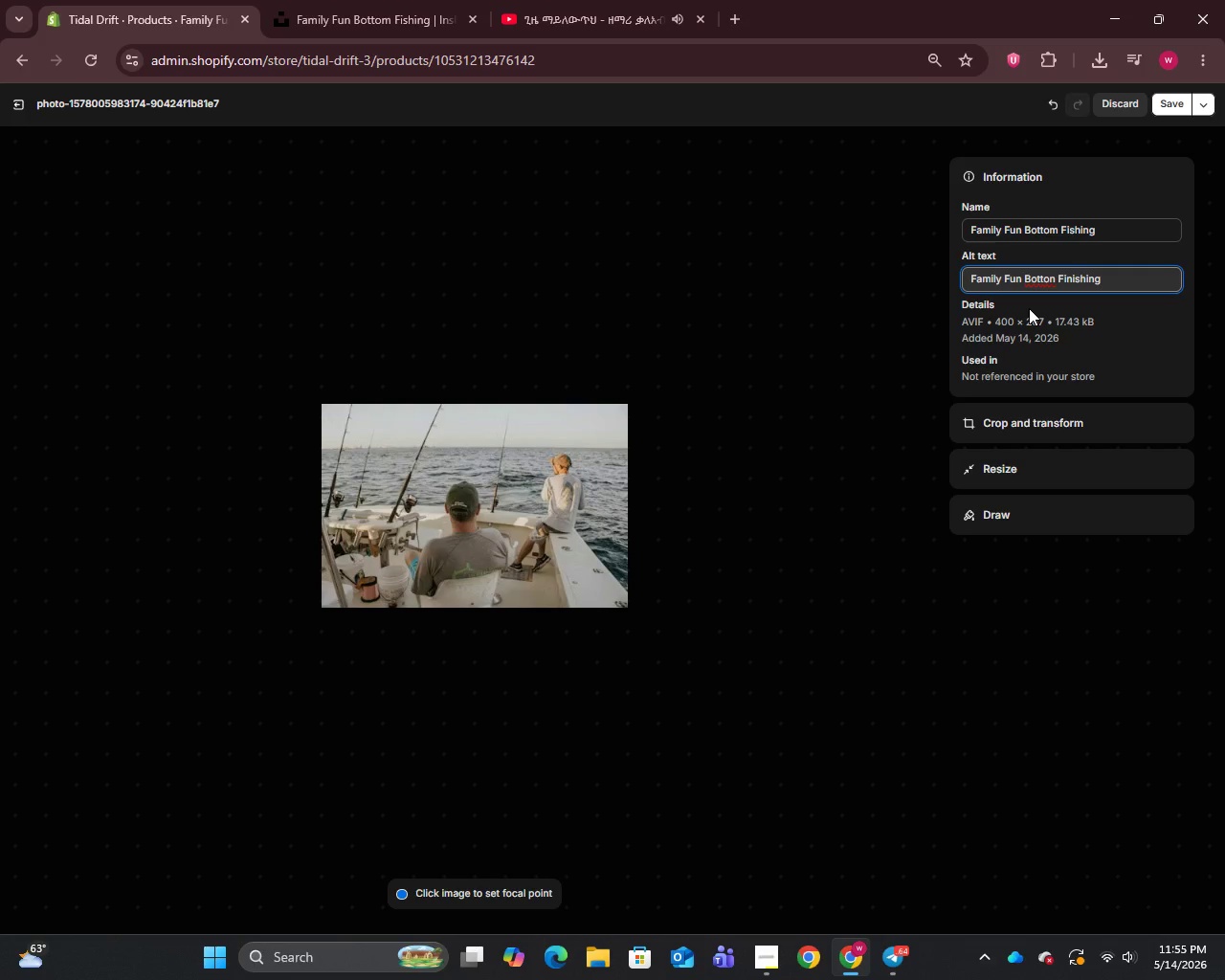 
left_click([1072, 280])
 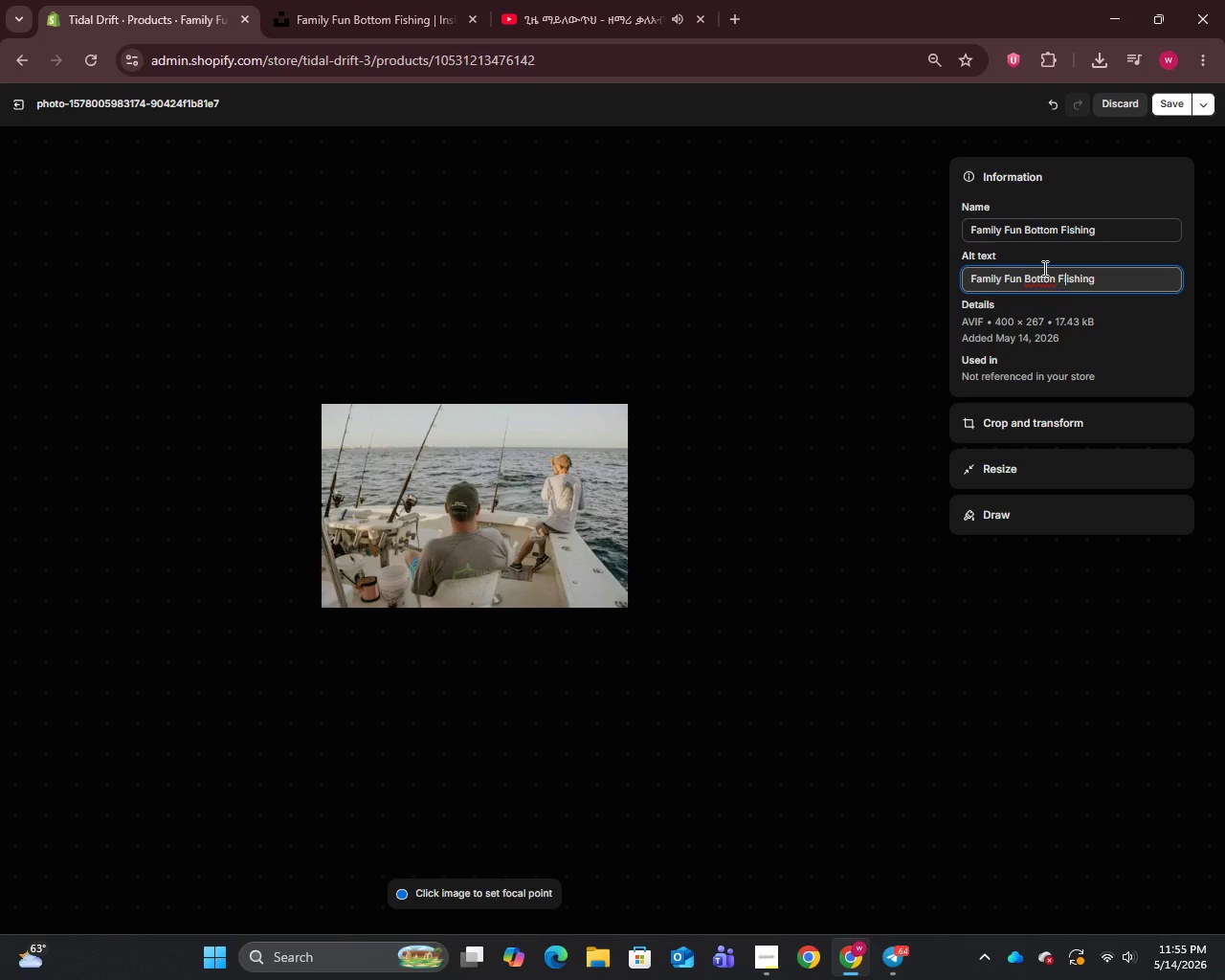 
key(Backspace)
 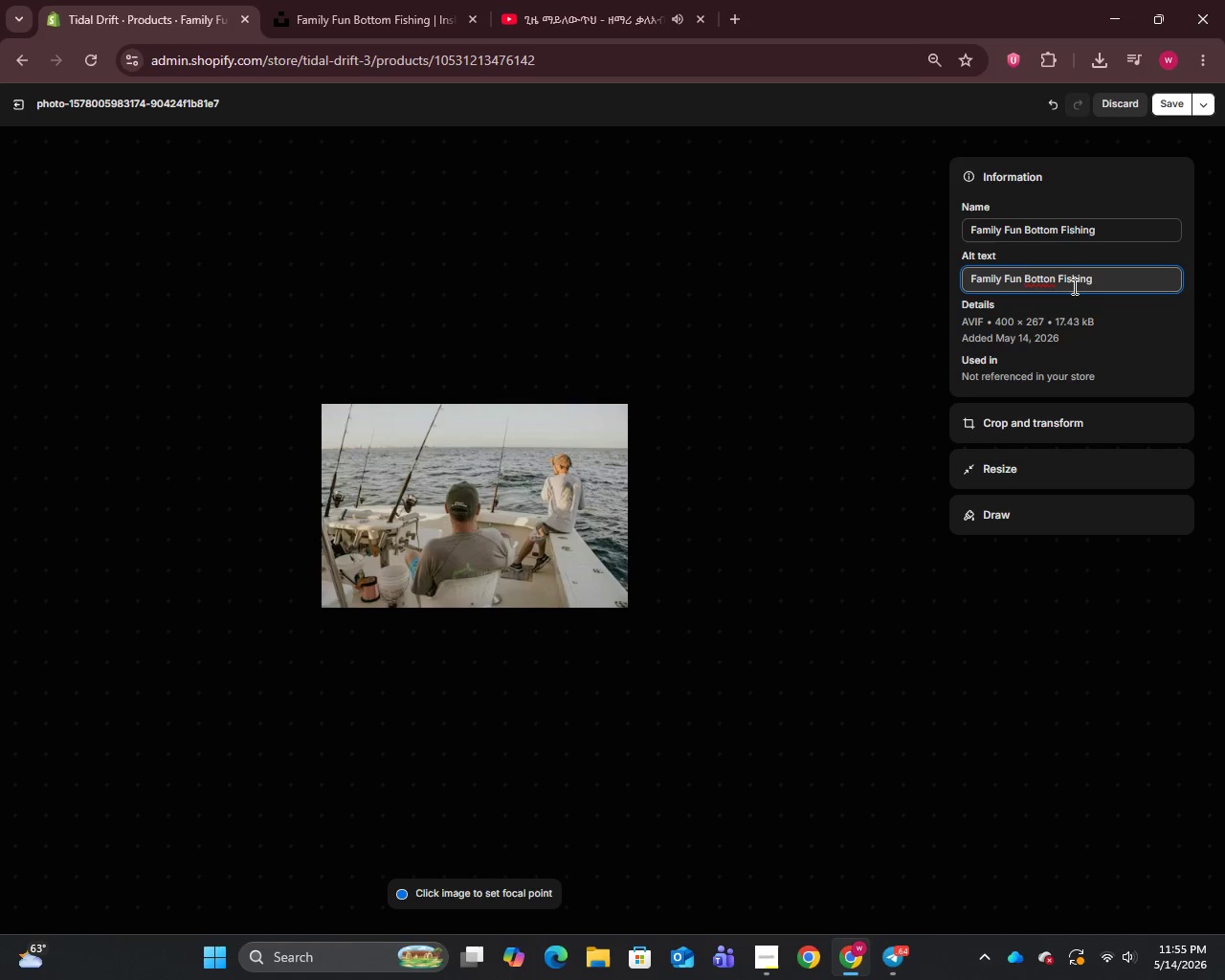 
key(Backspace)
 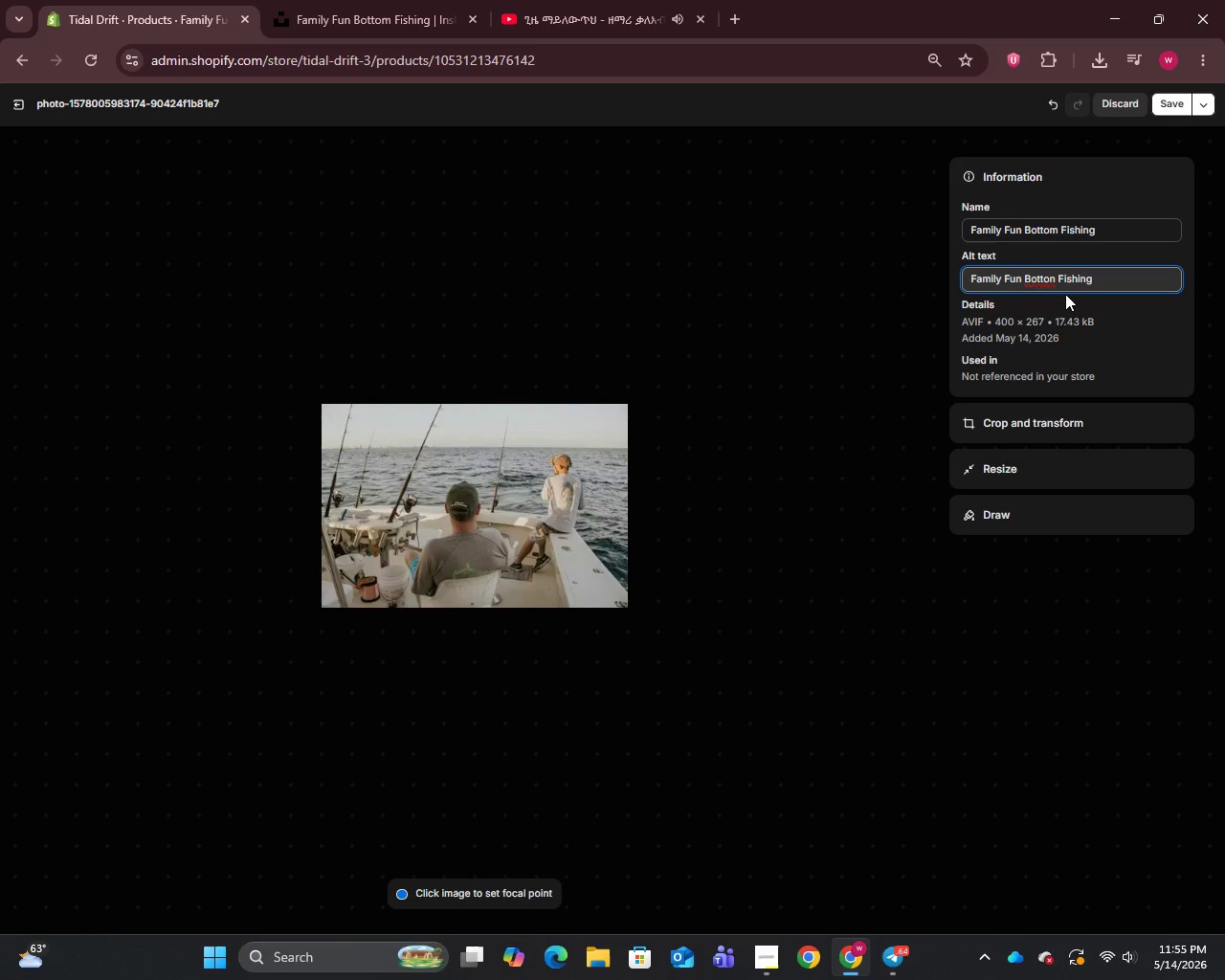 
key(Backspace)
 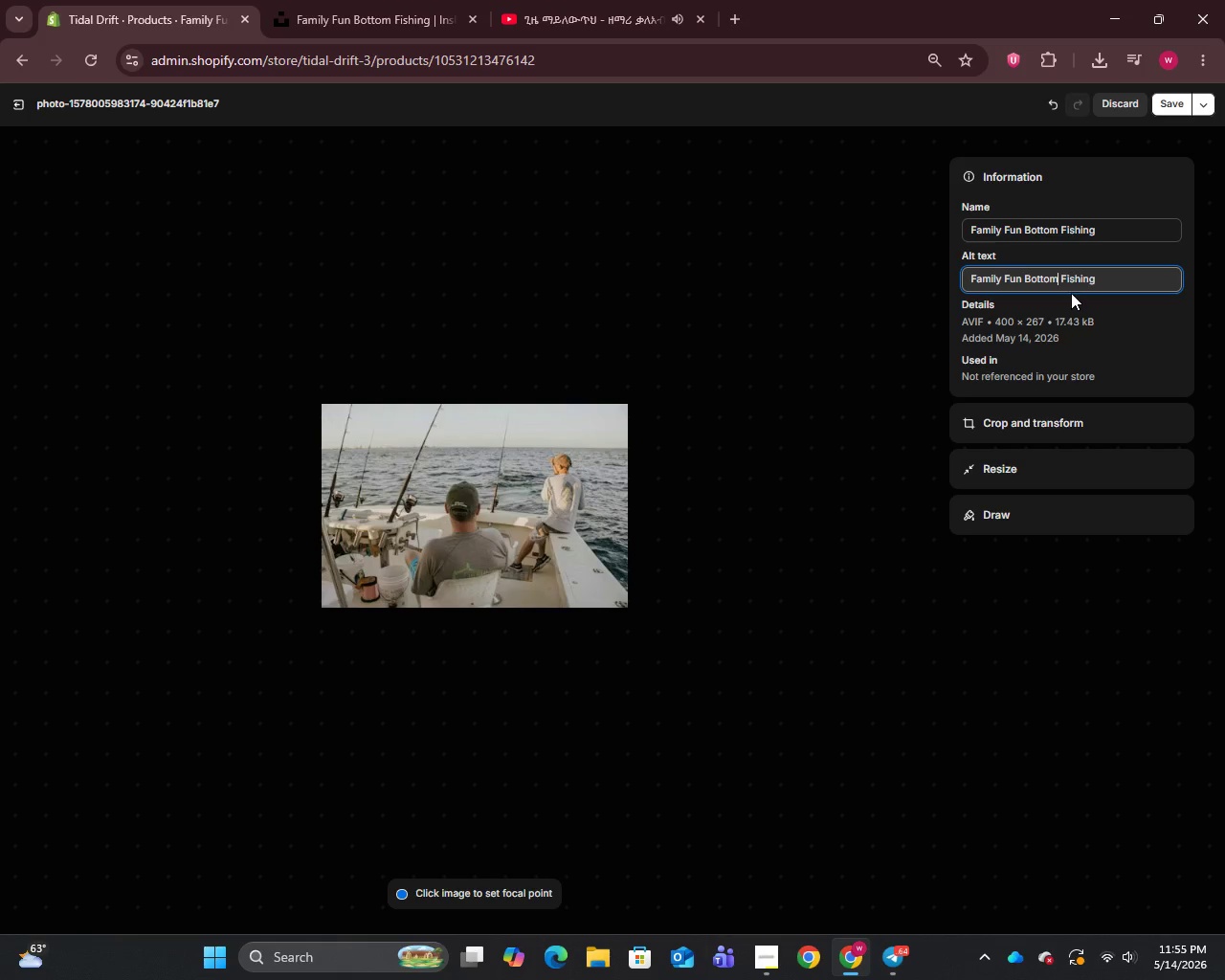 
key(M)
 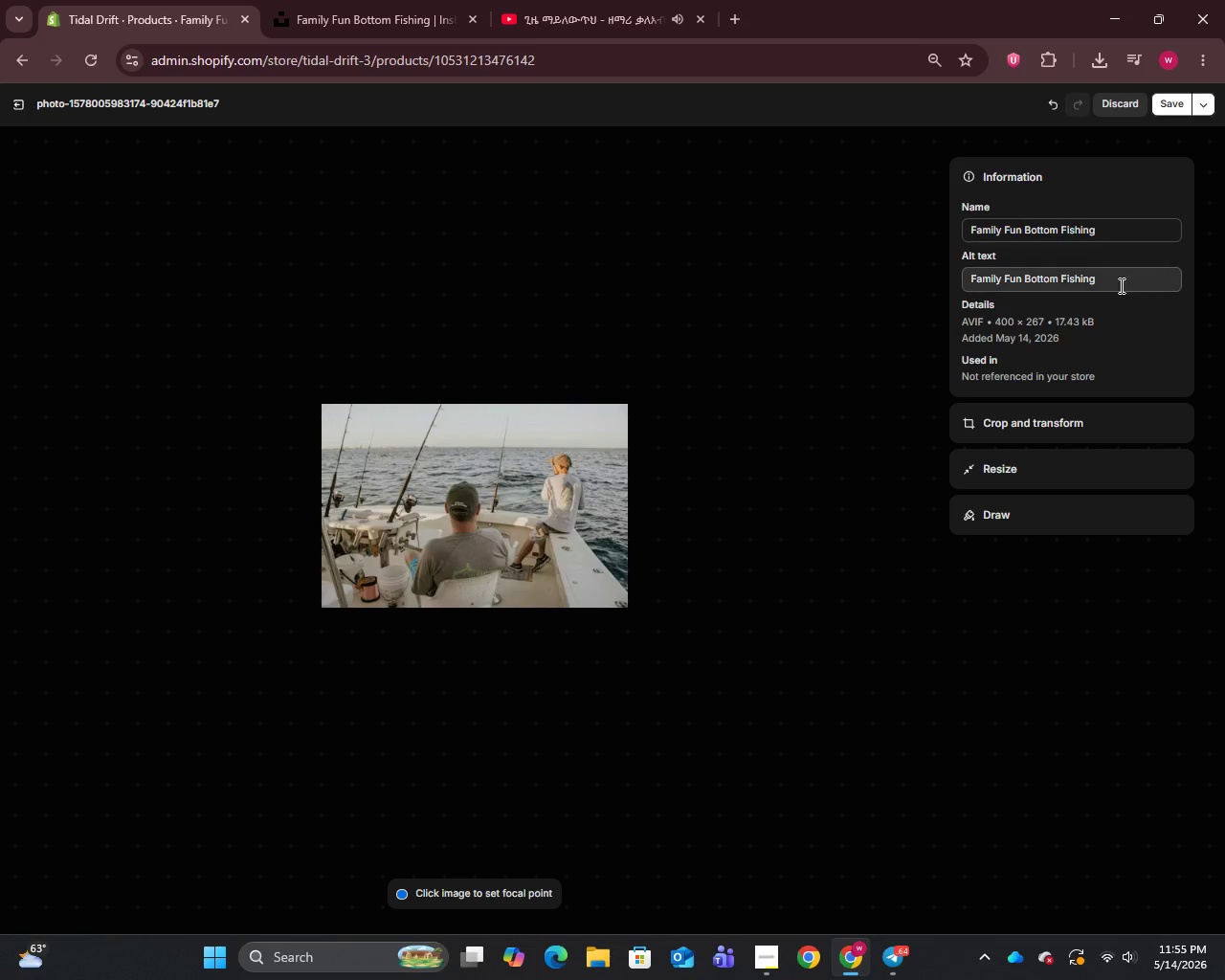 
left_click([1121, 292])
 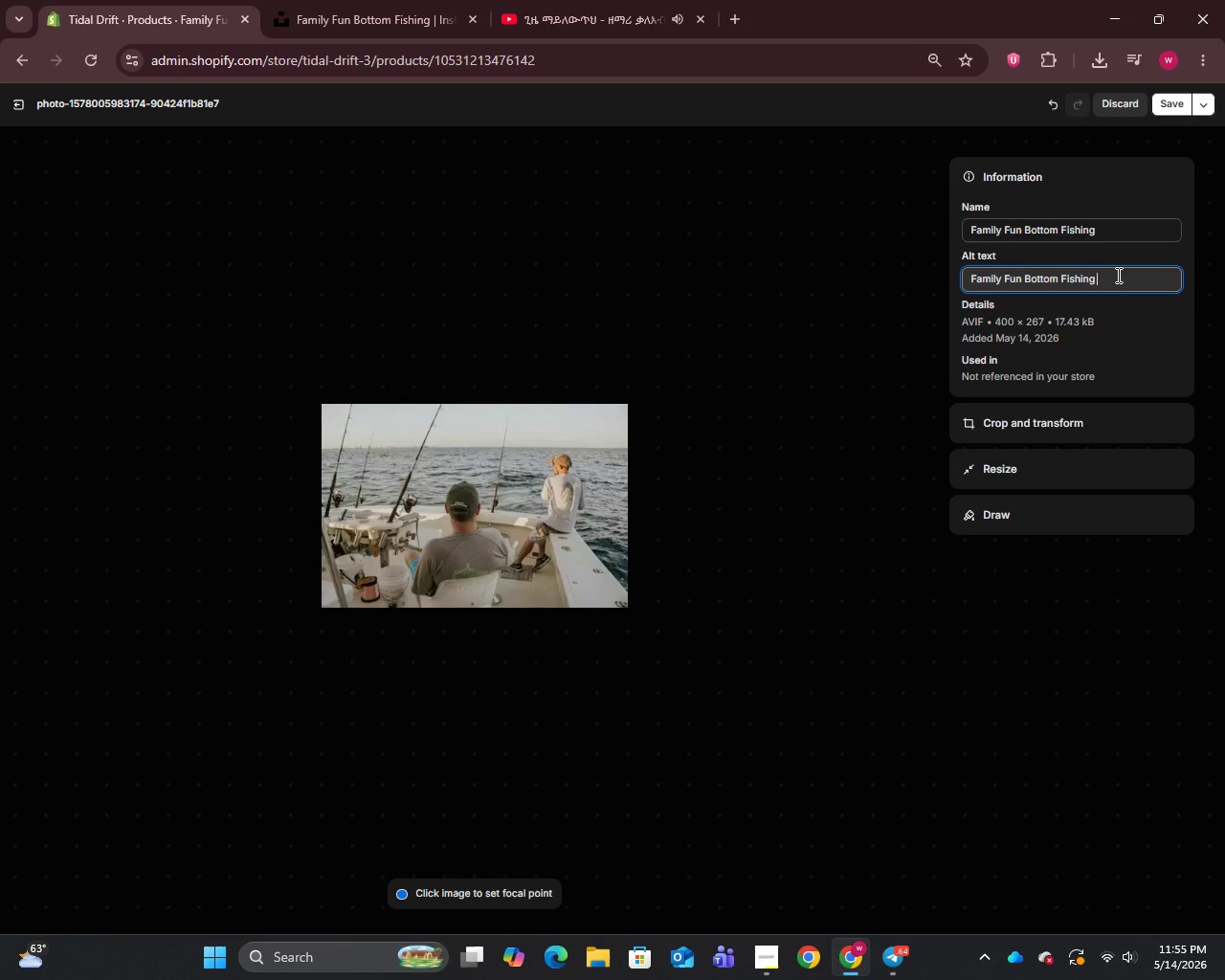 
left_click([1117, 275])
 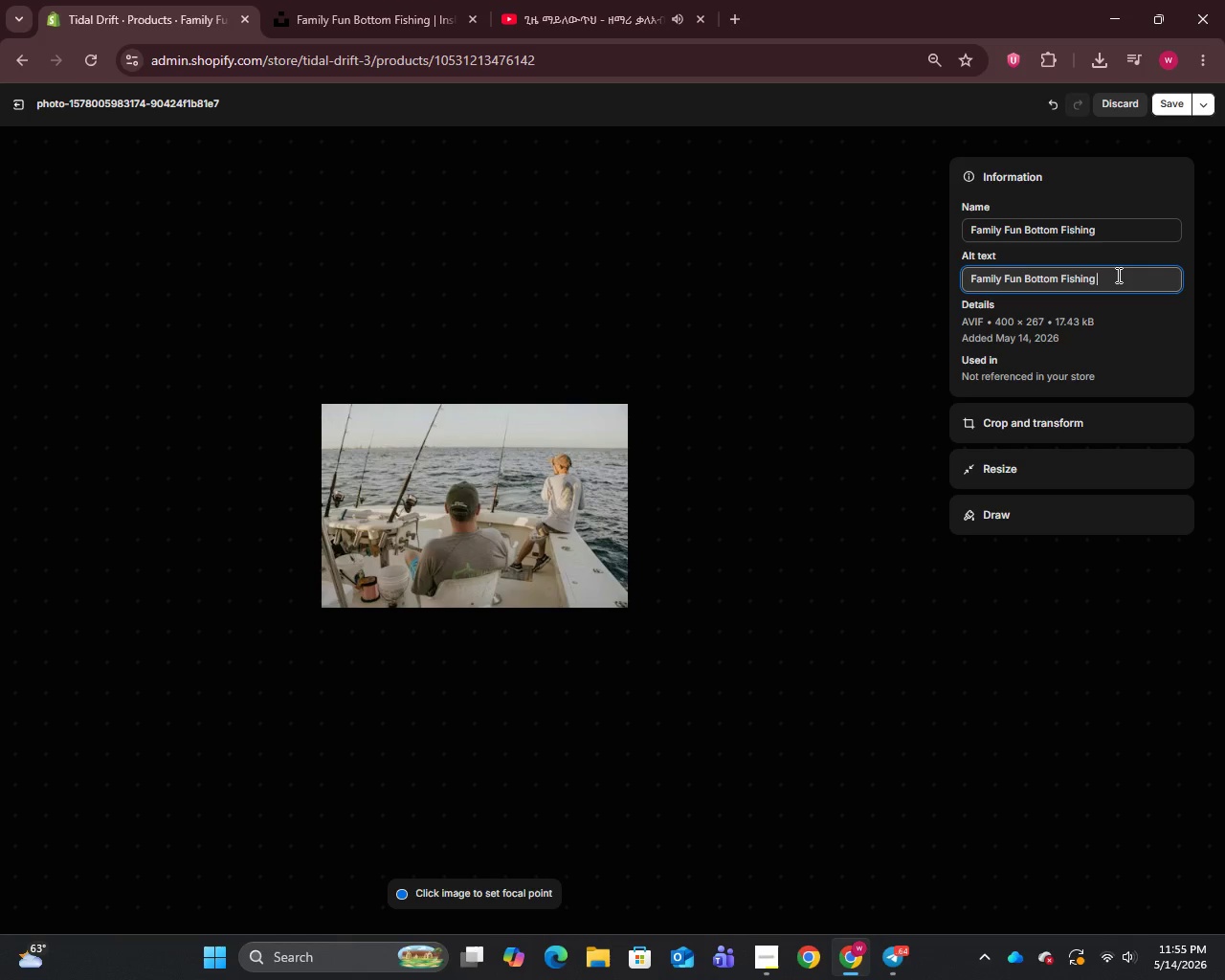 
type(inshore charter from Marathon Florida Ocen)
key(Backspace)
type(anfront Pier lsting 4 hours for groups and beginners.)
 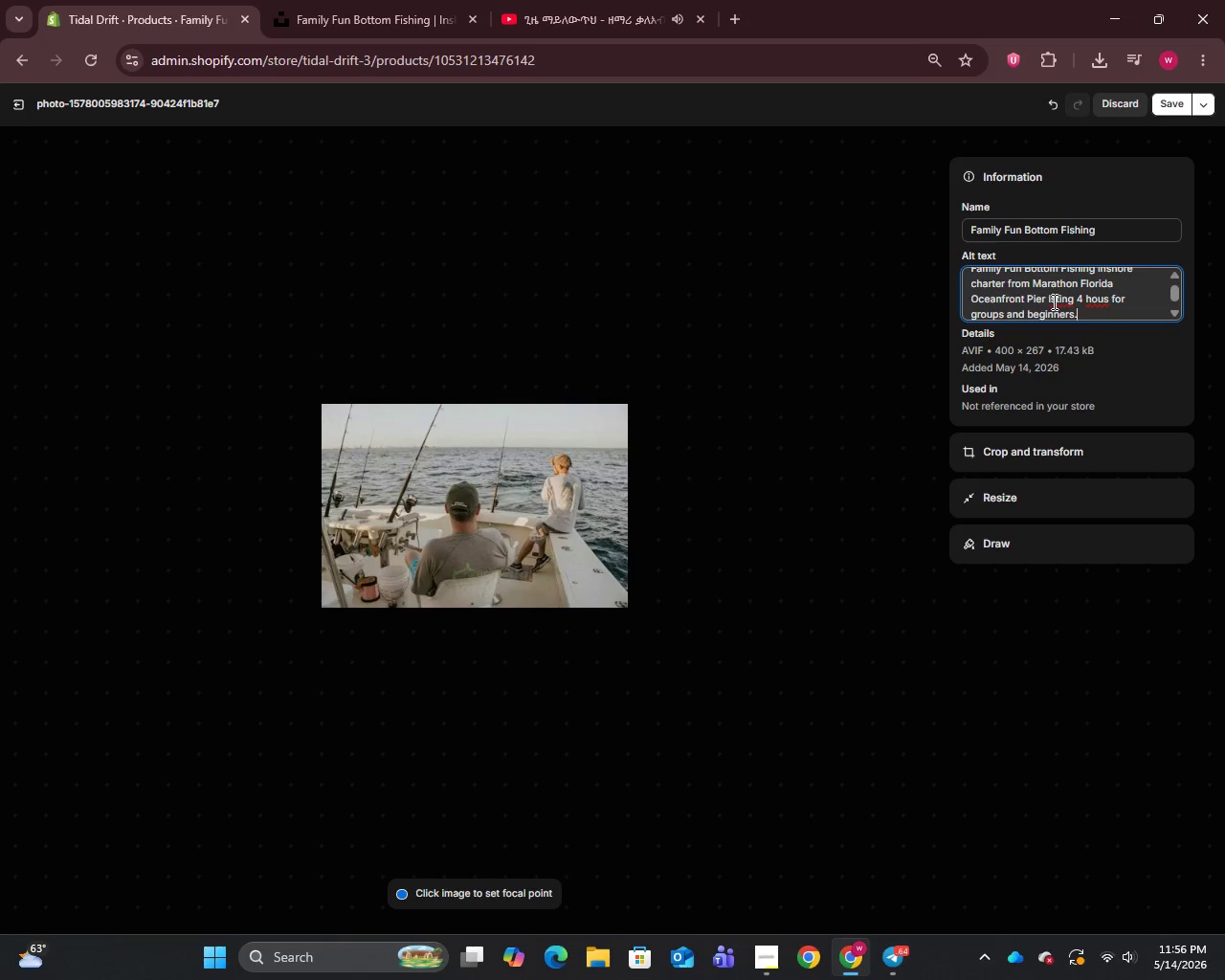 
left_click([1053, 301])
 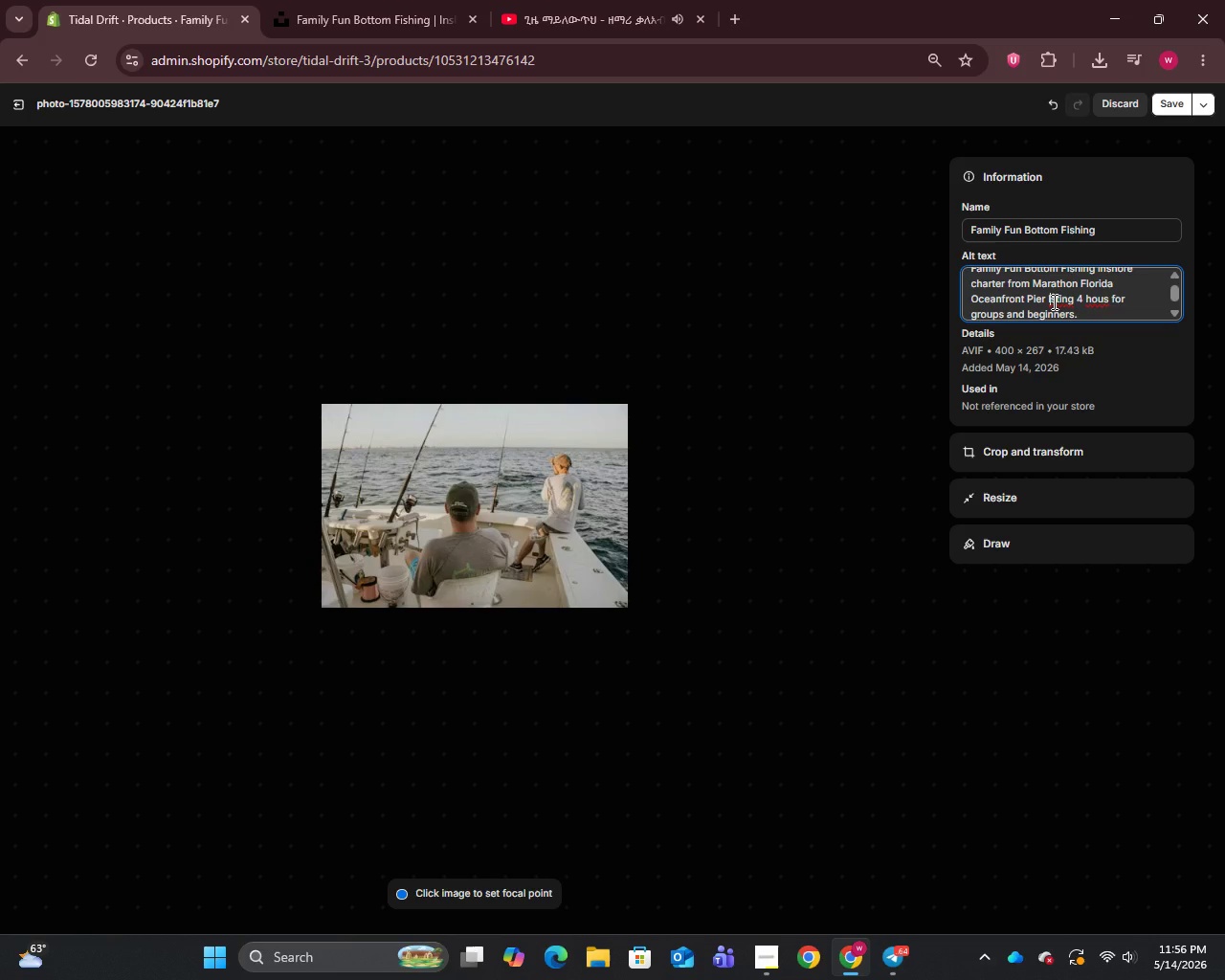 
left_click([1053, 301])
 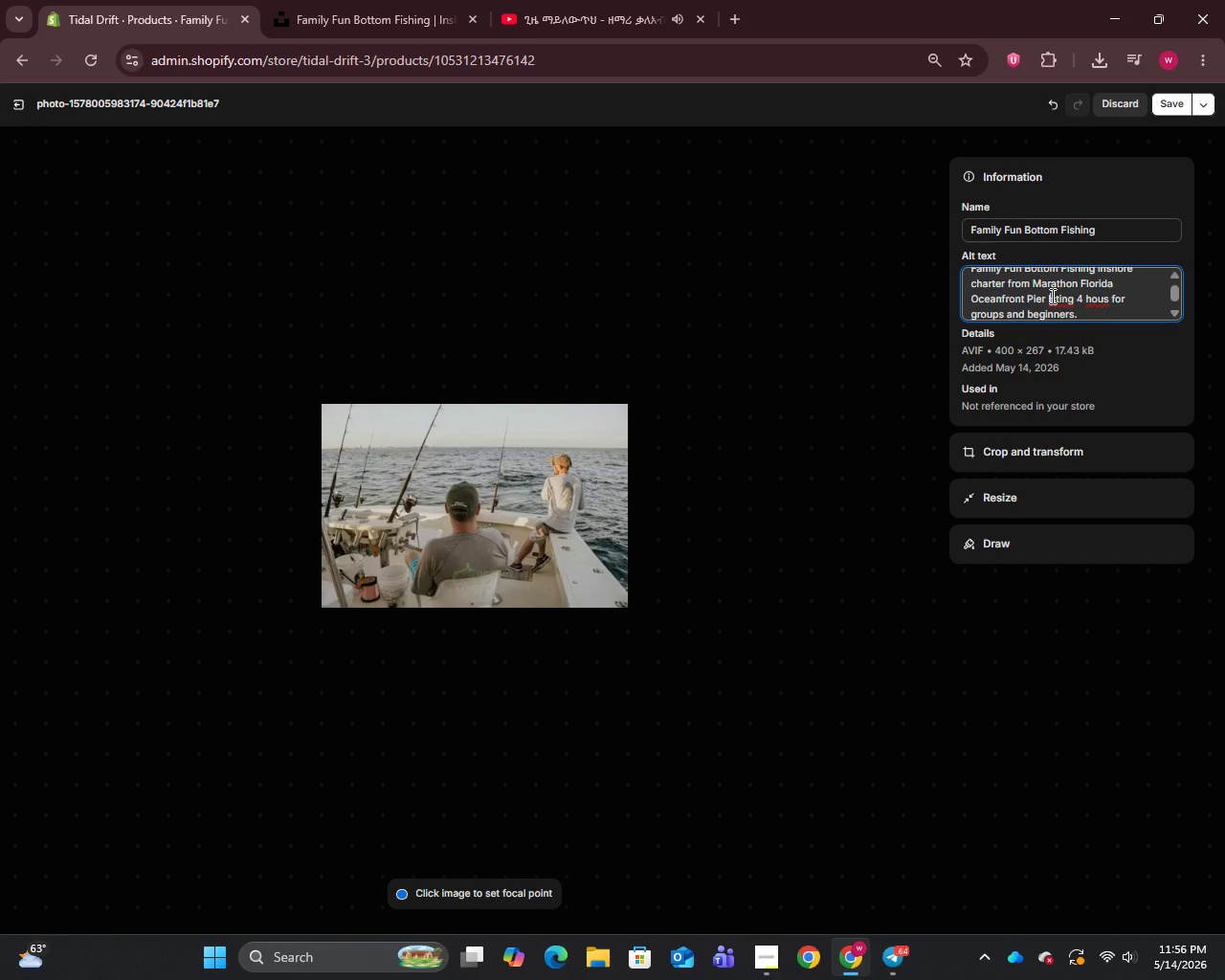 
key(A)
 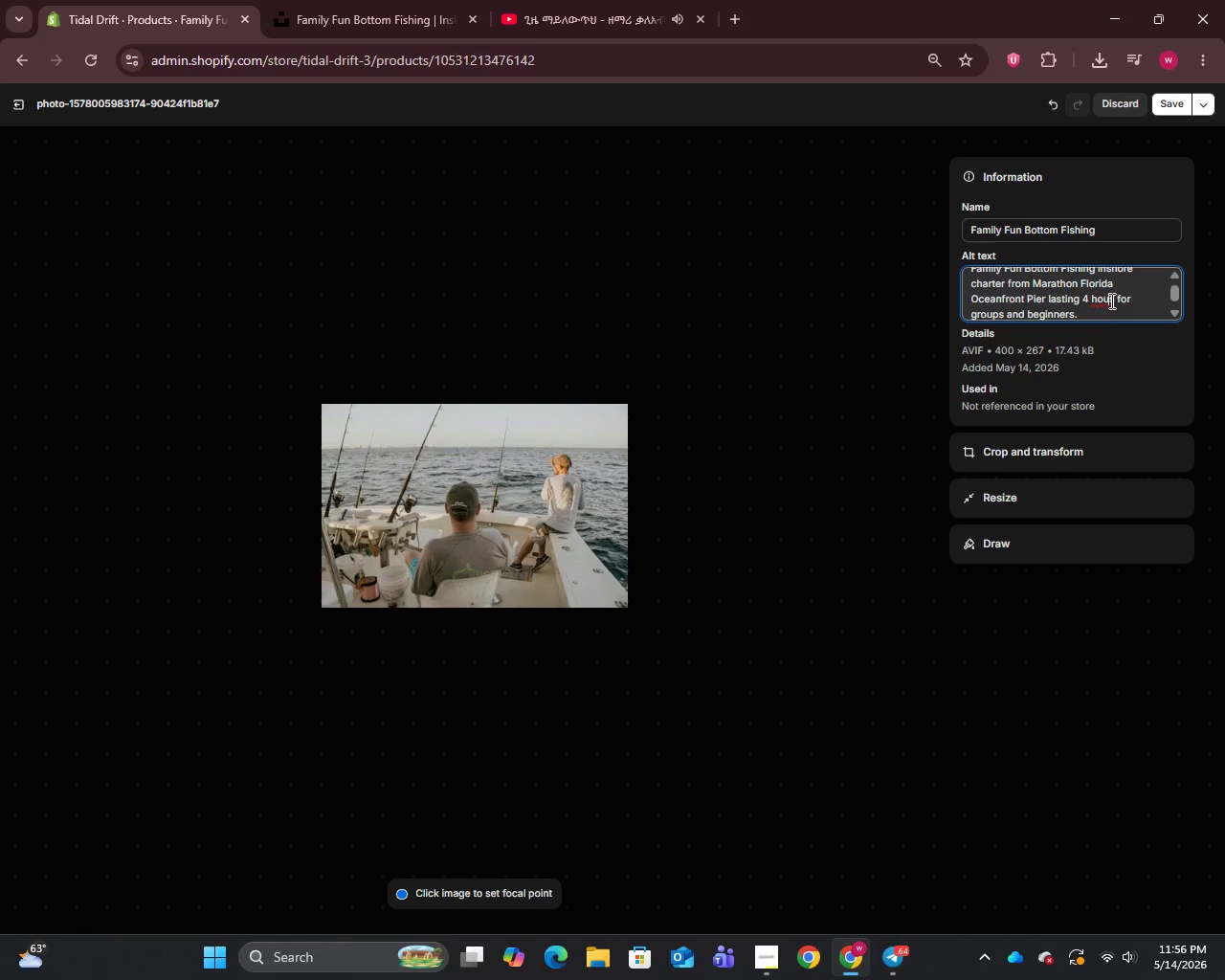 
left_click([1110, 301])
 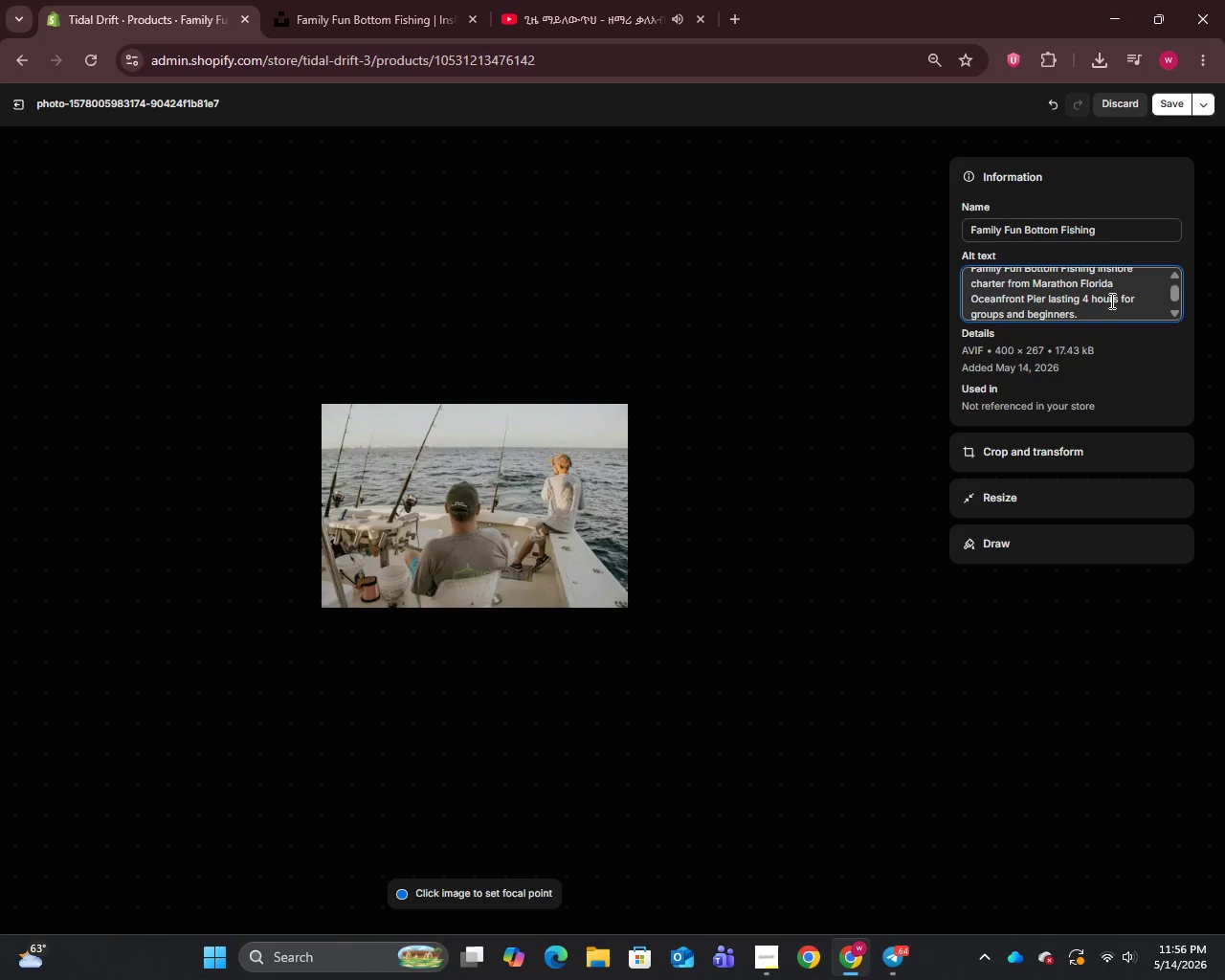 
key(R)
 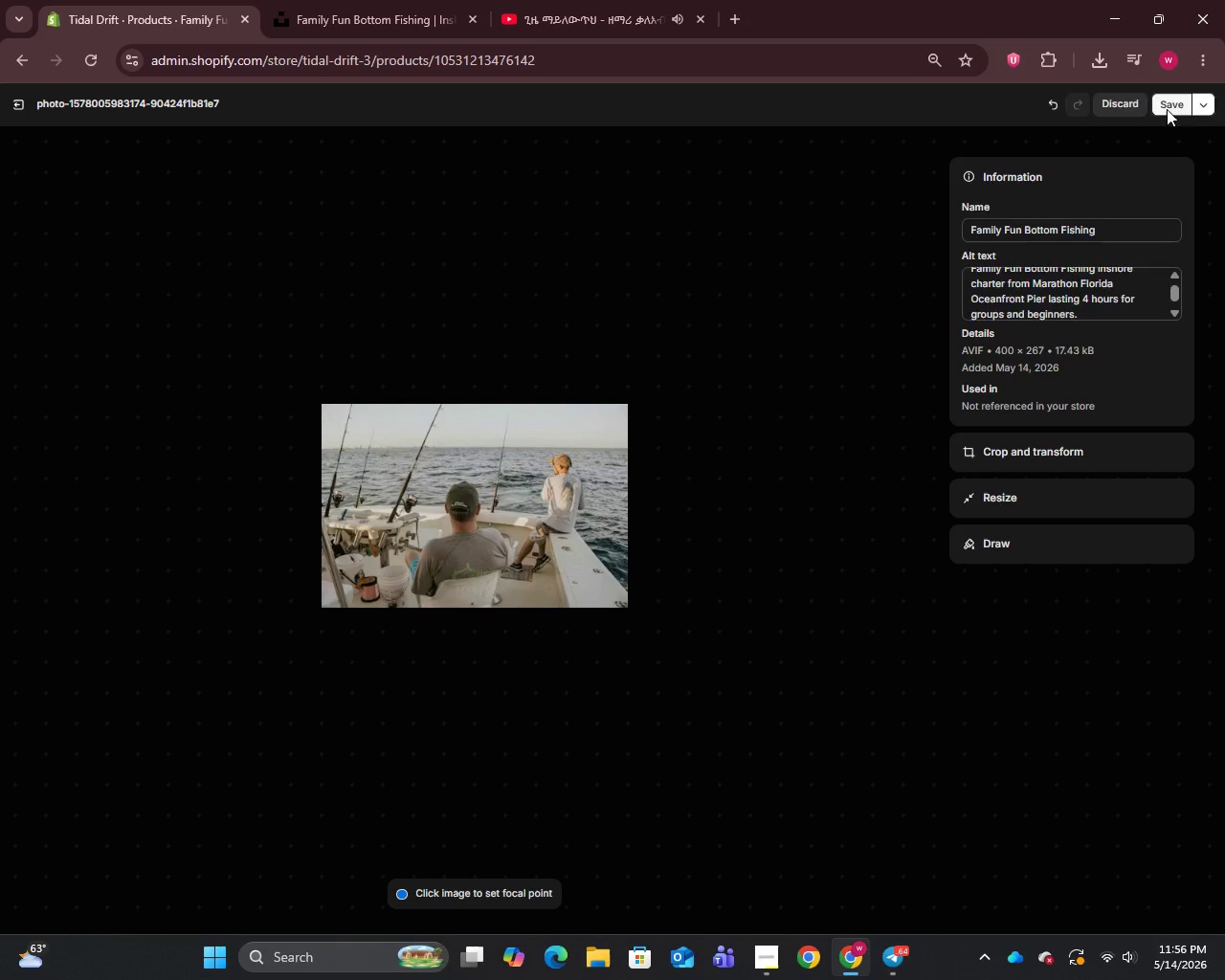 
left_click([1167, 109])
 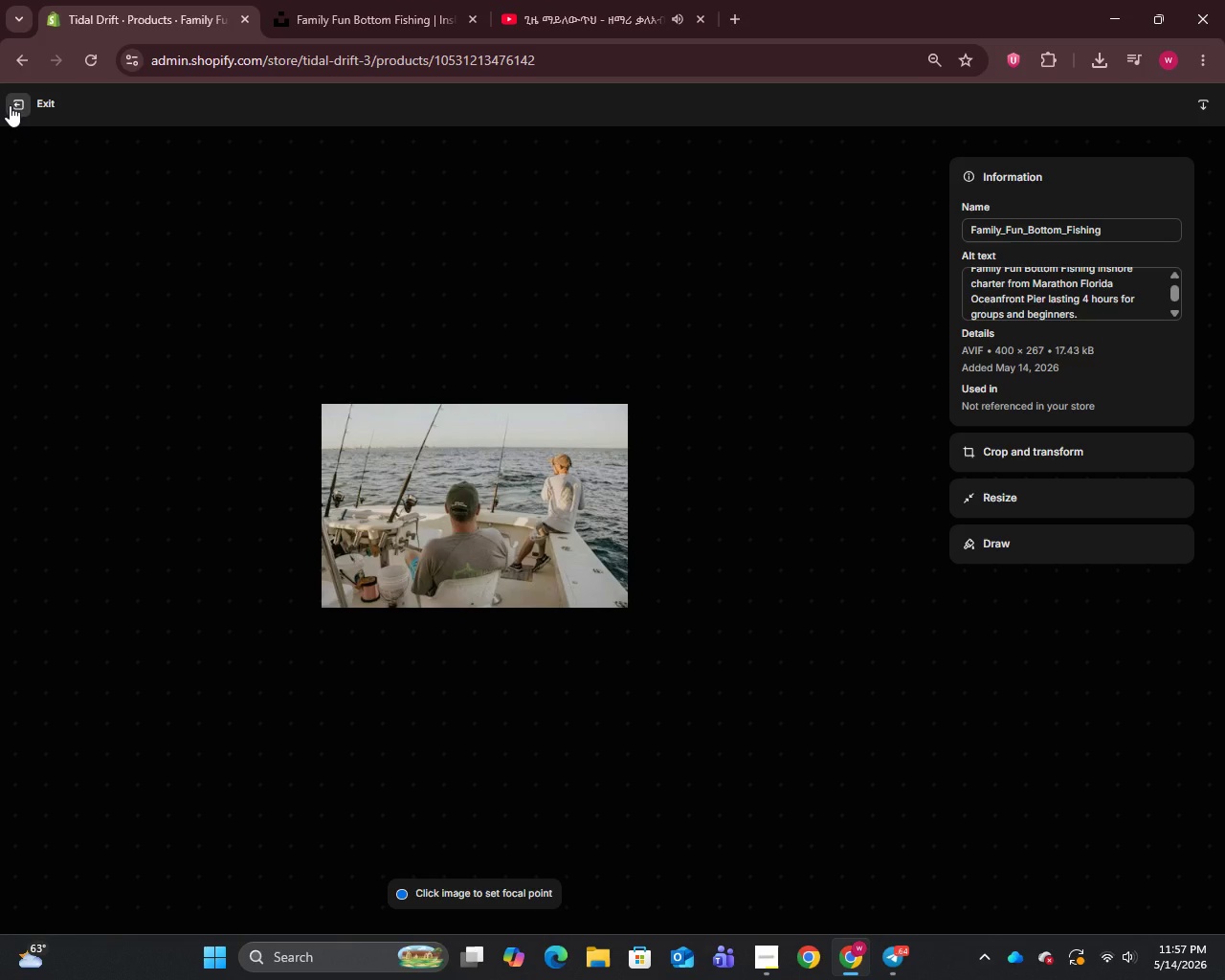 
left_click([10, 105])
 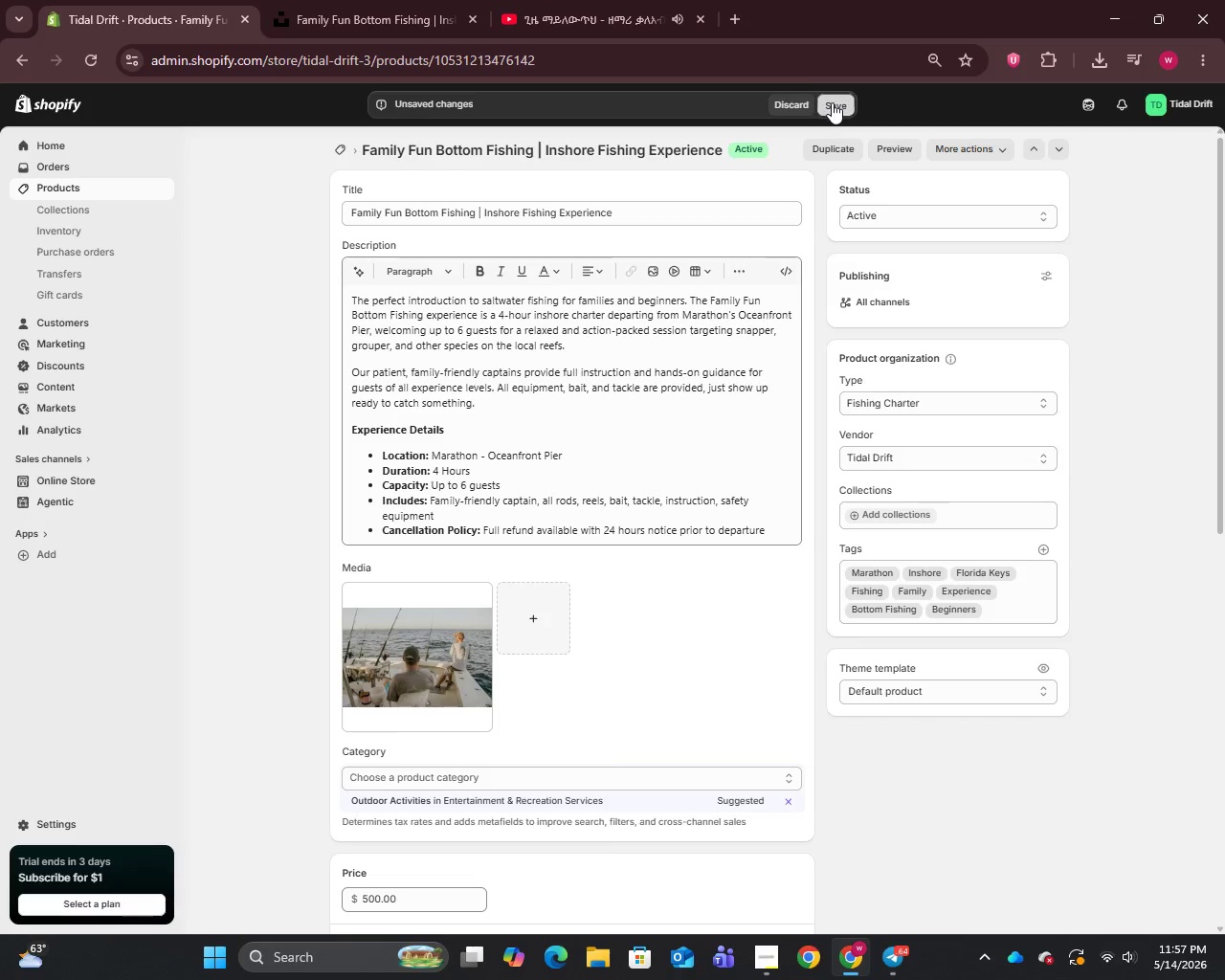 
left_click([832, 102])
 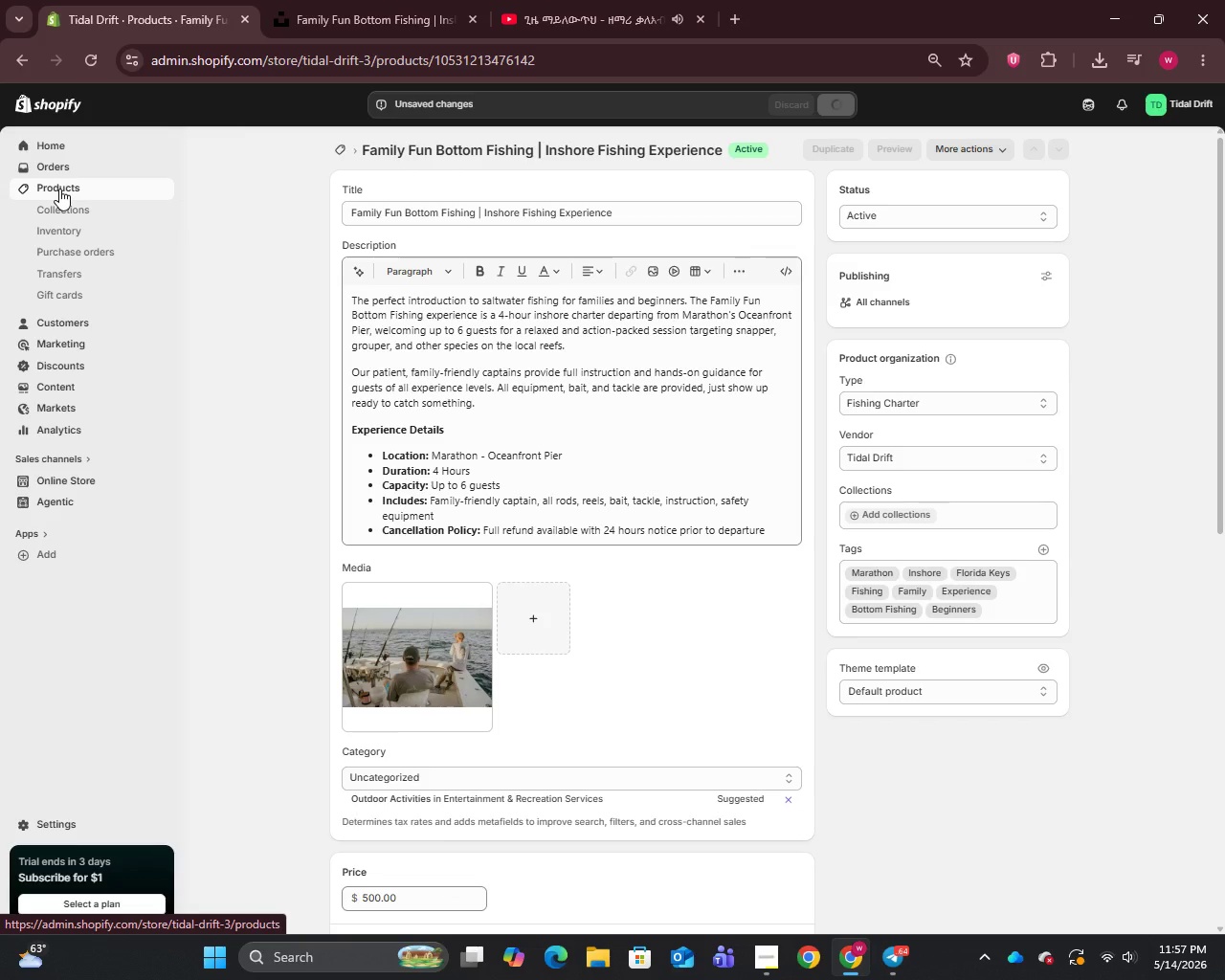 
left_click([59, 189])
 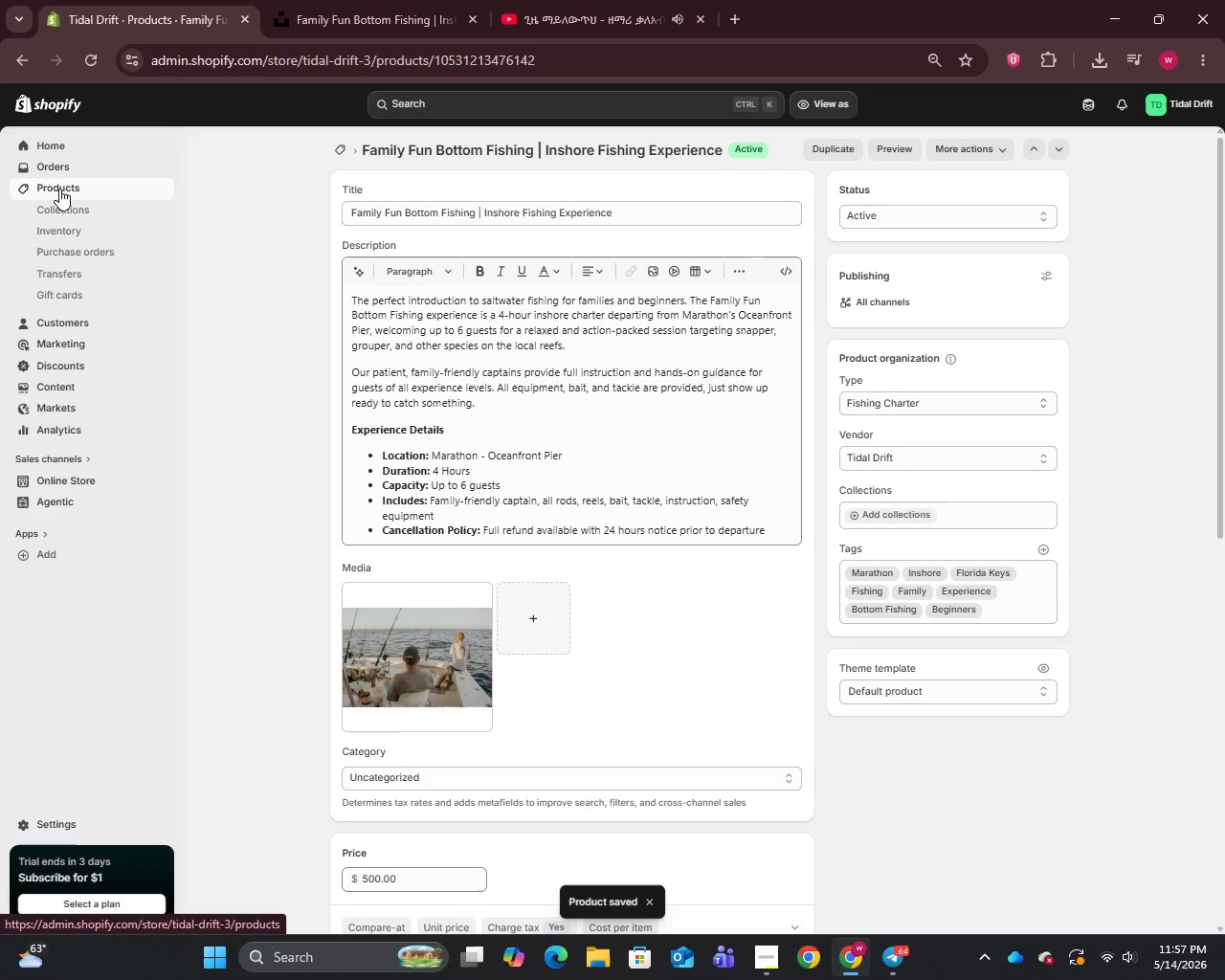 
left_click([59, 189])
 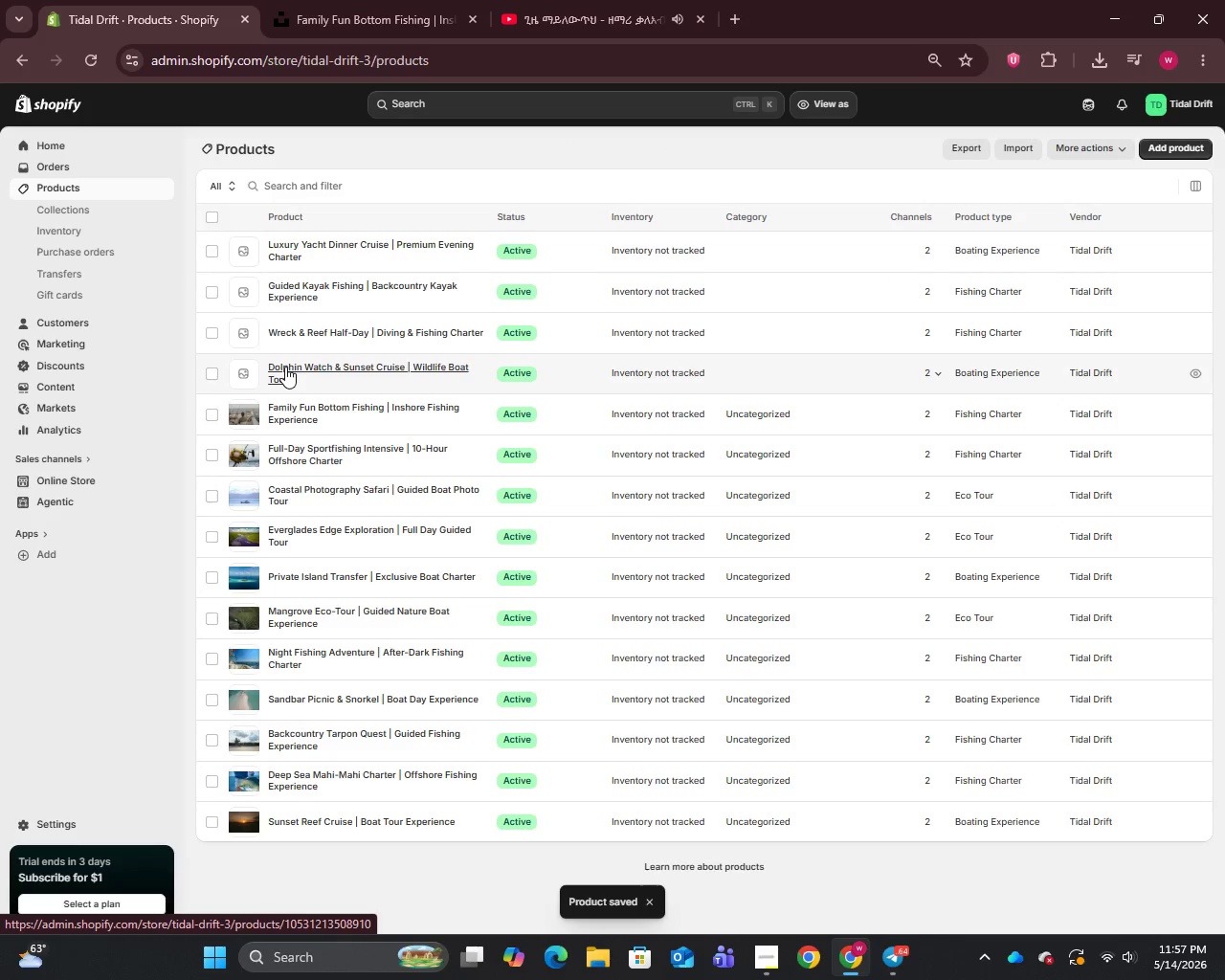 
left_click([285, 367])
 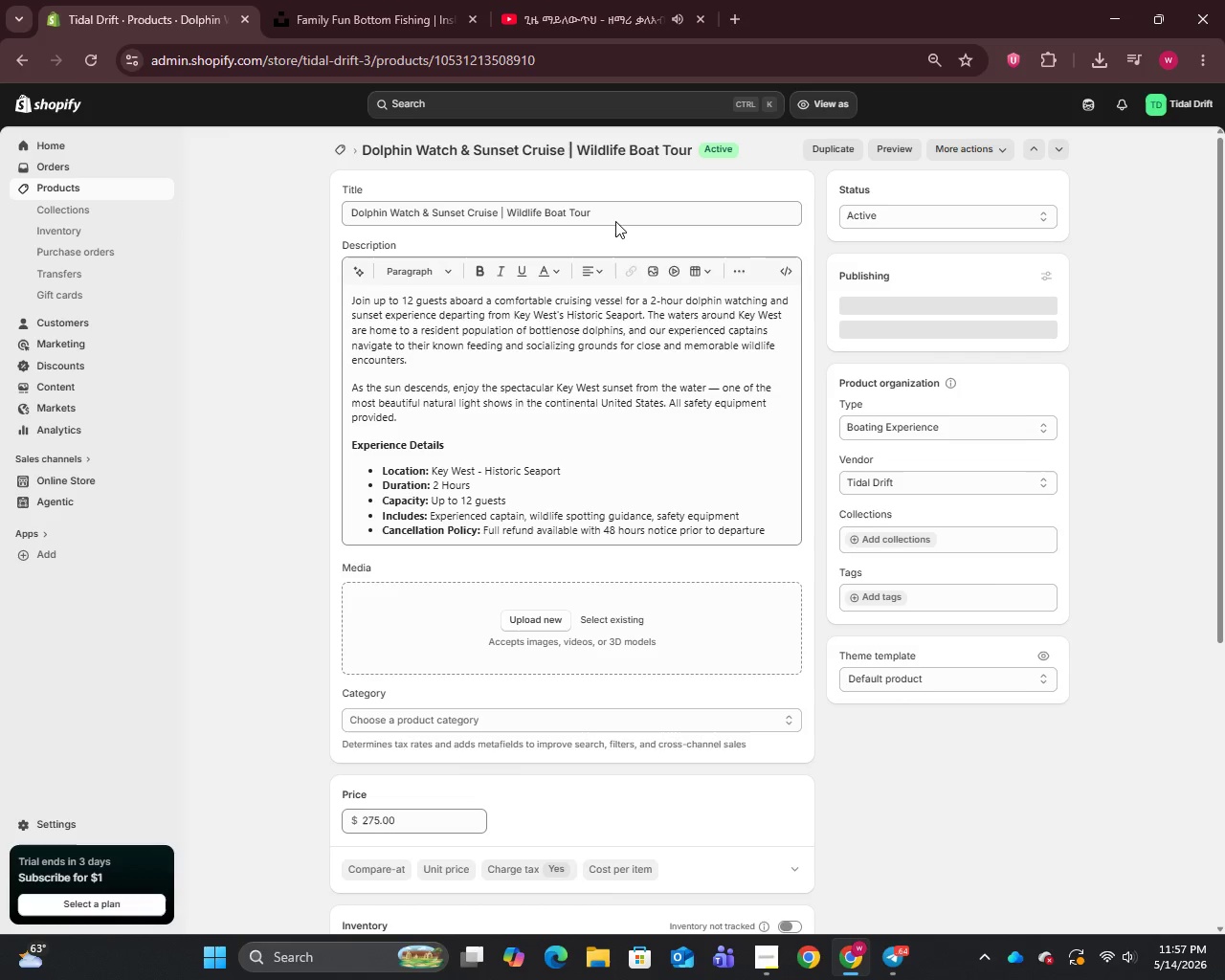 
left_click([615, 221])
 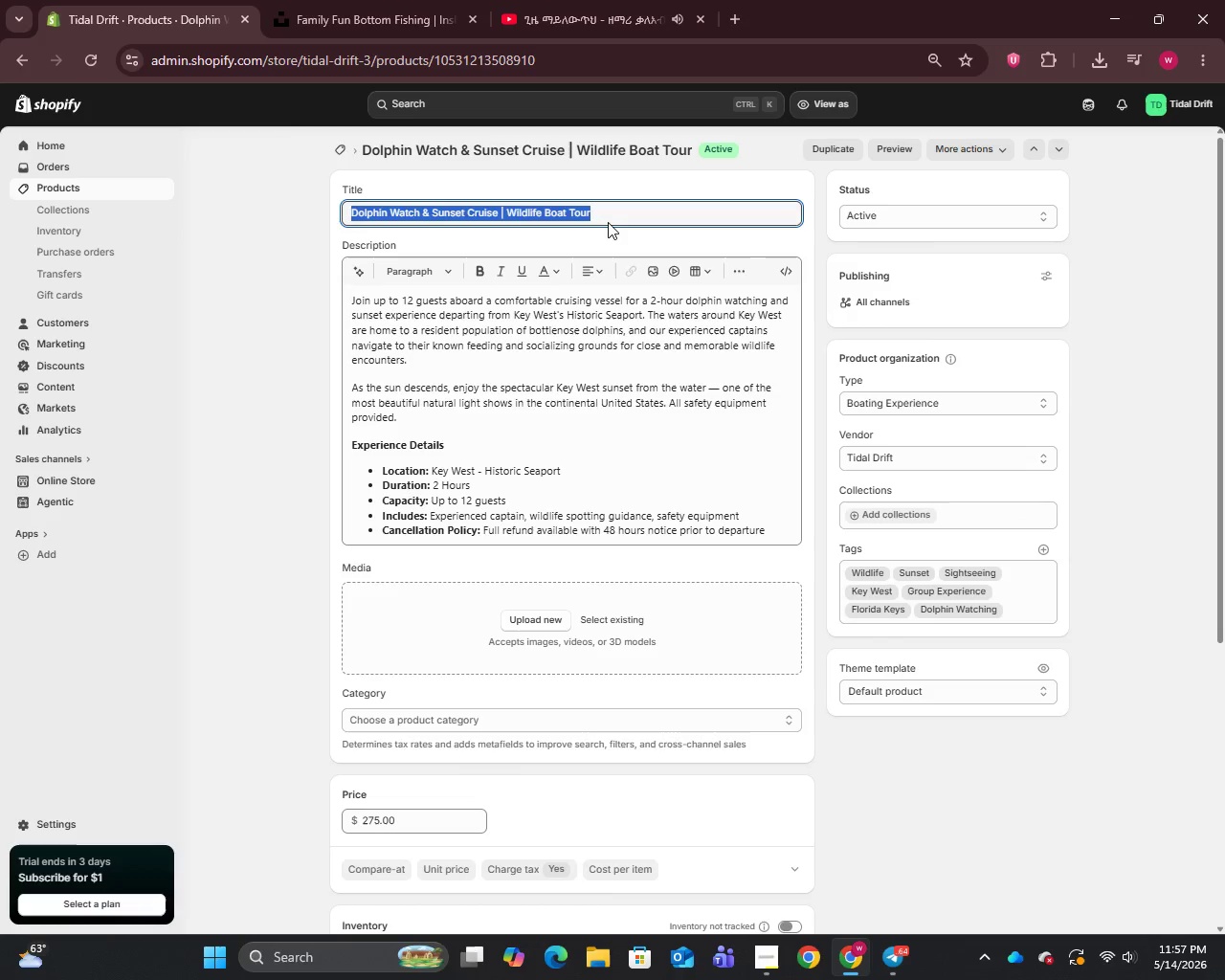 
key(Control+A)
 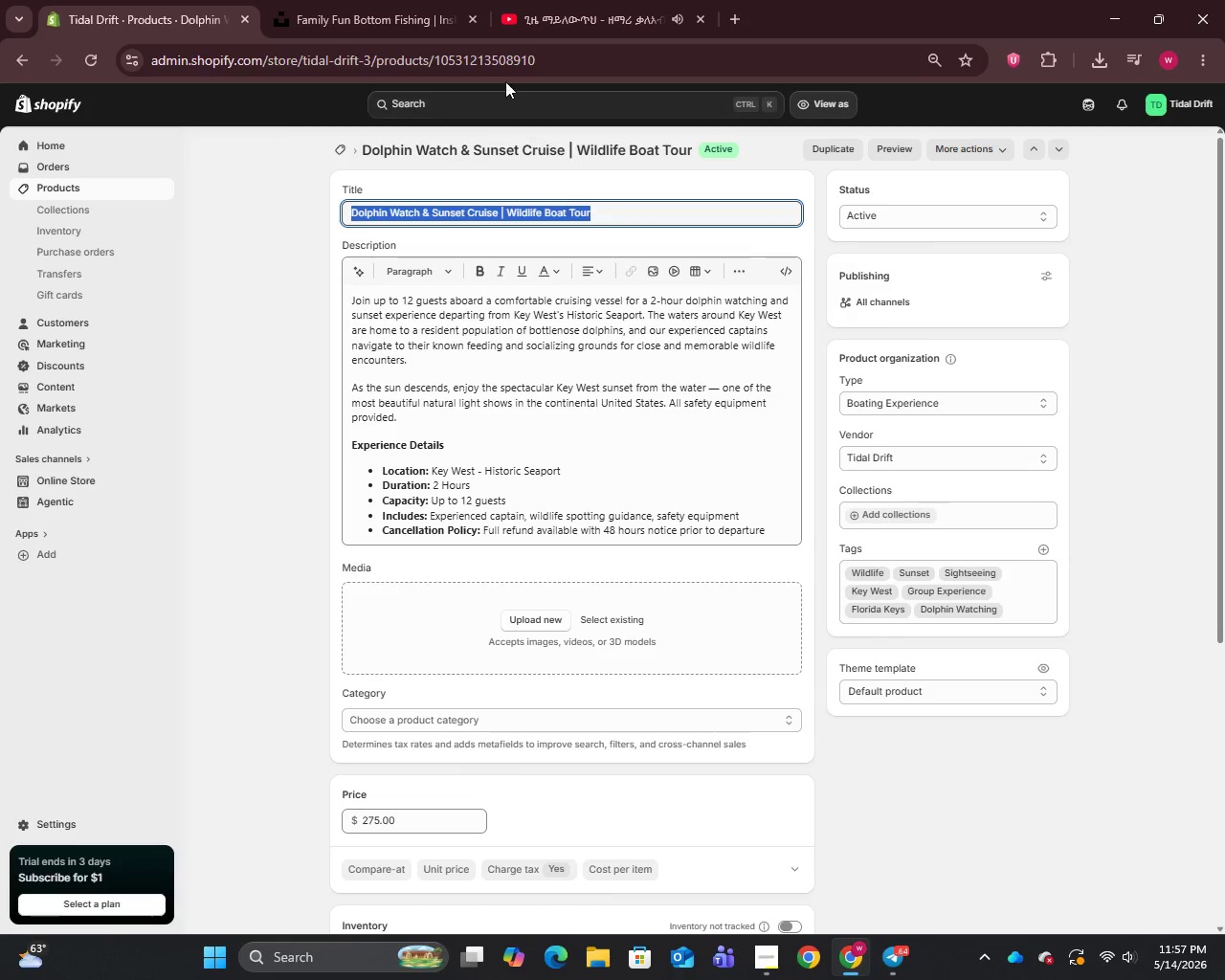 
key(Control+C)
 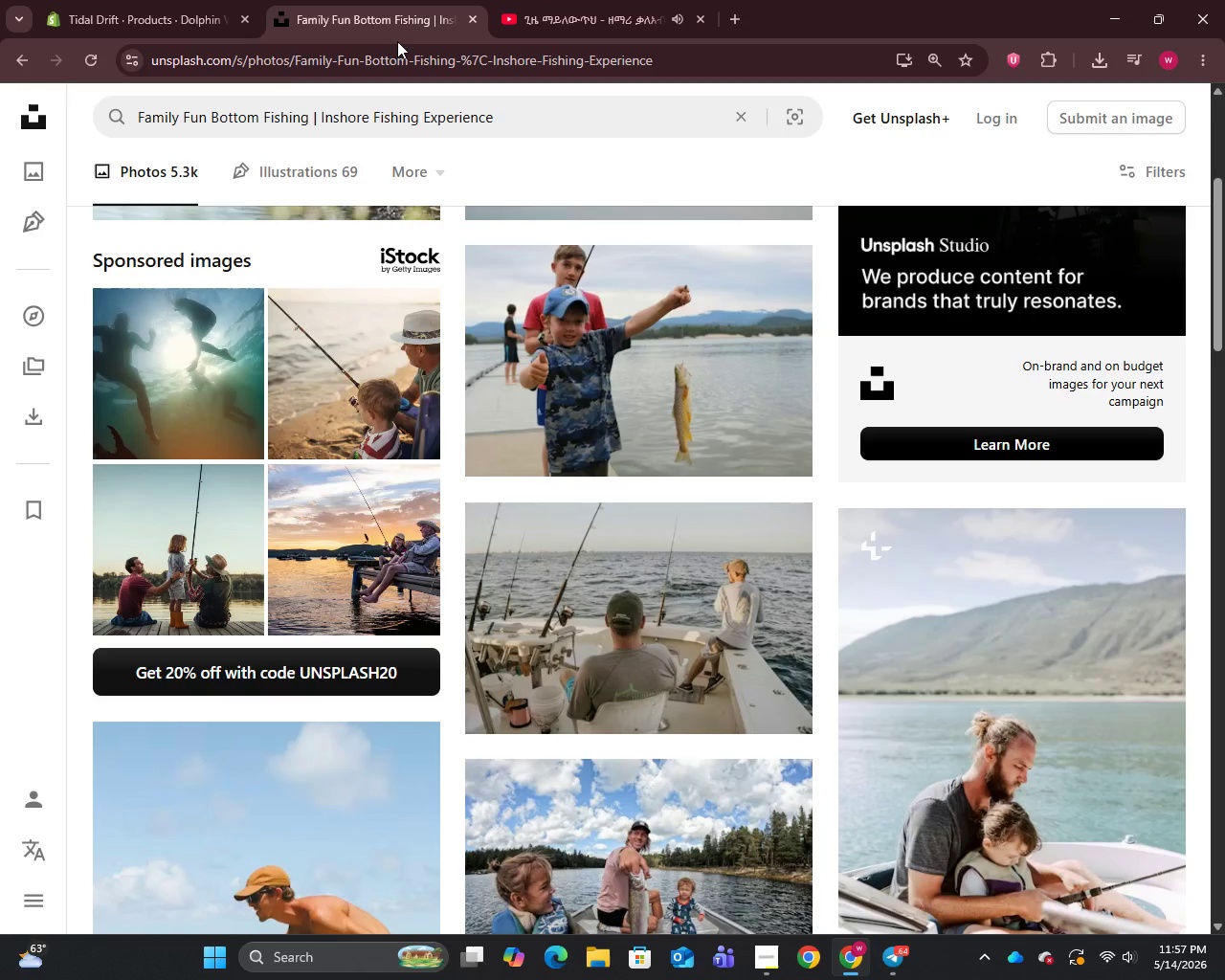 
left_click([401, 0])
 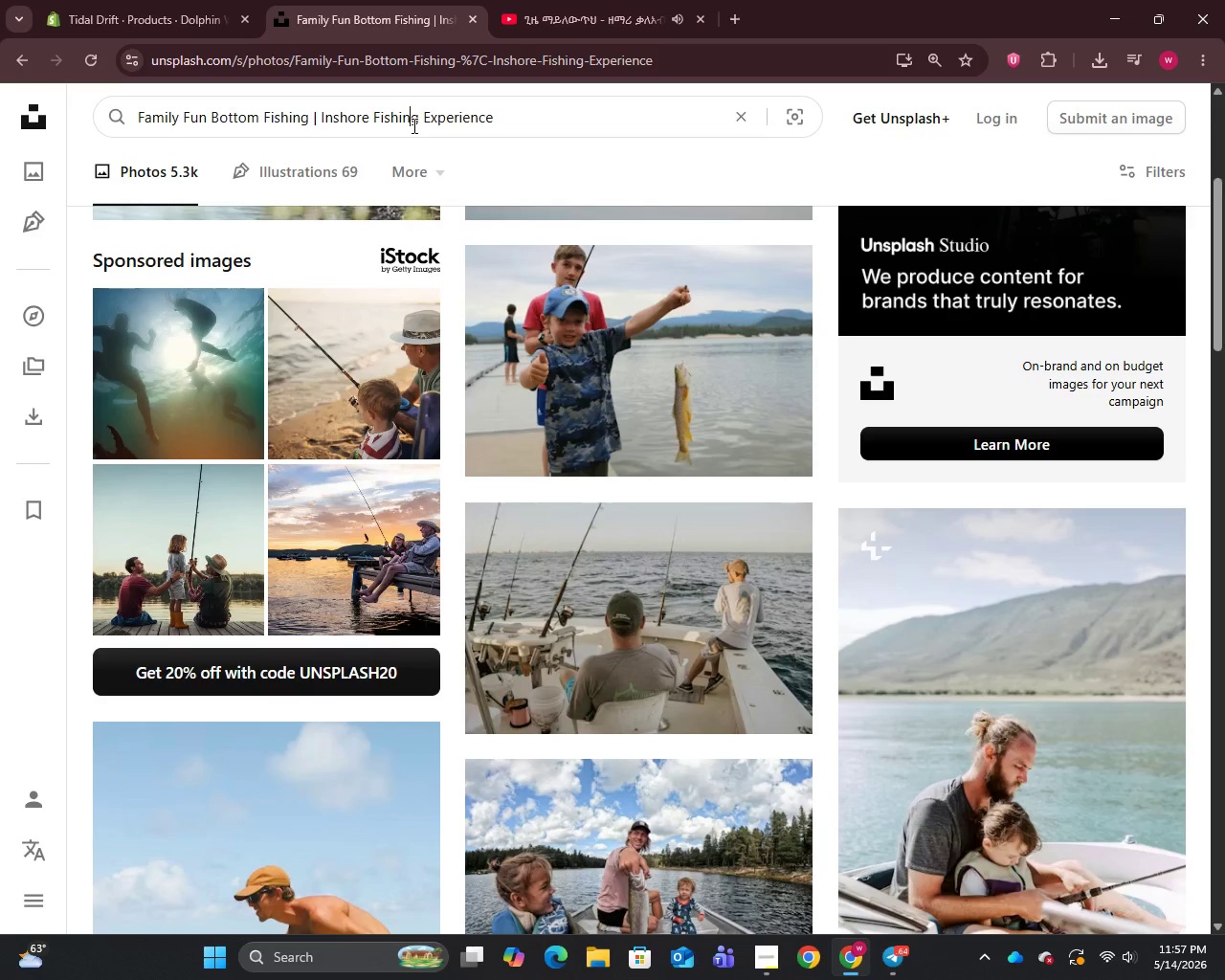 
left_click([412, 125])
 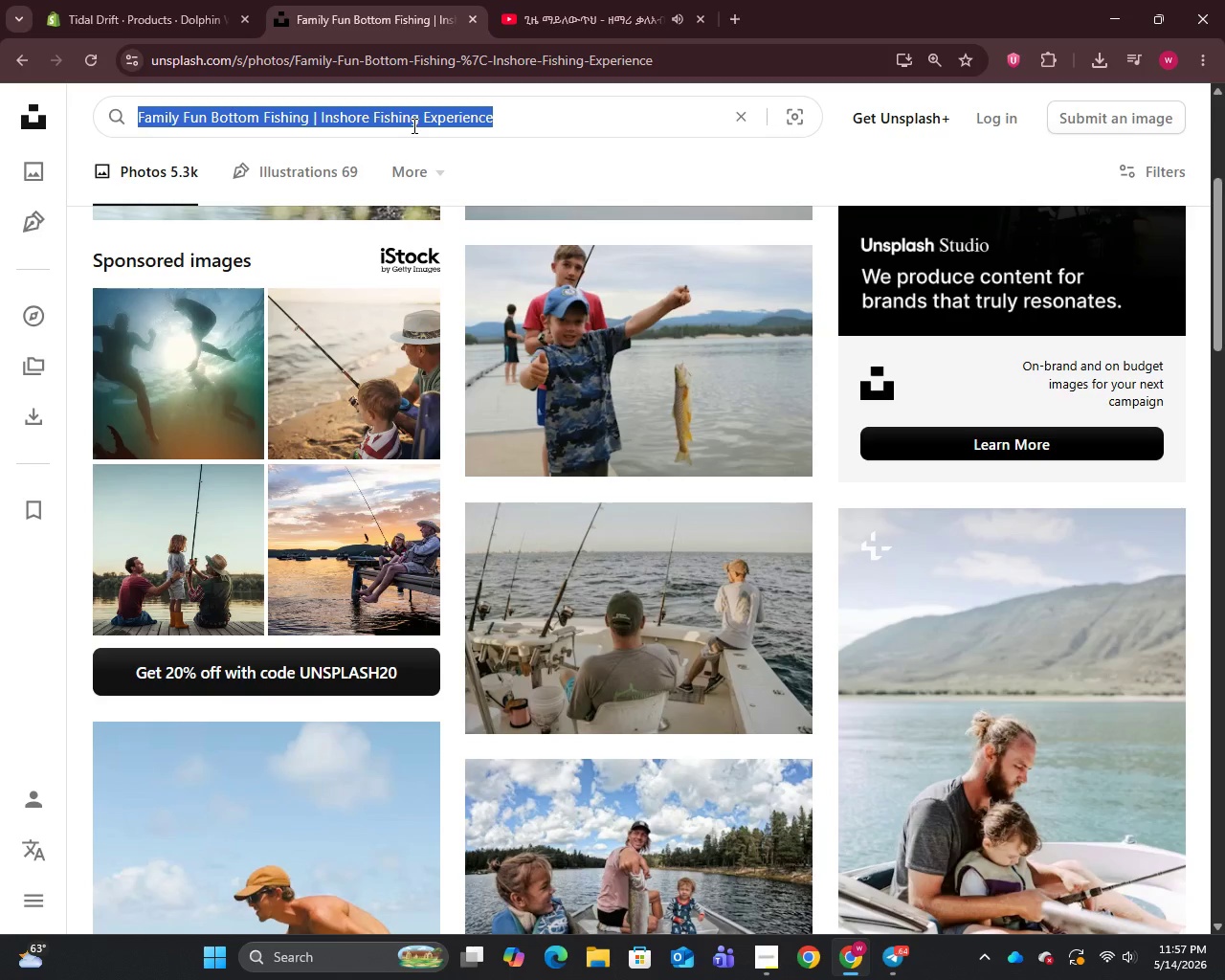 
key(Control+A)
 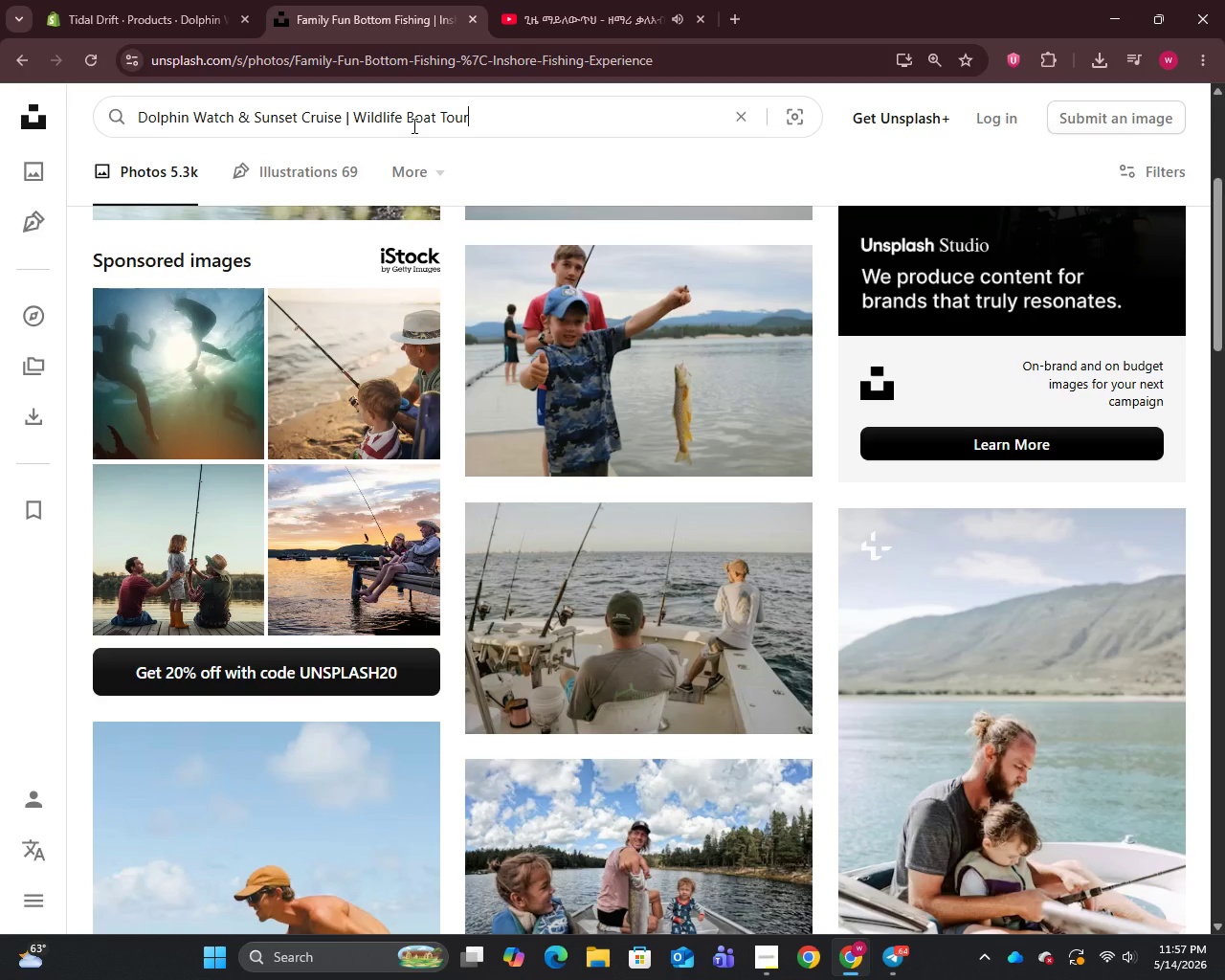 
key(Control+V)
 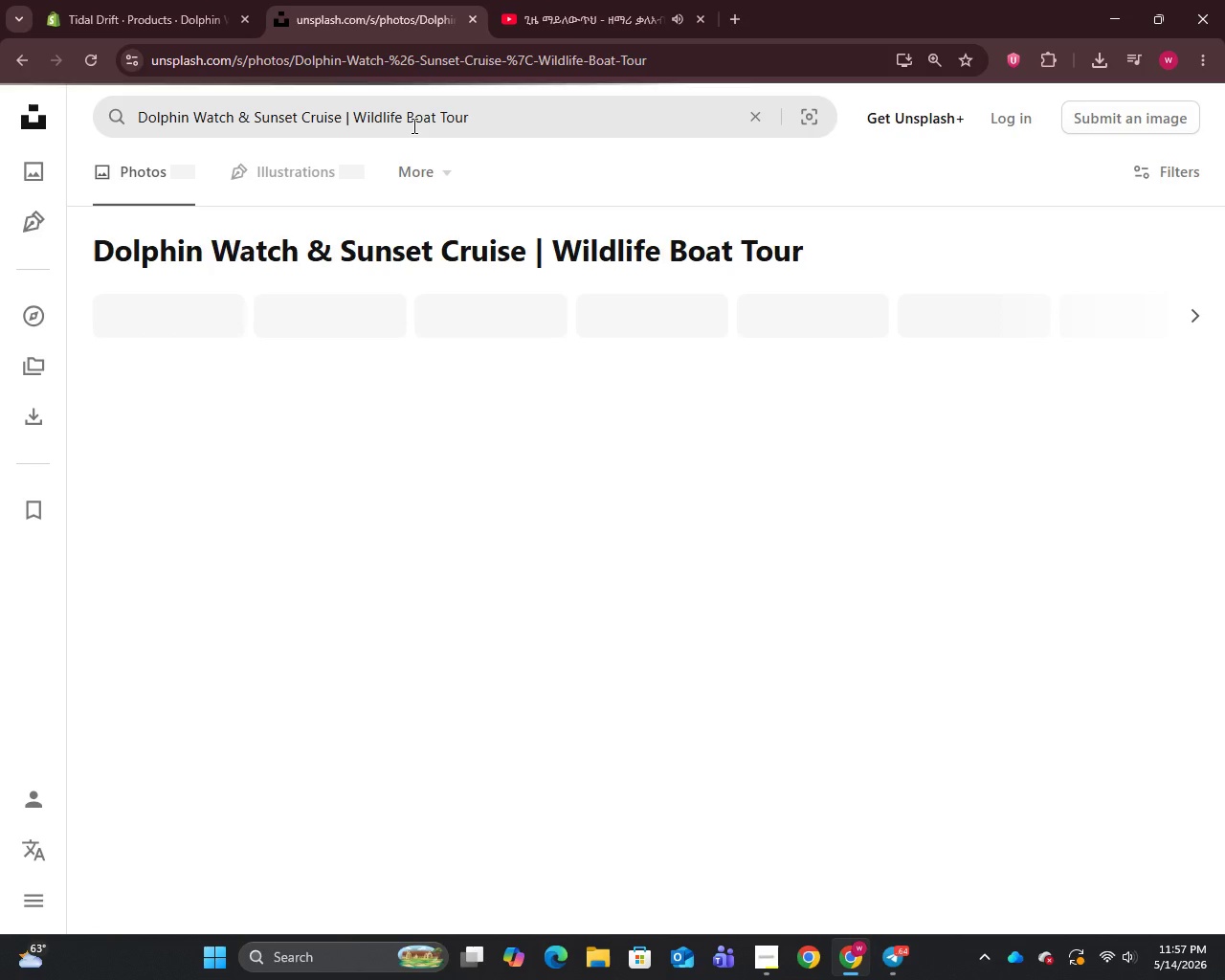 
key(Enter)
 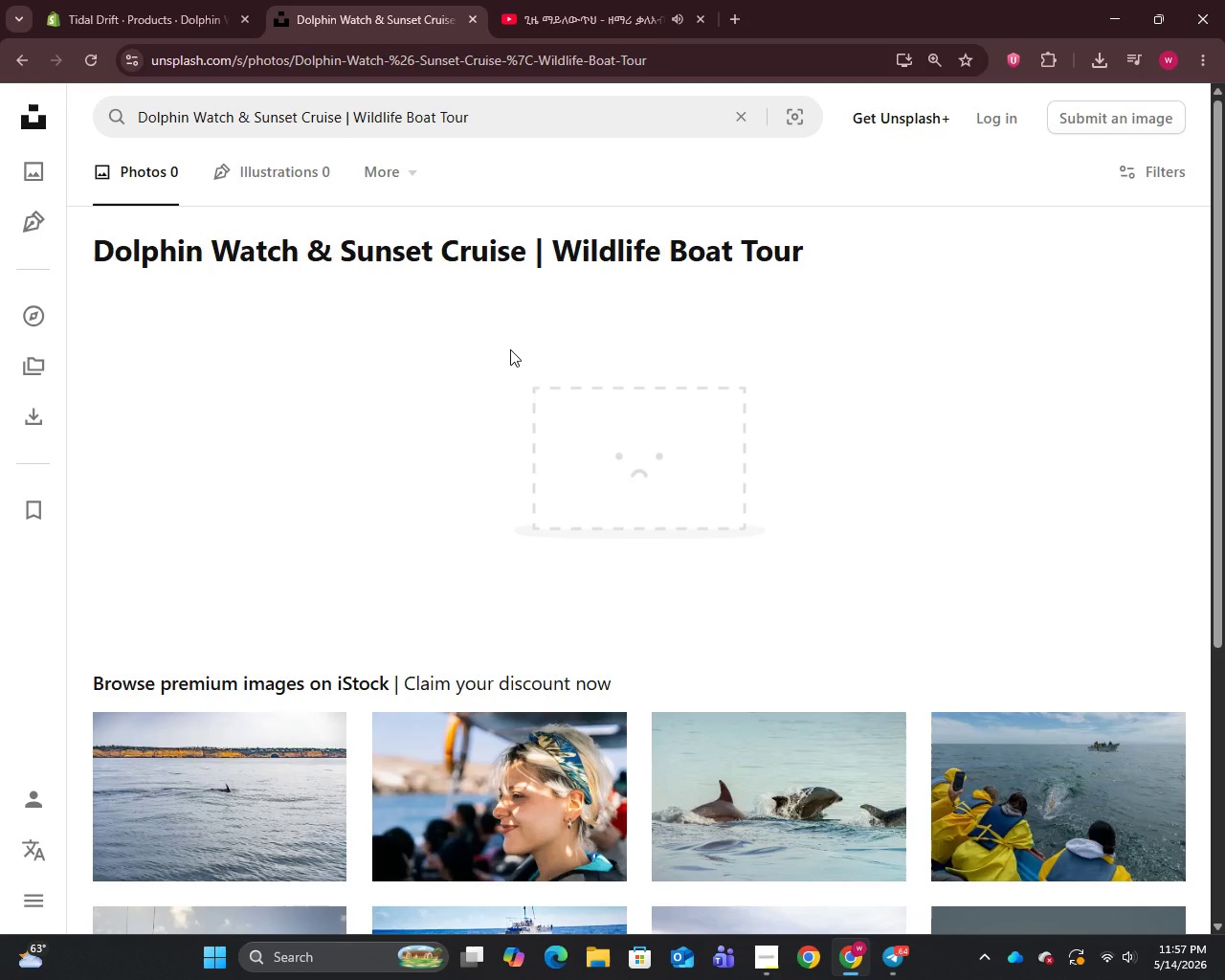 
wait(7.72)
 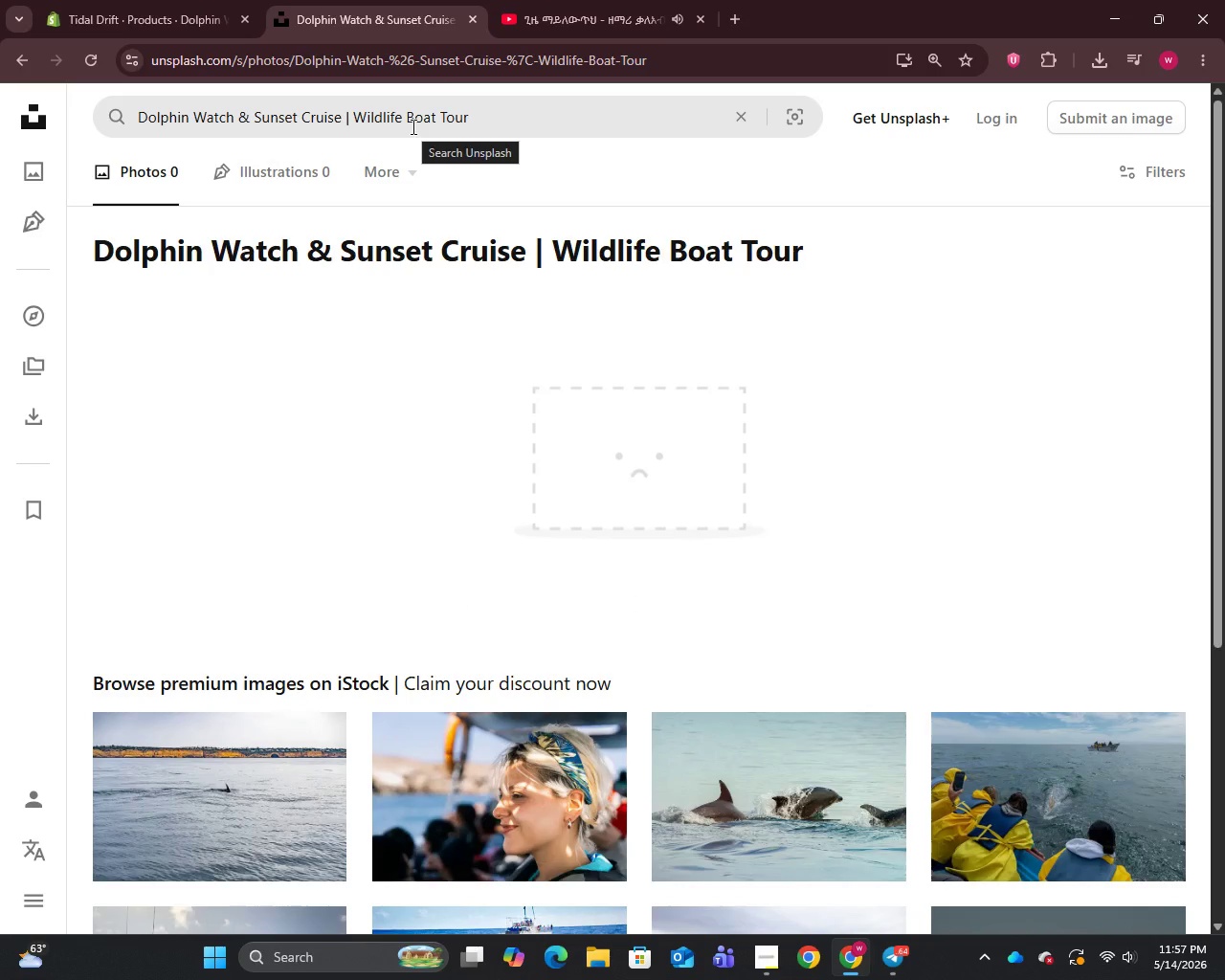 
scroll: coordinate [510, 349], scroll_direction: down, amount: 3.0
 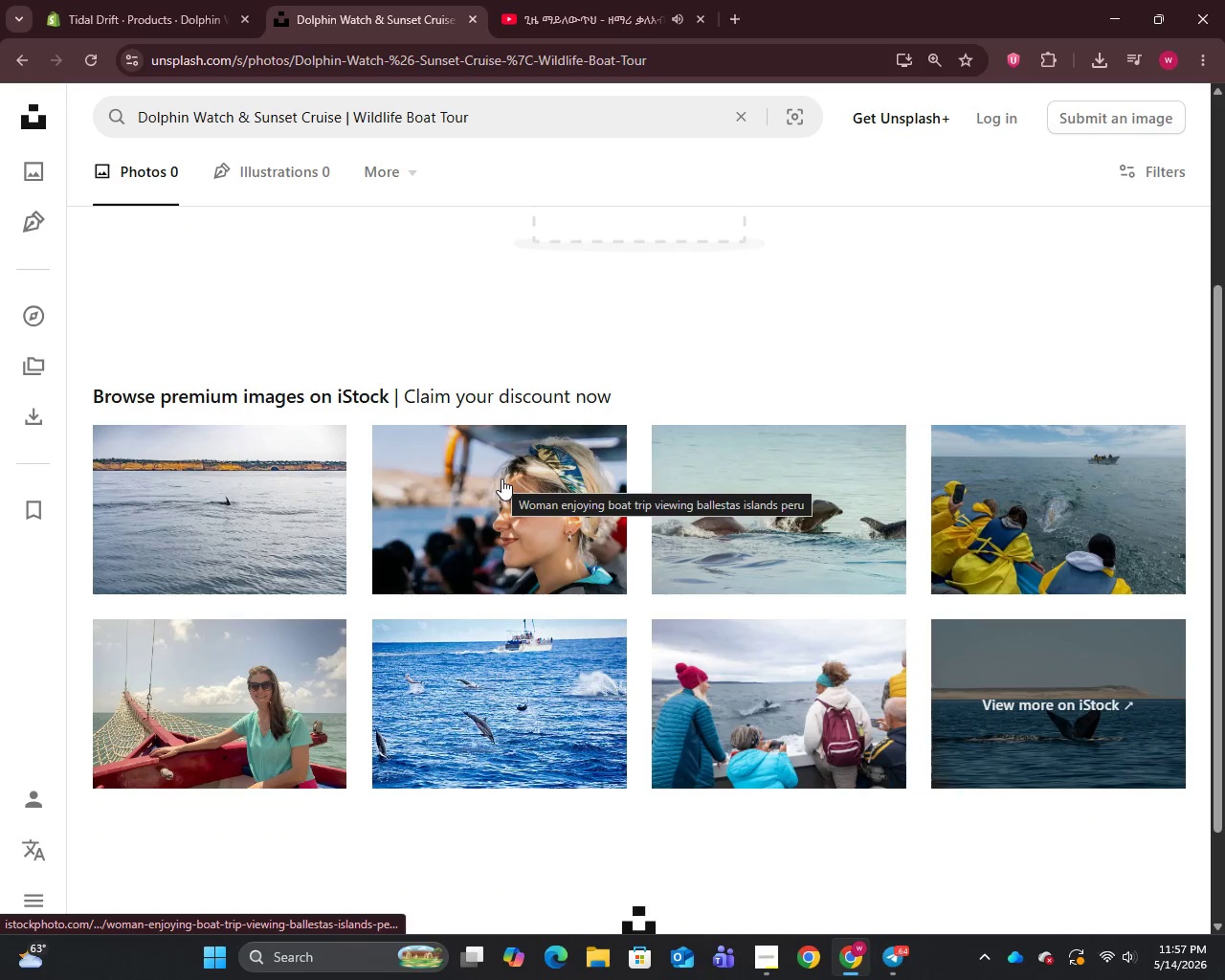 
right_click([501, 479])
 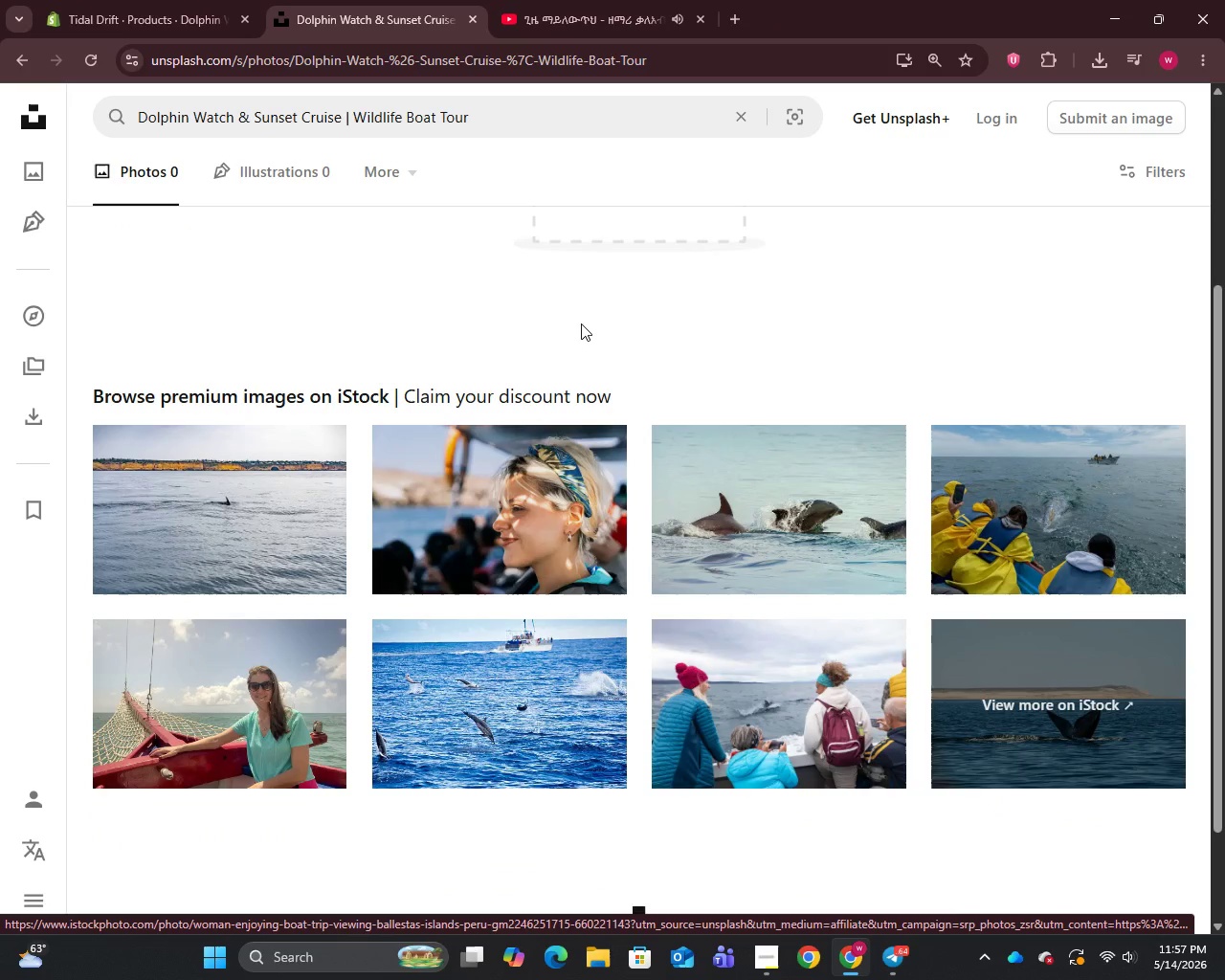 
left_click([581, 323])
 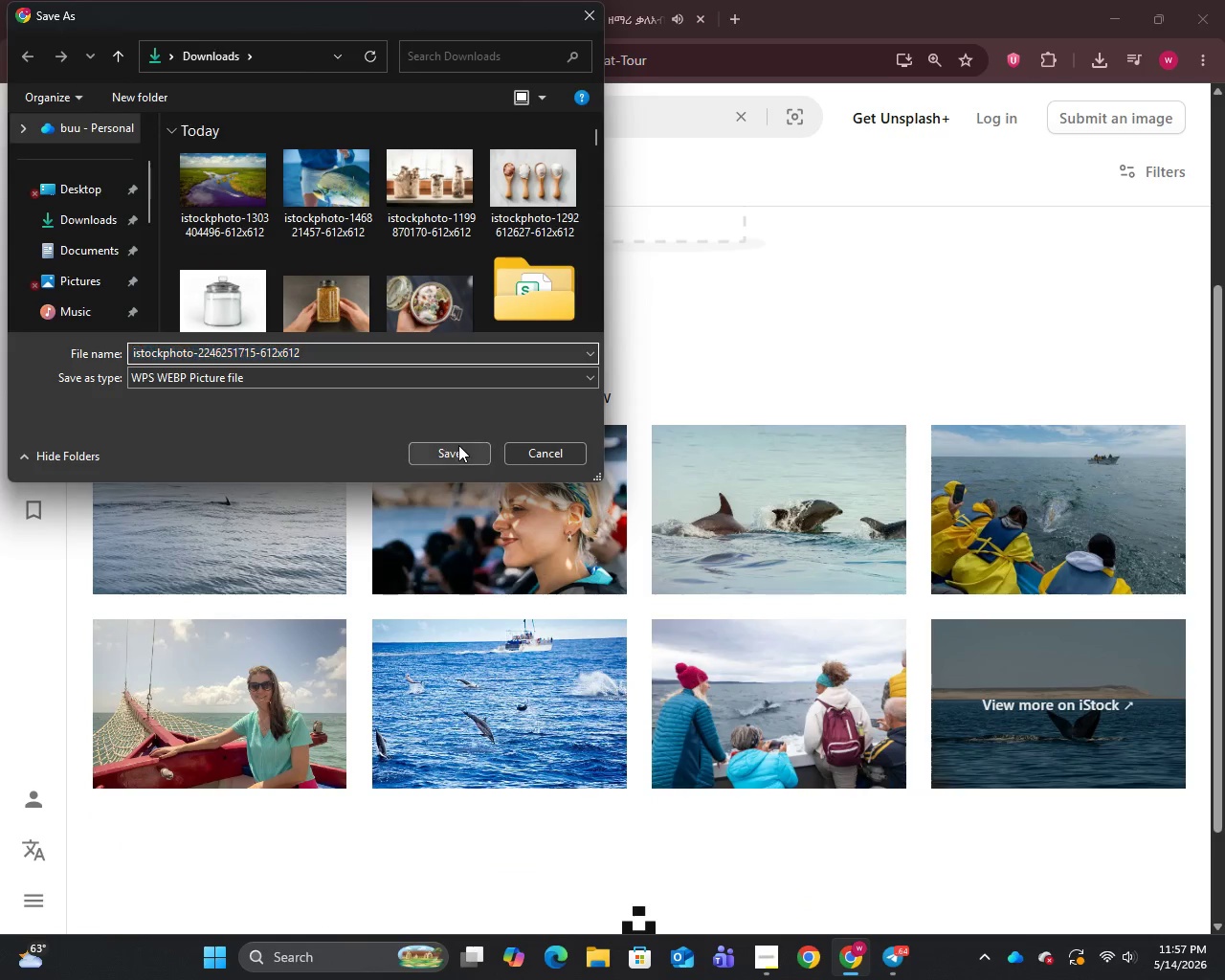 
left_click([458, 445])
 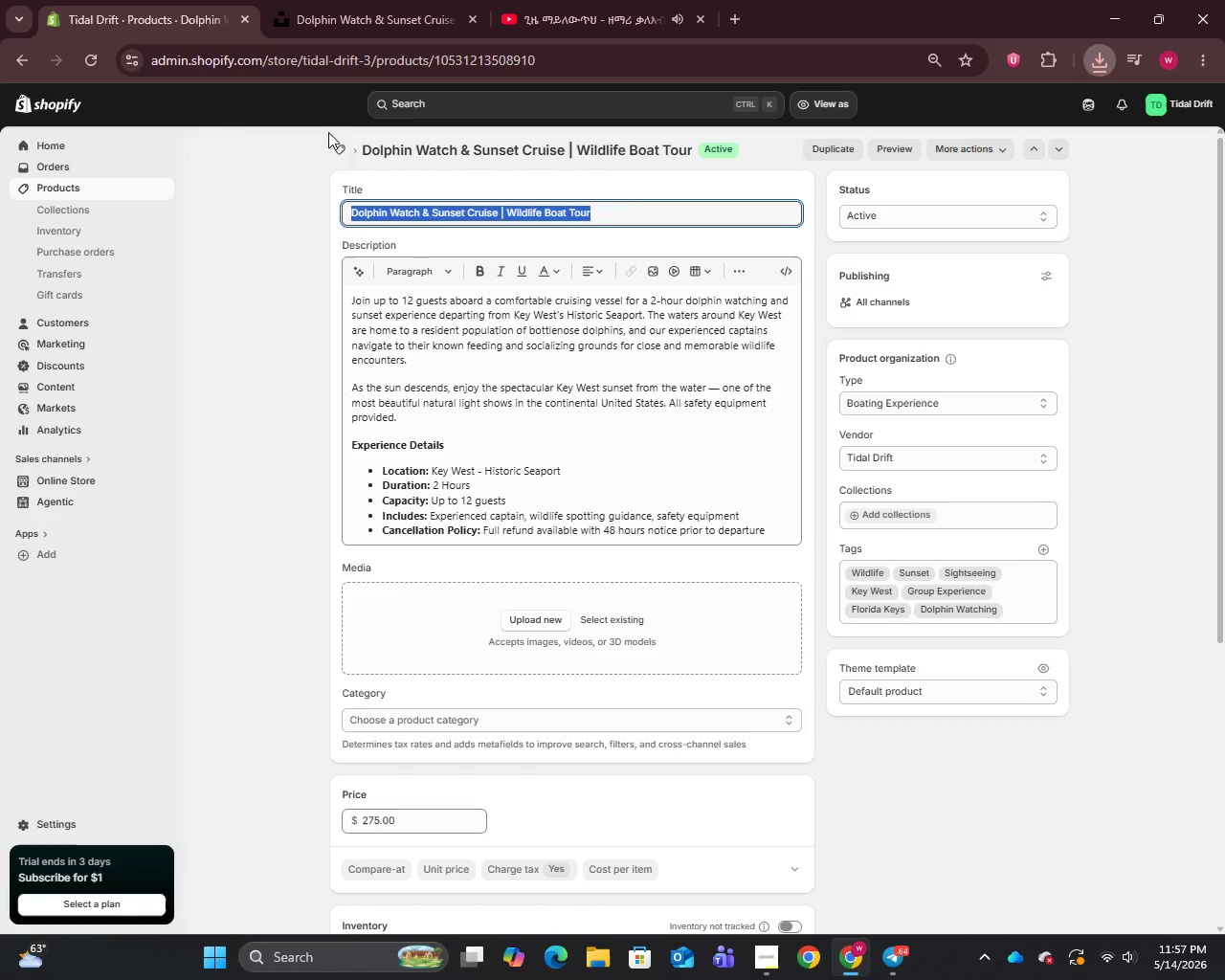 
left_click([167, 0])
 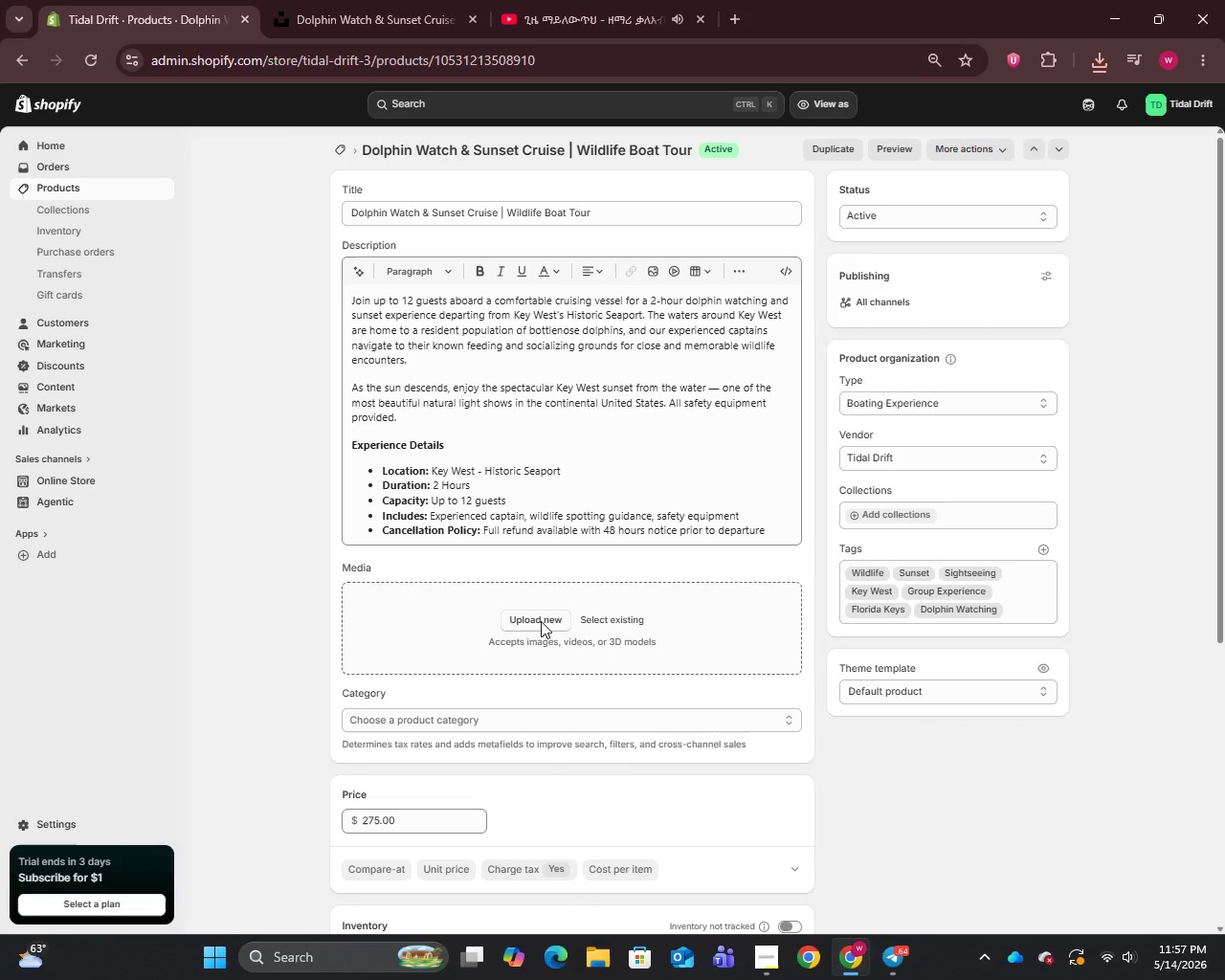 
left_click([541, 621])
 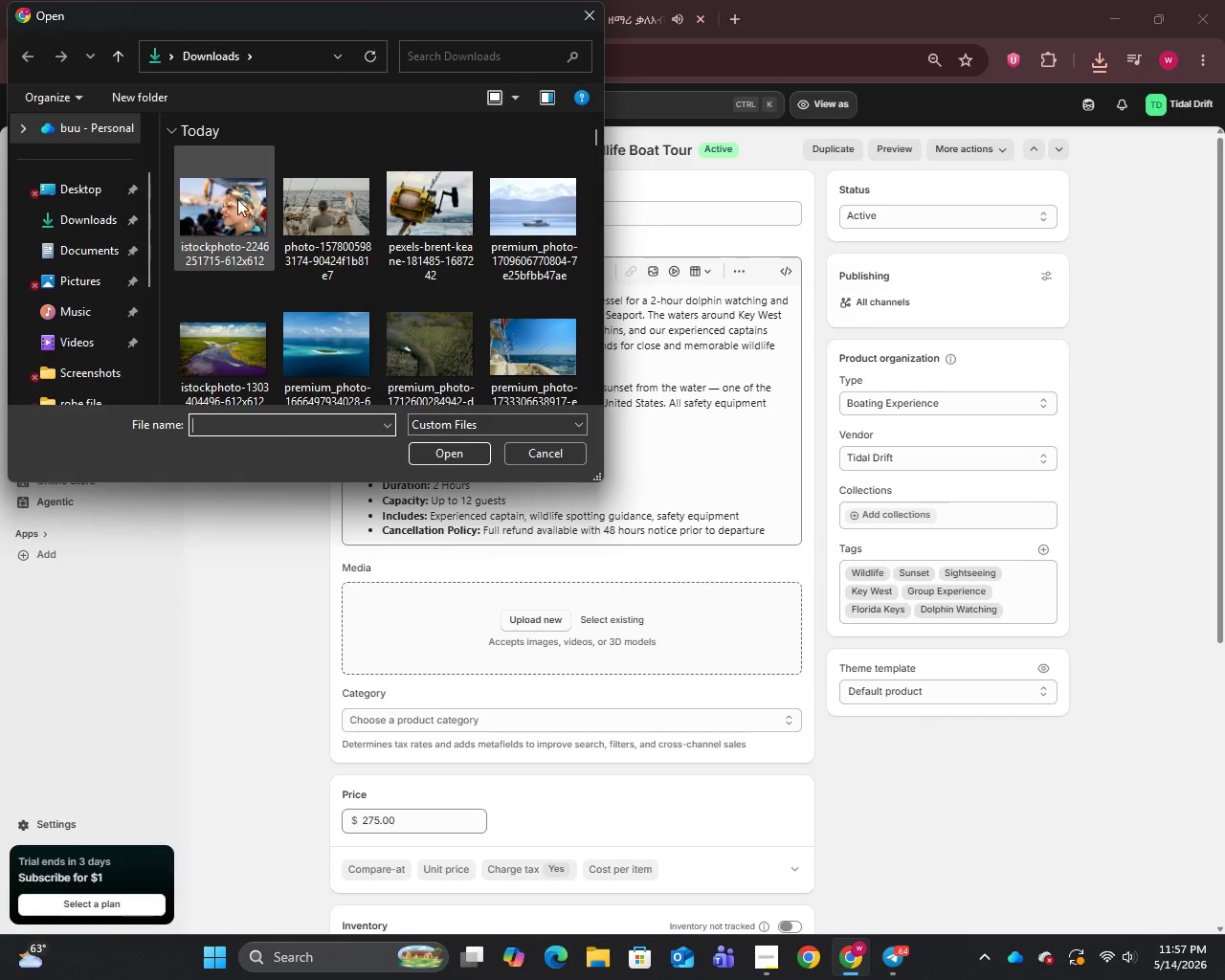 
left_click([237, 199])
 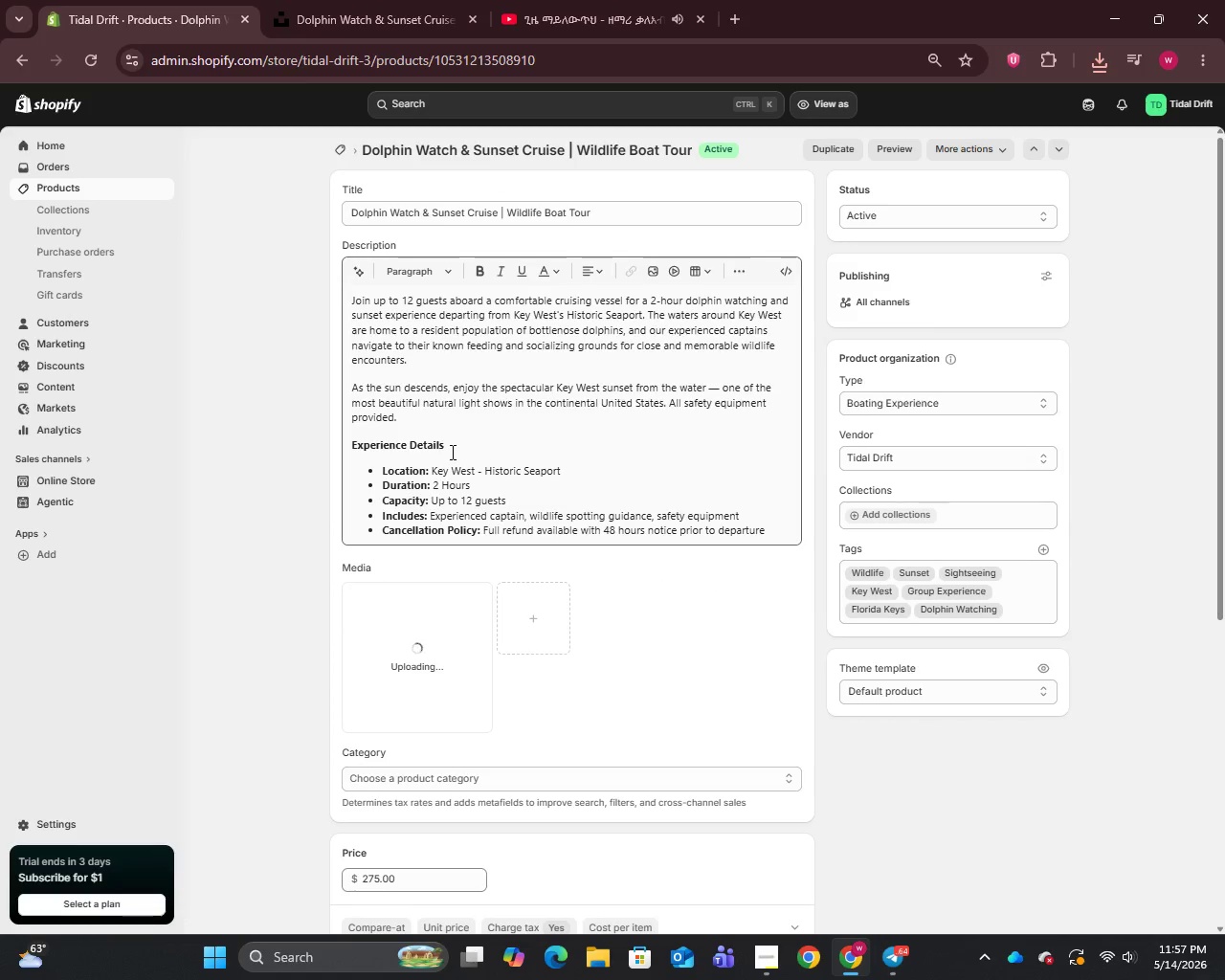 
scroll: coordinate [451, 452], scroll_direction: down, amount: 1.0
 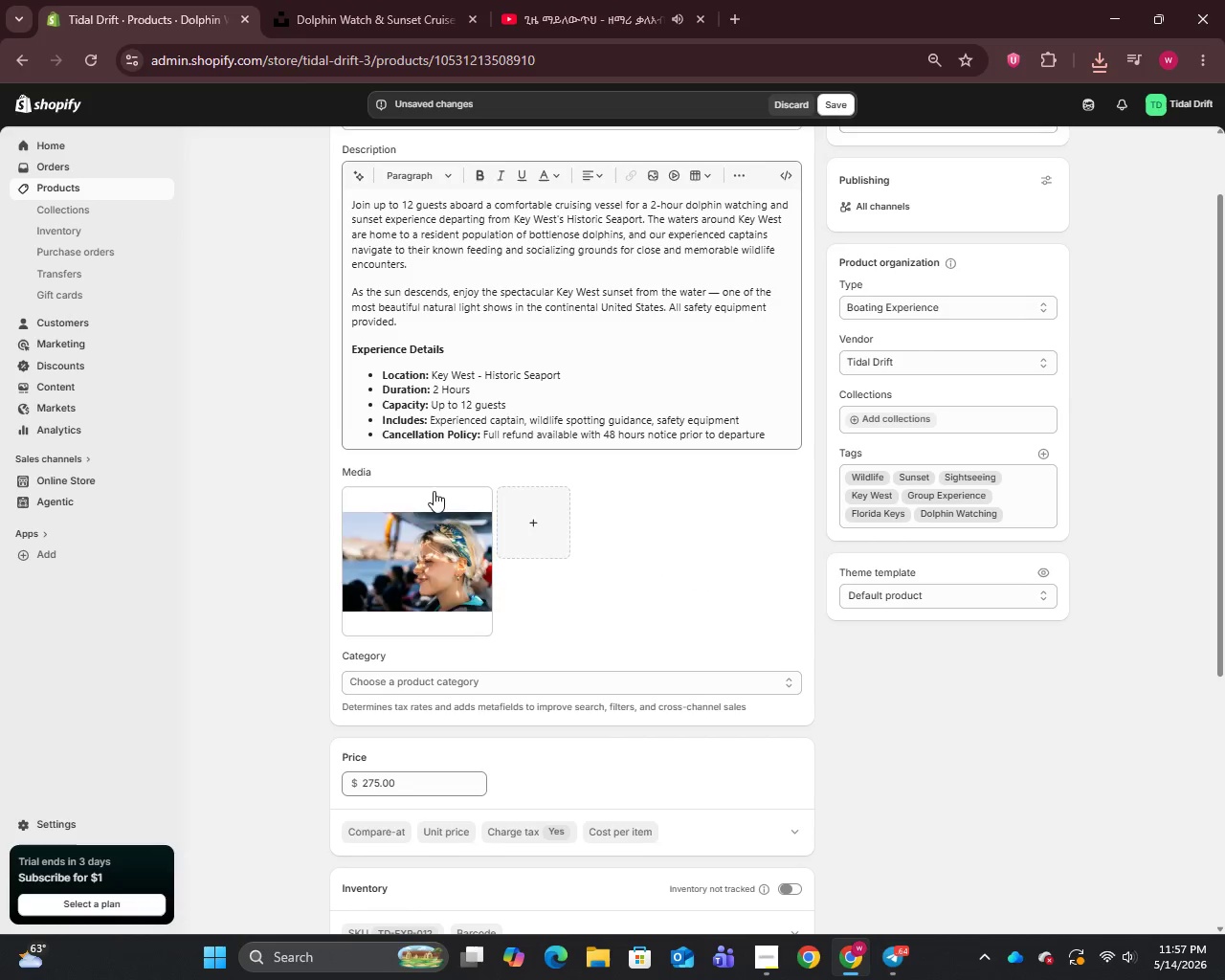 
left_click([431, 560])
 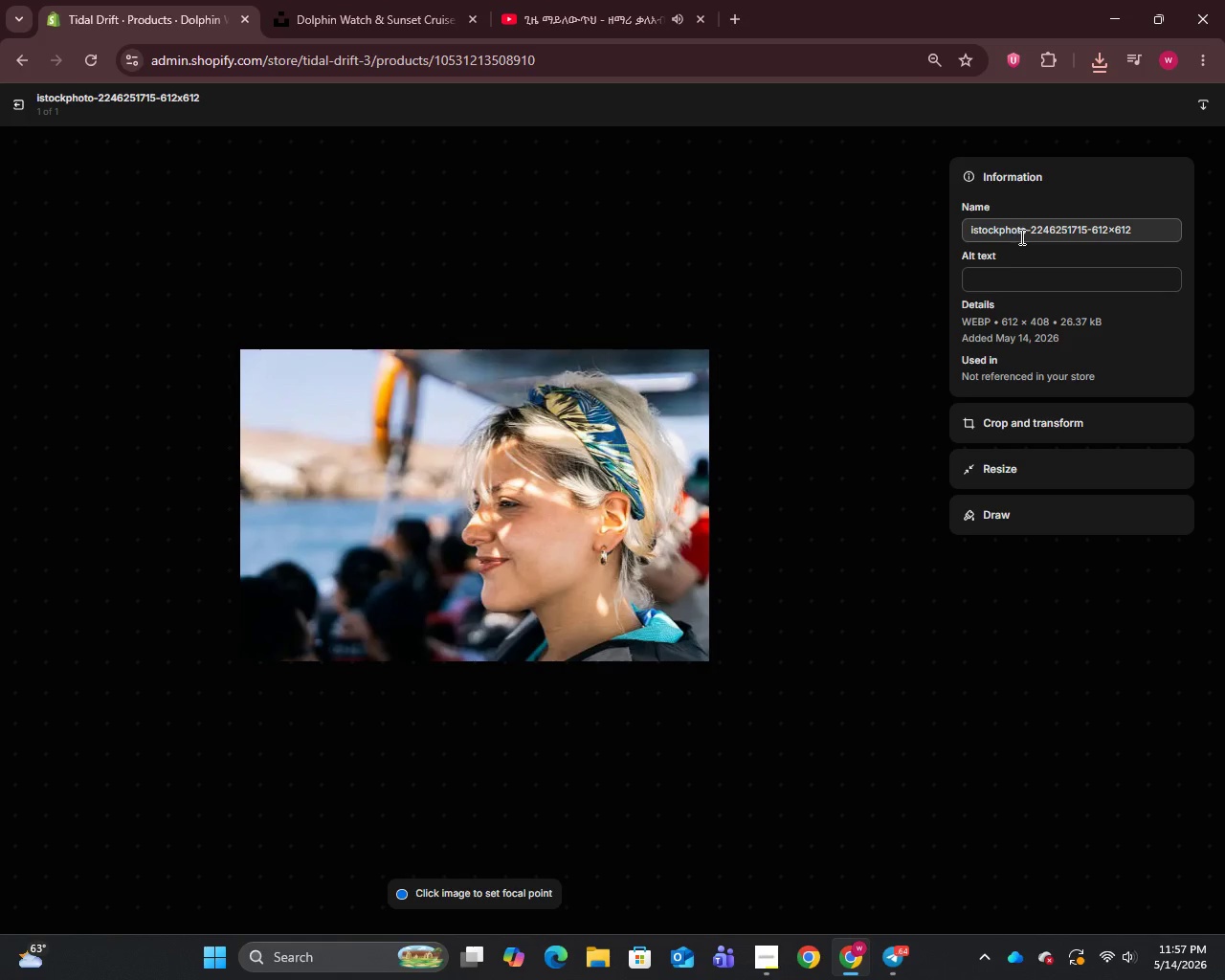 
left_click([1021, 236])
 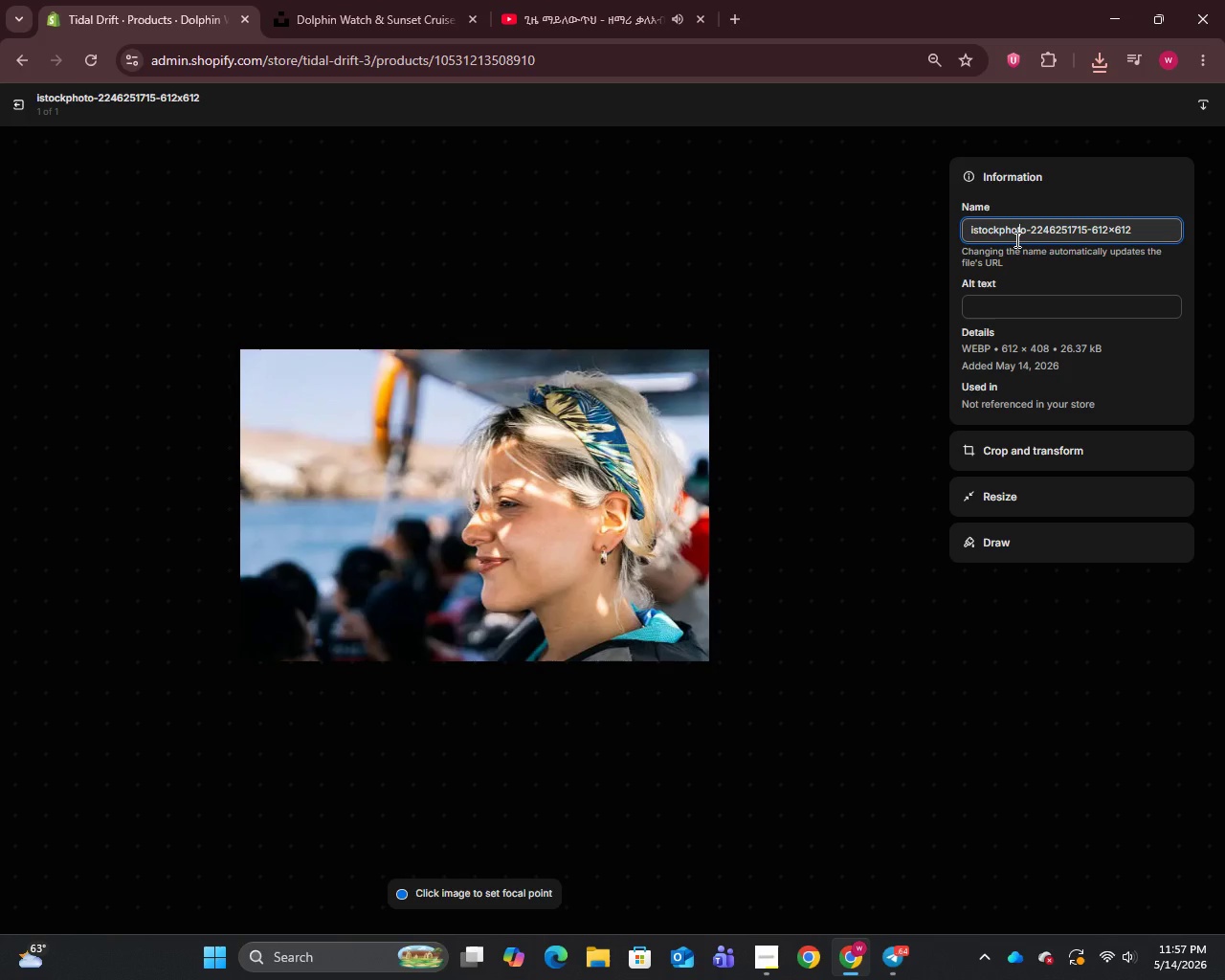 
key(Control+V)
 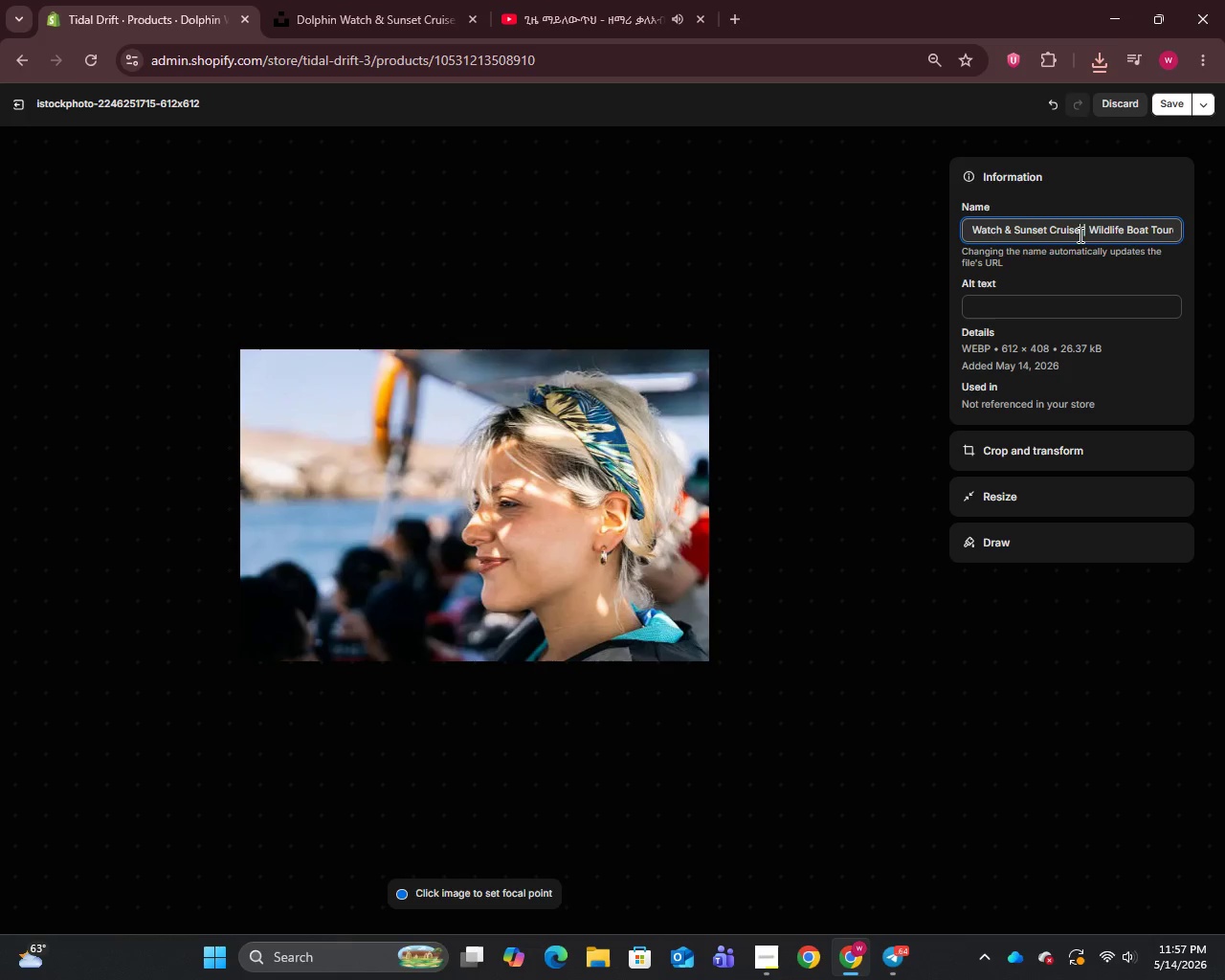 
left_click_drag(start_coordinate=[1079, 234], to_coordinate=[1198, 232])
 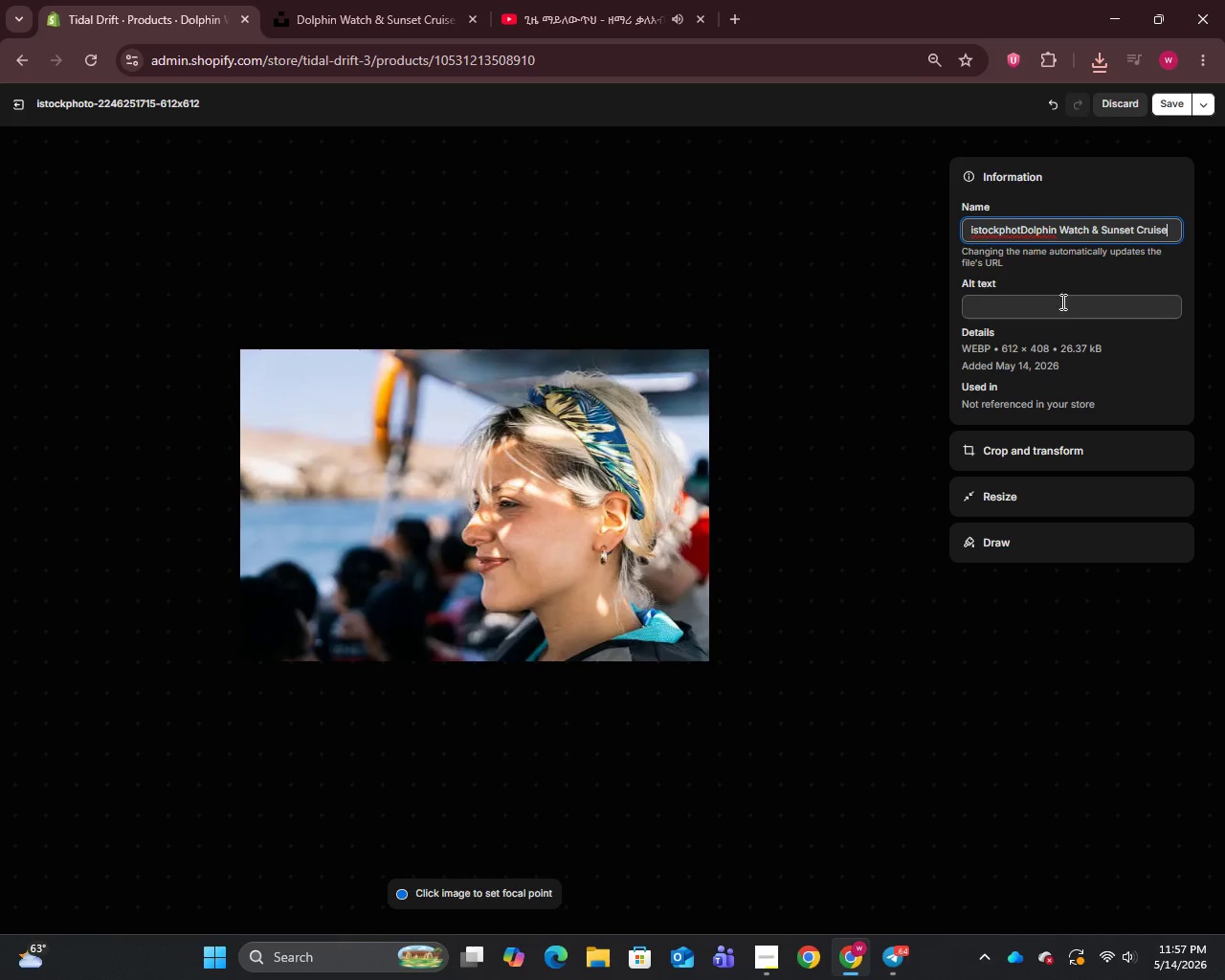 
key(Backspace)
 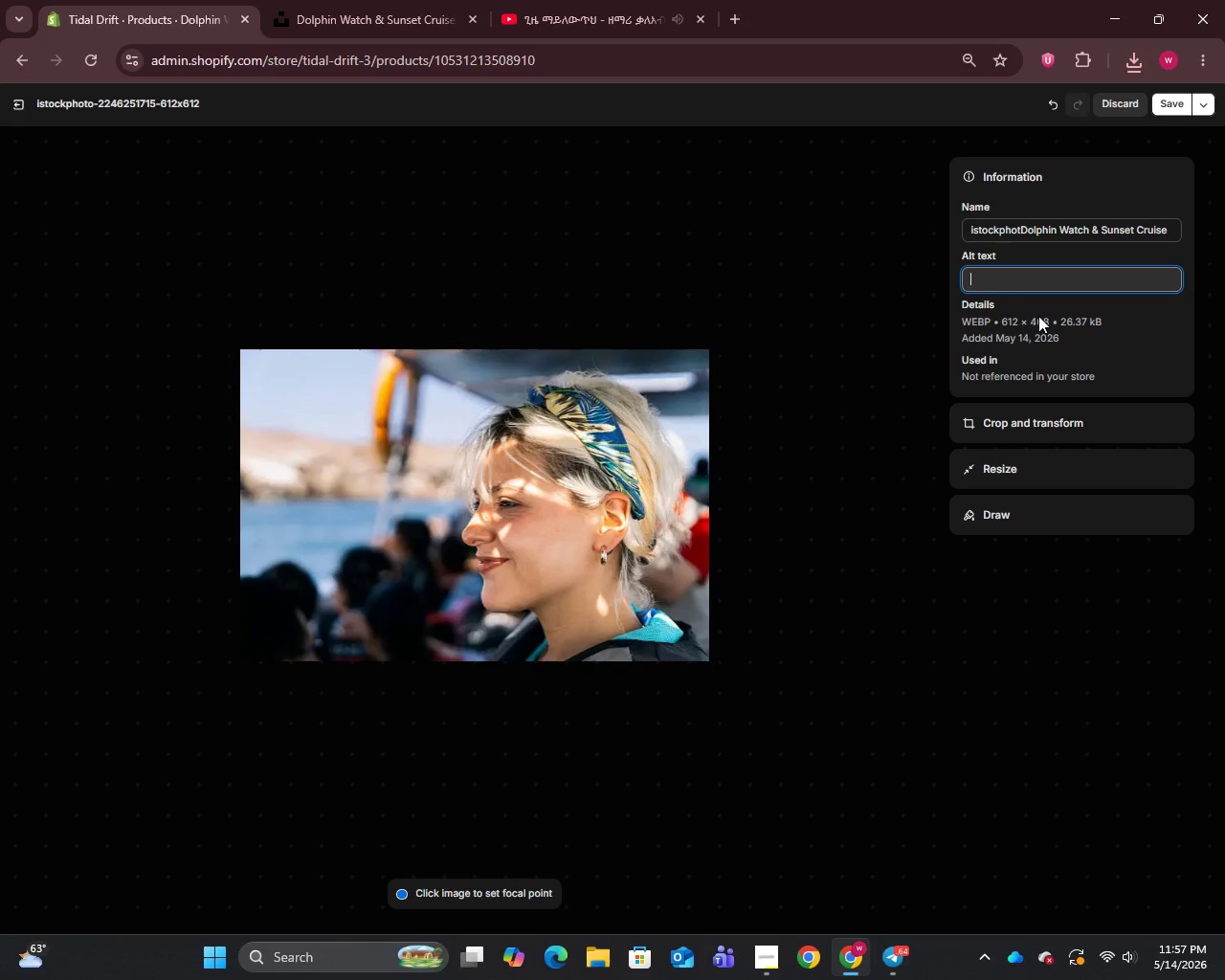 
left_click([1038, 316])
 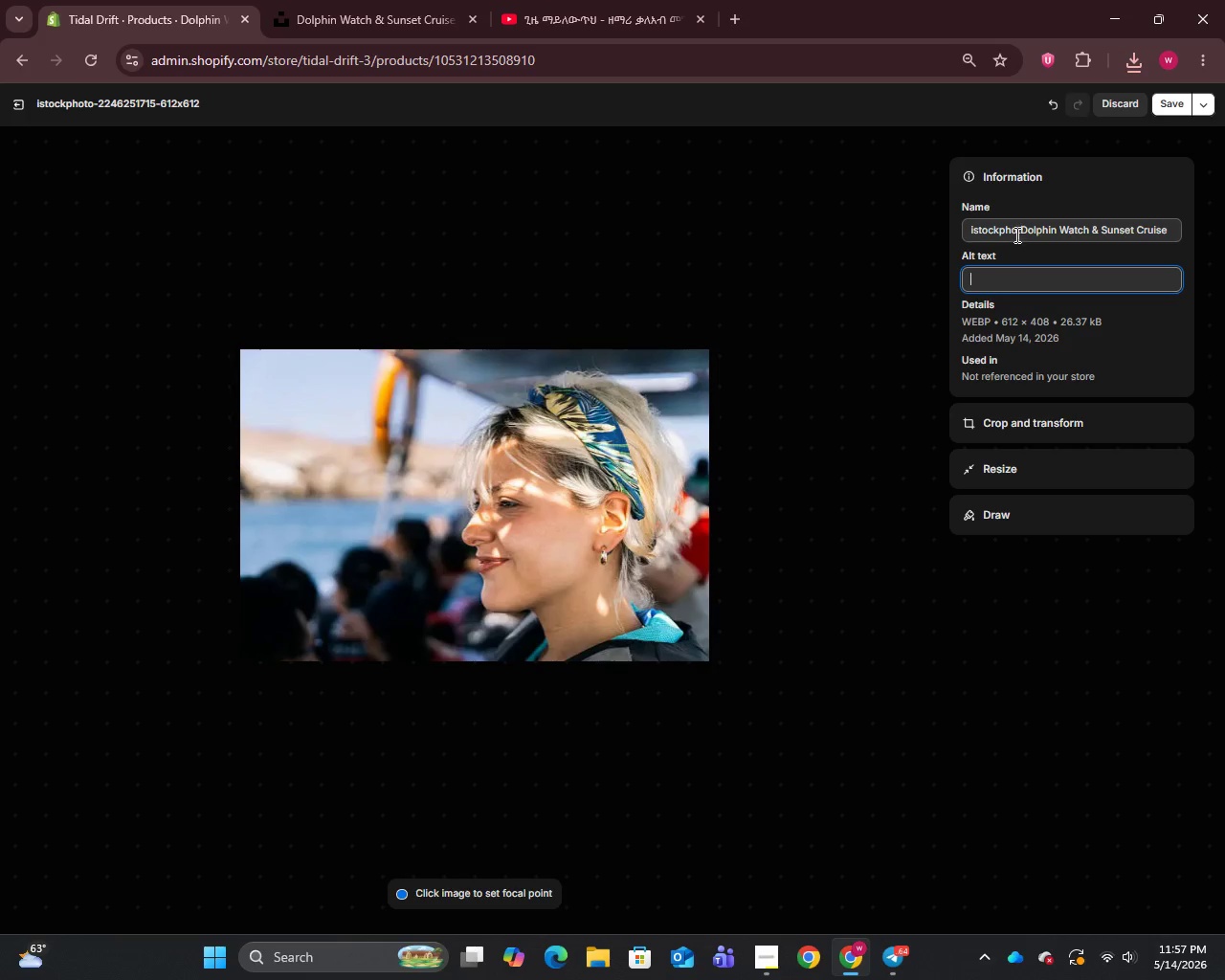 
left_click([1015, 234])
 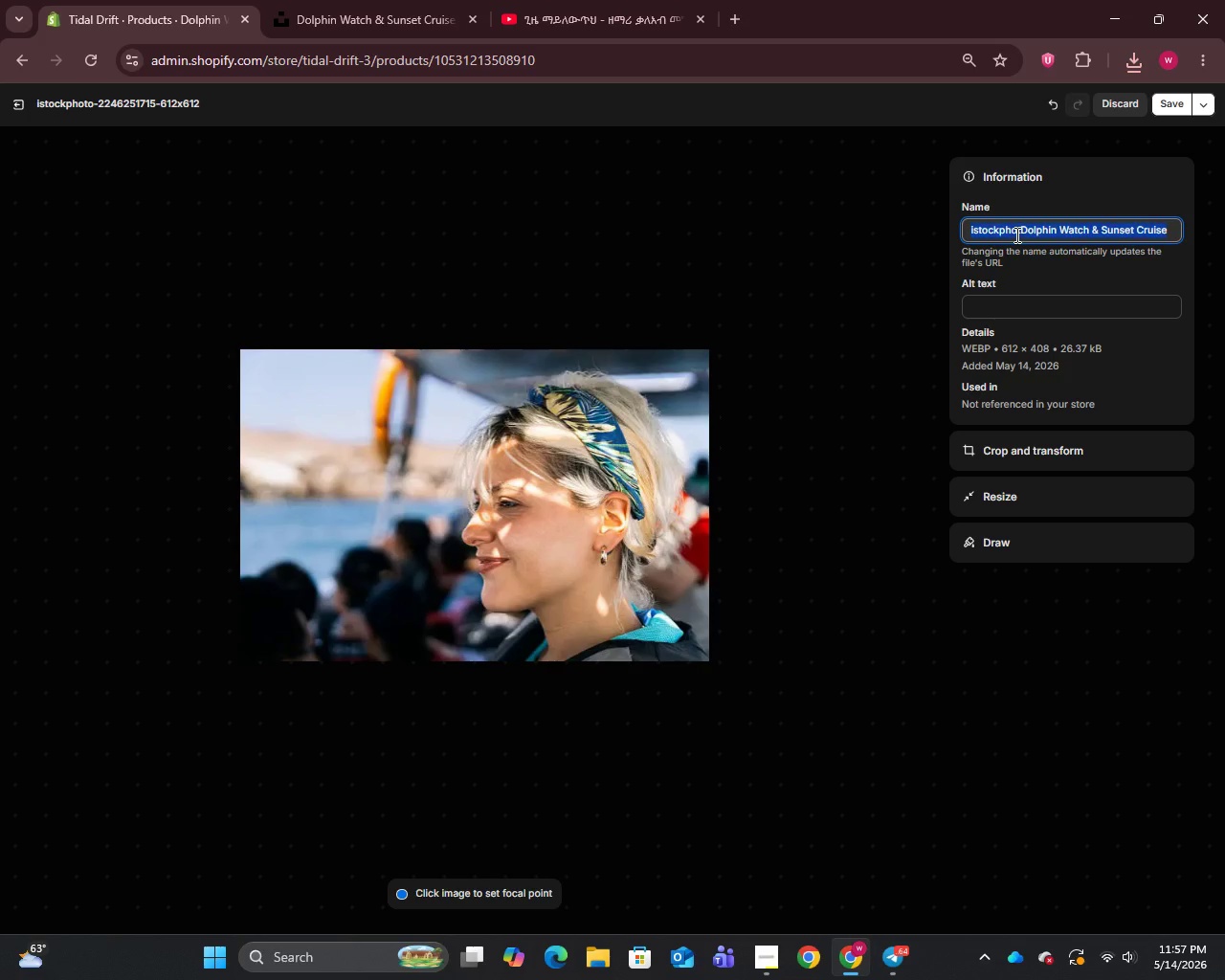 
key(Control+A)
 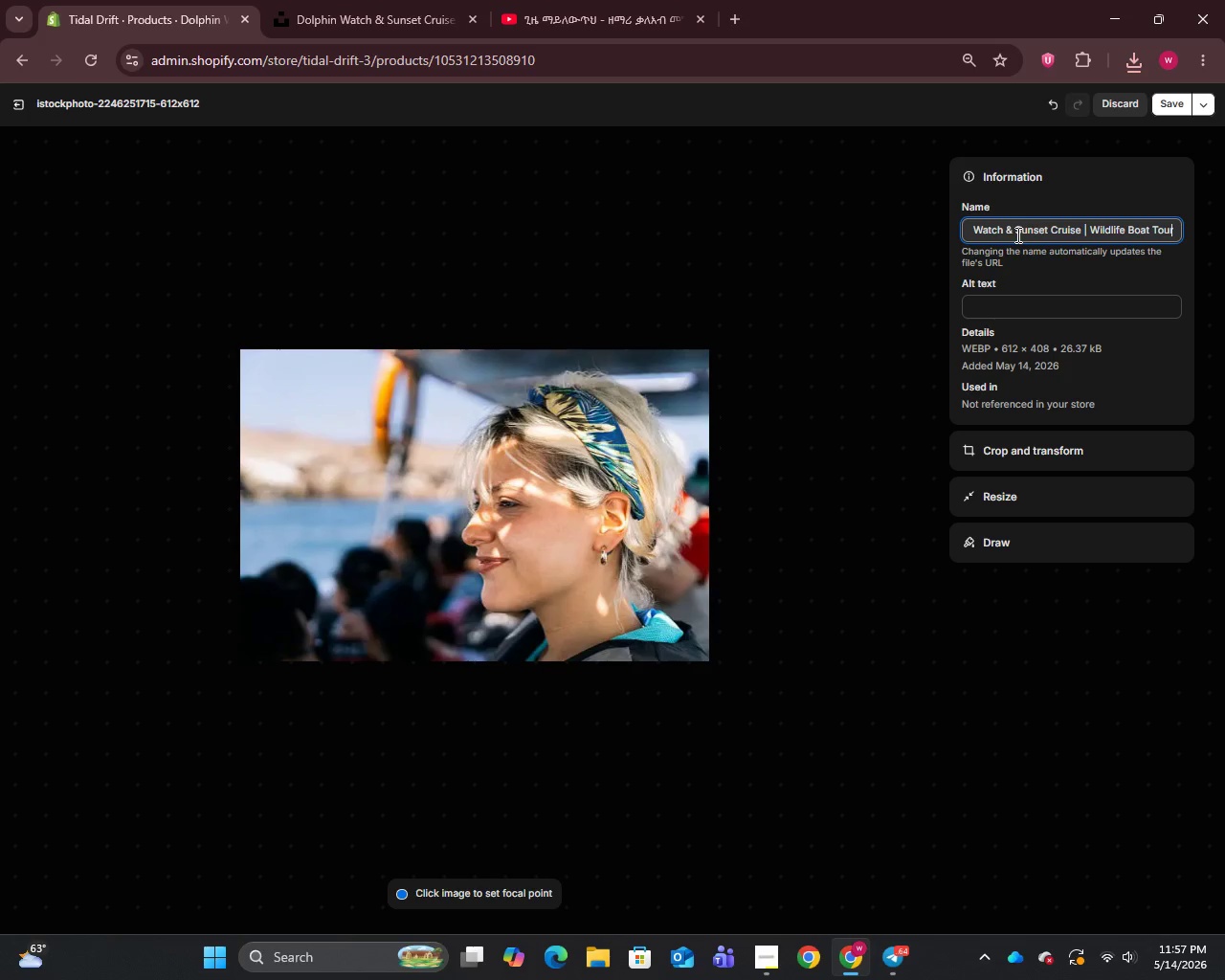 
key(Control+V)
 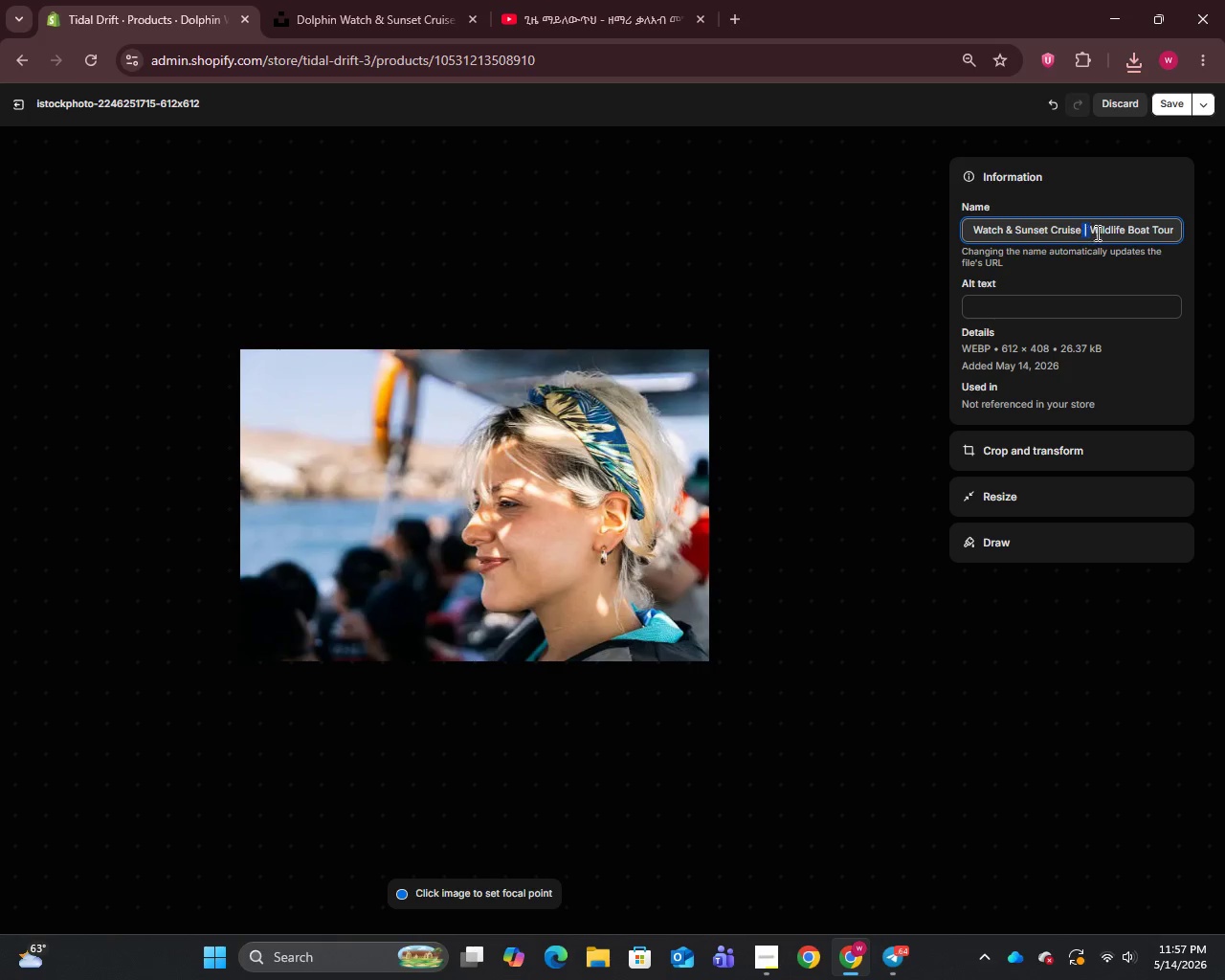 
left_click_drag(start_coordinate=[1082, 233], to_coordinate=[1208, 232])
 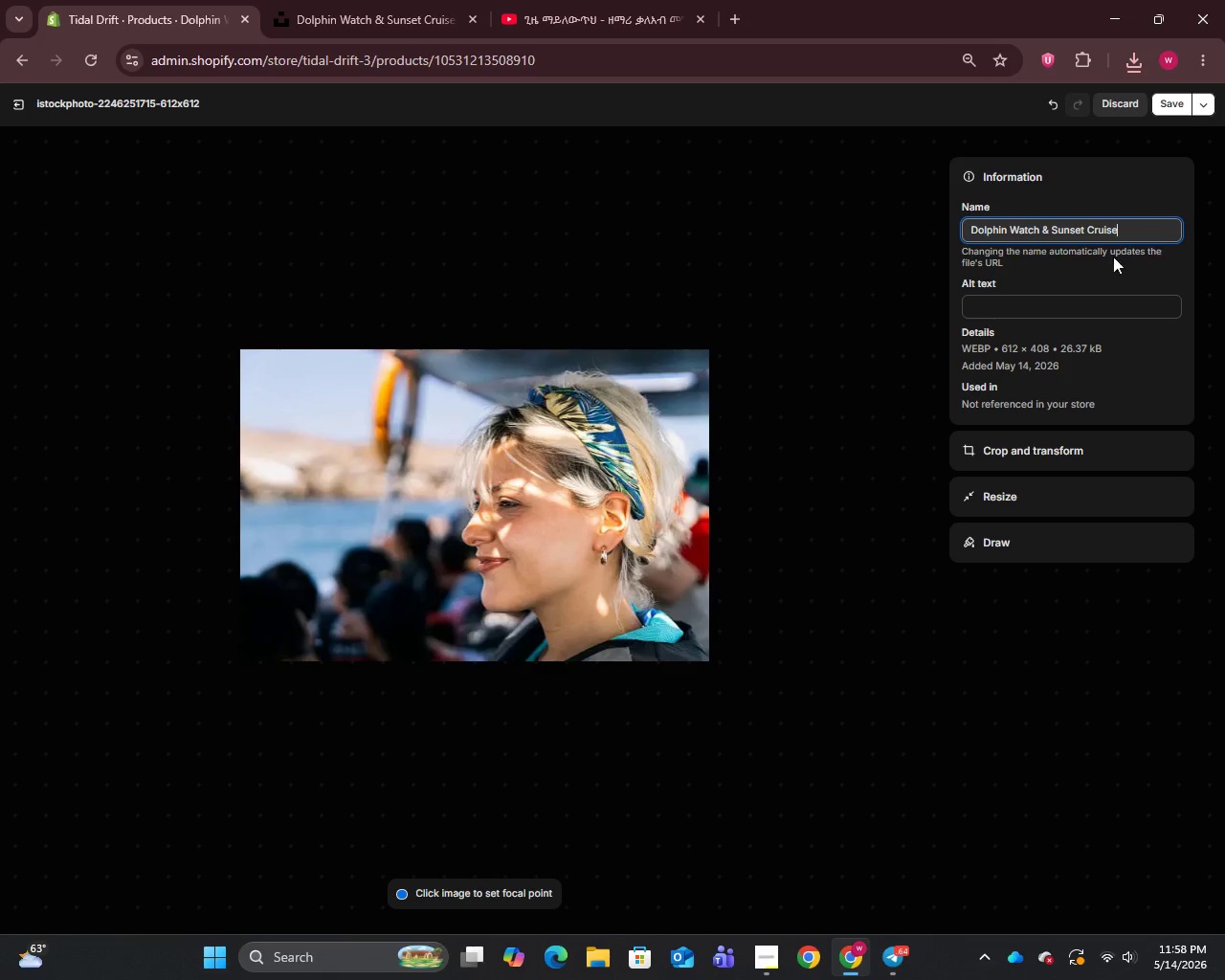 
key(Backspace)
 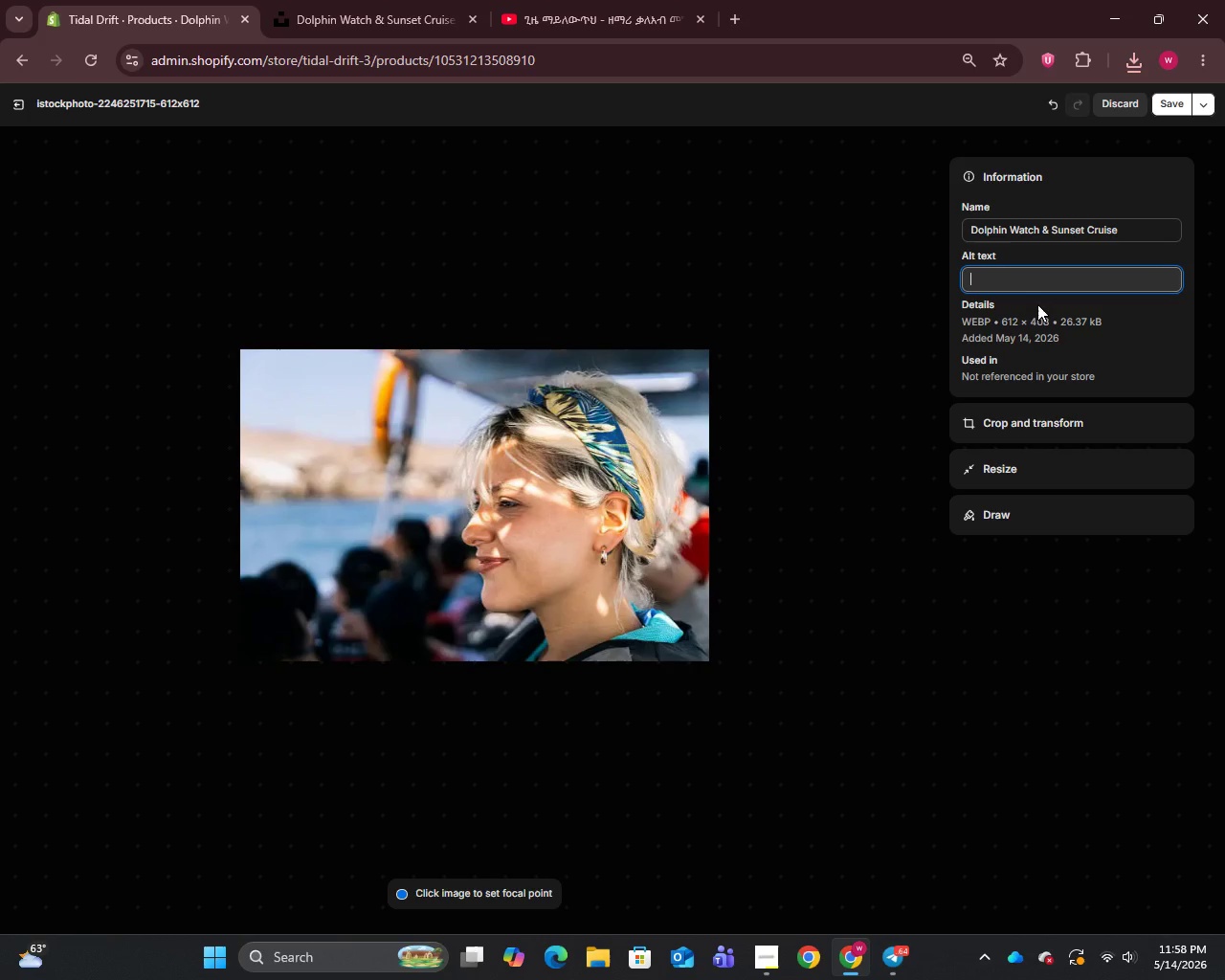 
type(Dolphin Watch and sunset cruise boat tour departing key west florida historic seaport for a 2-hour wildlife and sunset experience.)
 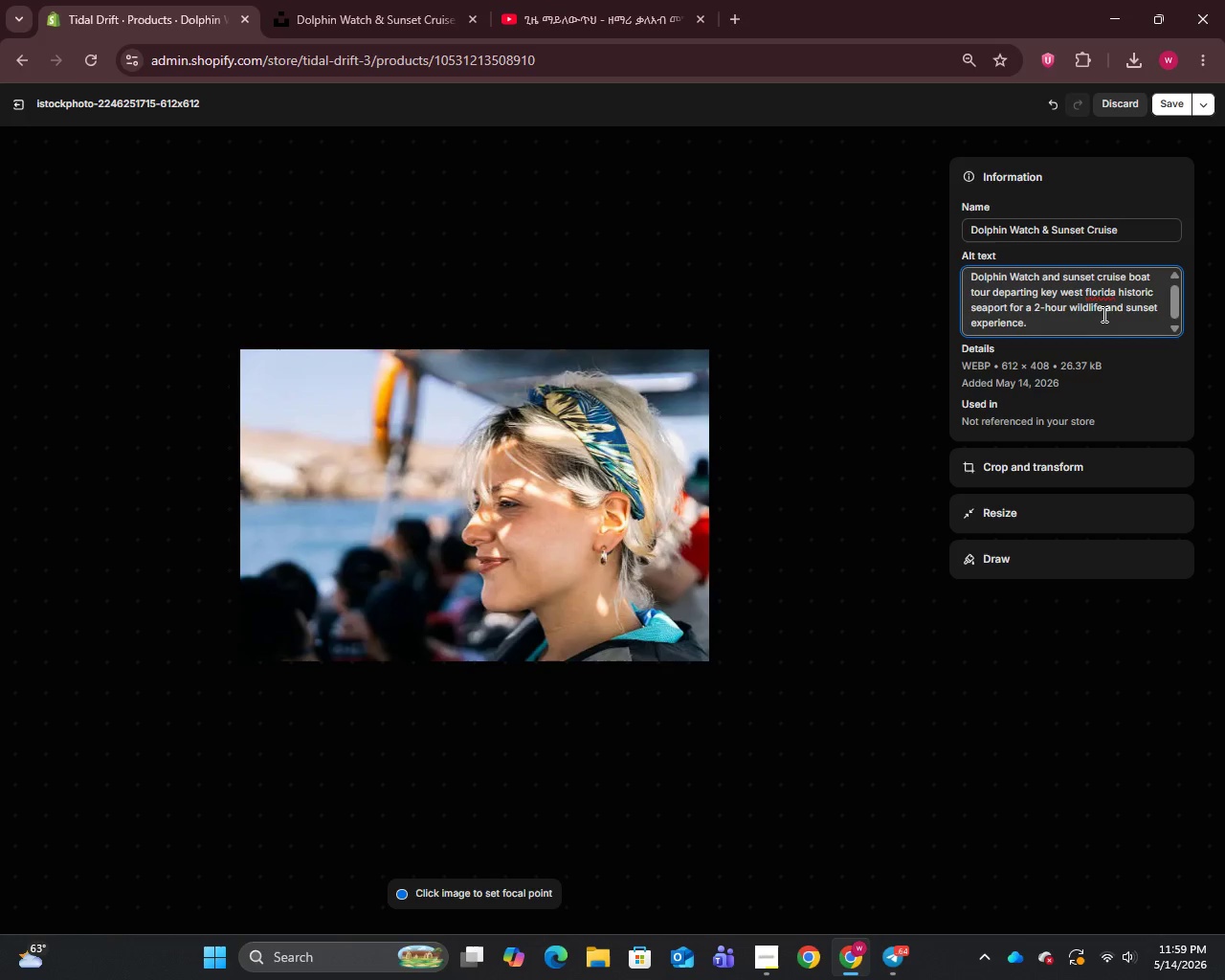 
wait(18.8)
 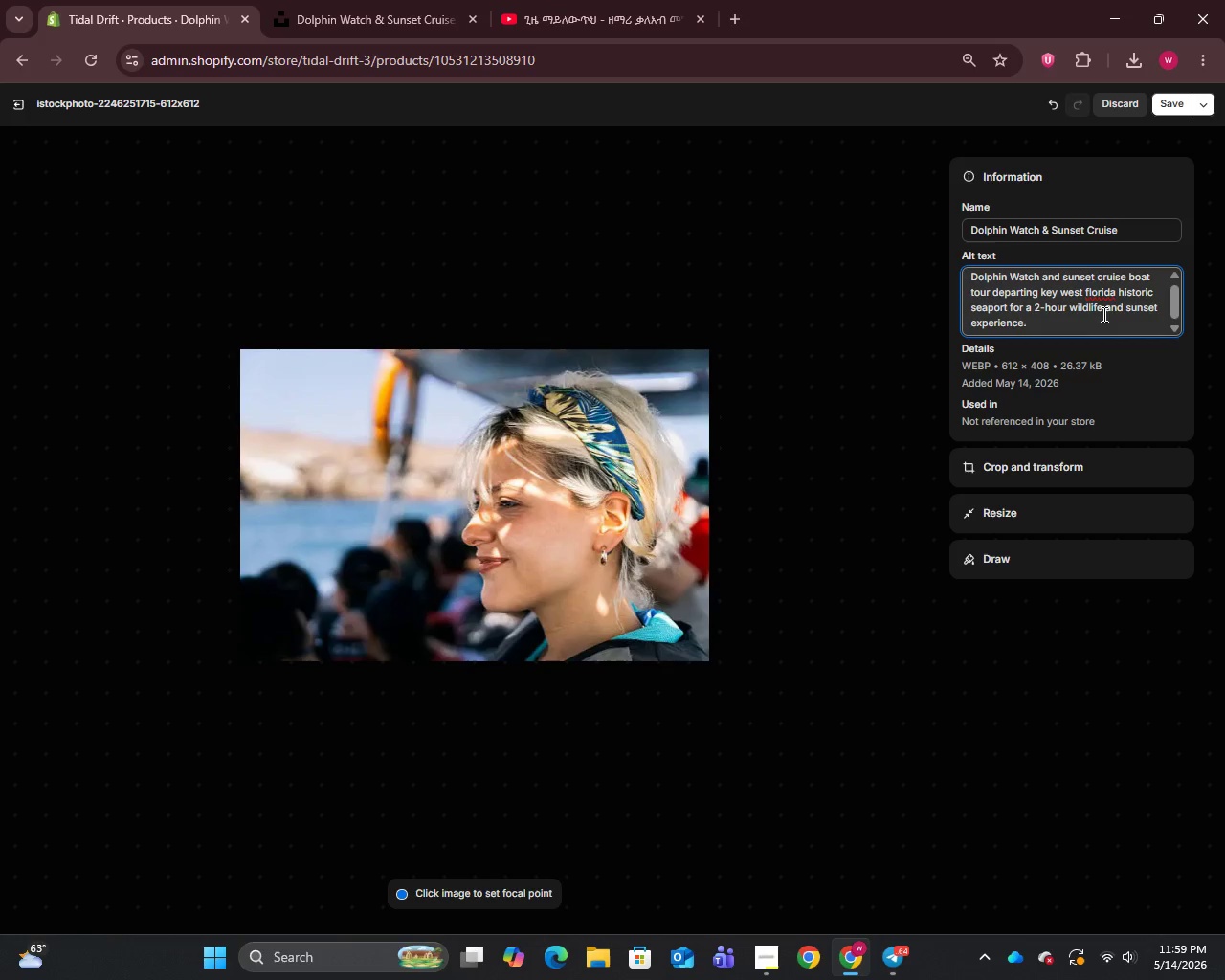 
left_click([1089, 295])
 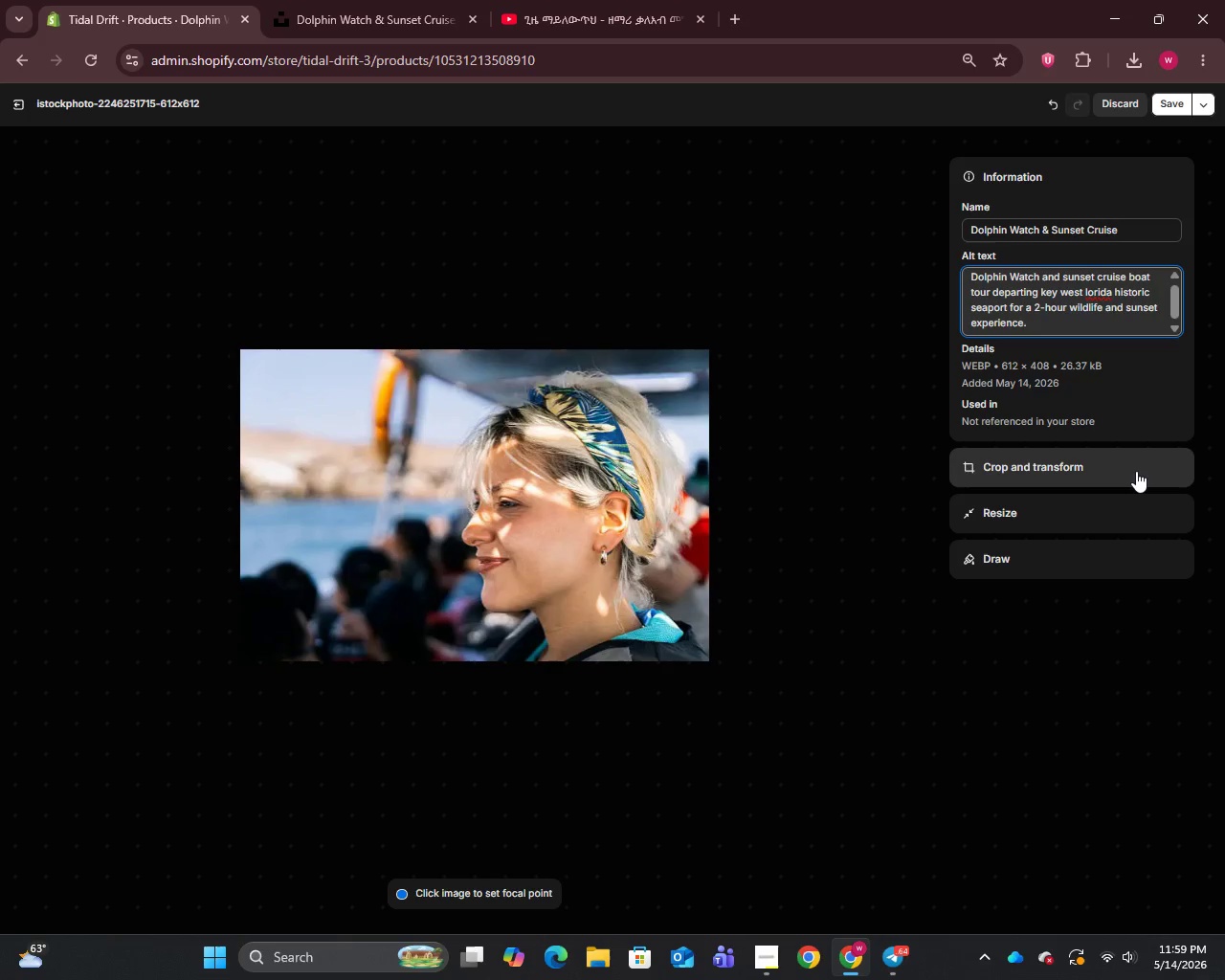 
key(Backspace)
 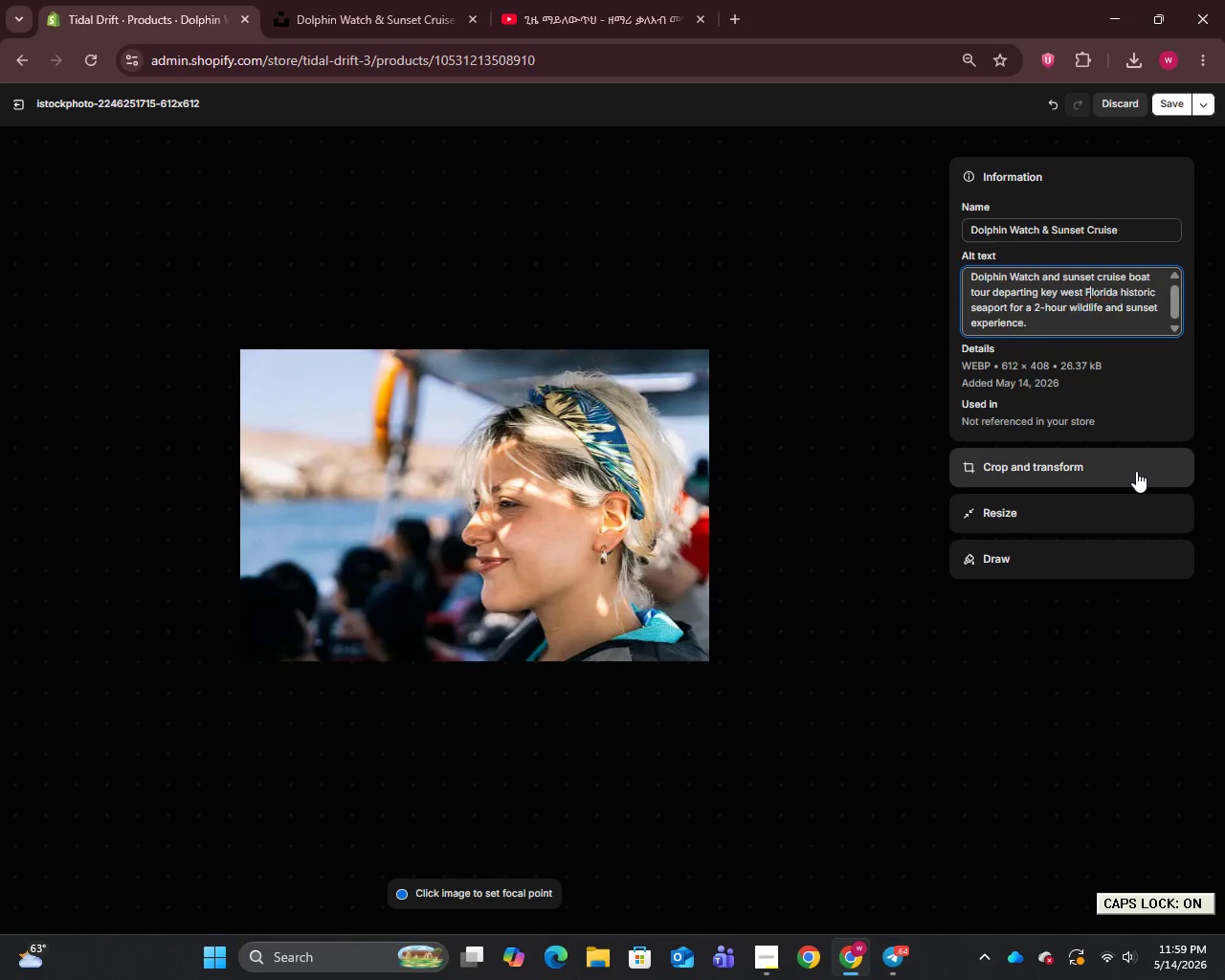 
key(CapsLock)
 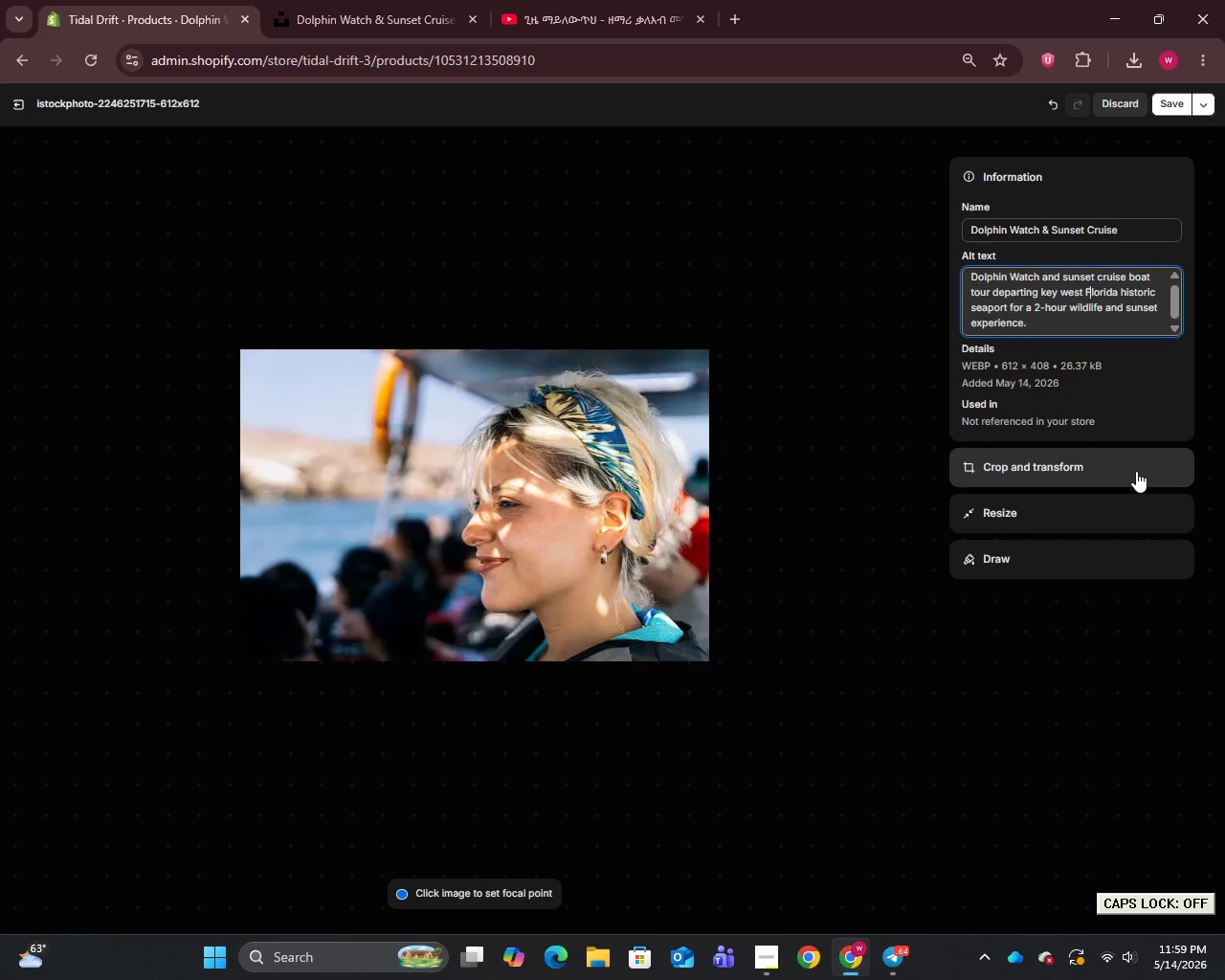 
key(F)
 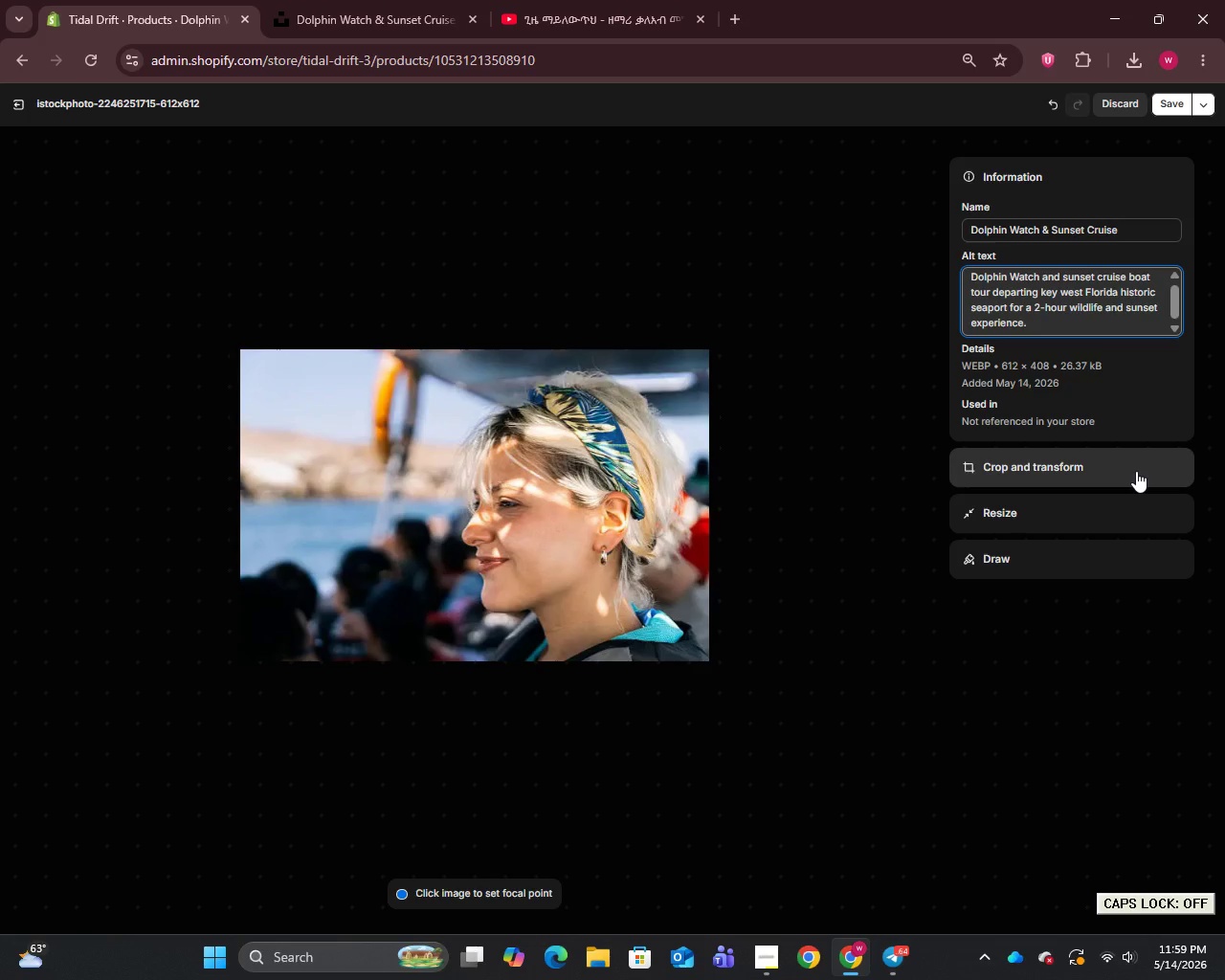 
key(CapsLock)
 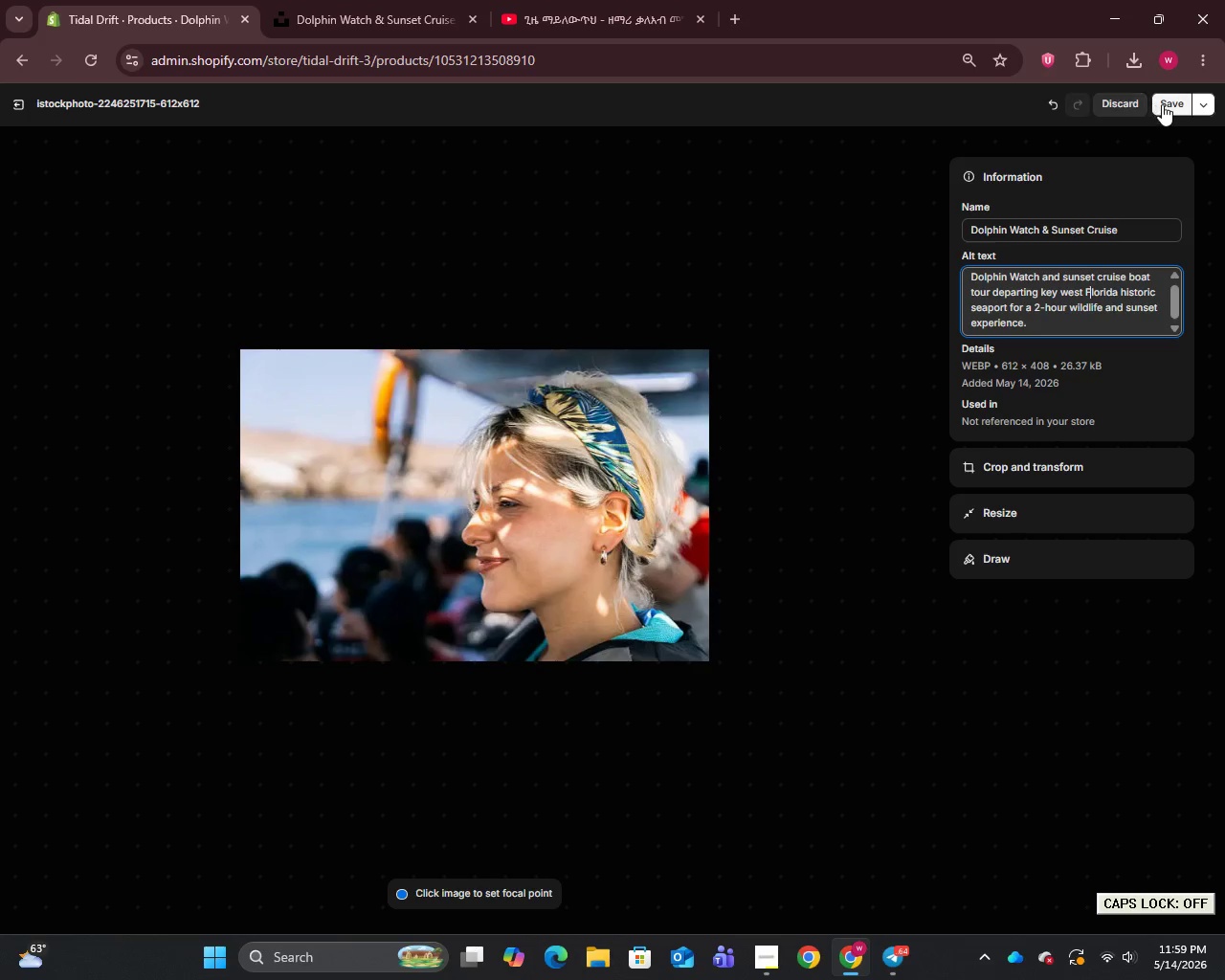 
left_click([1162, 104])
 